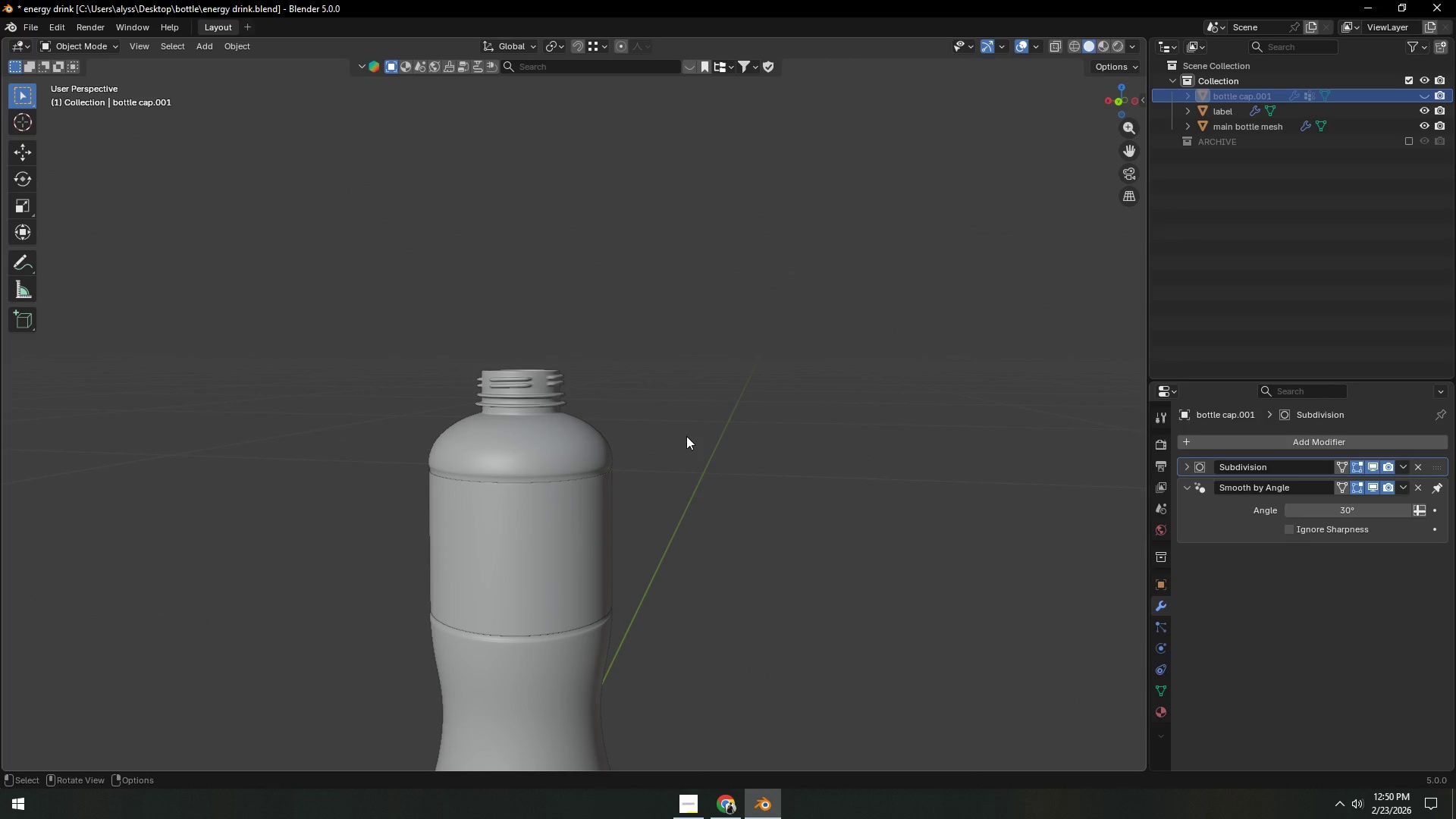 
wait(27.7)
 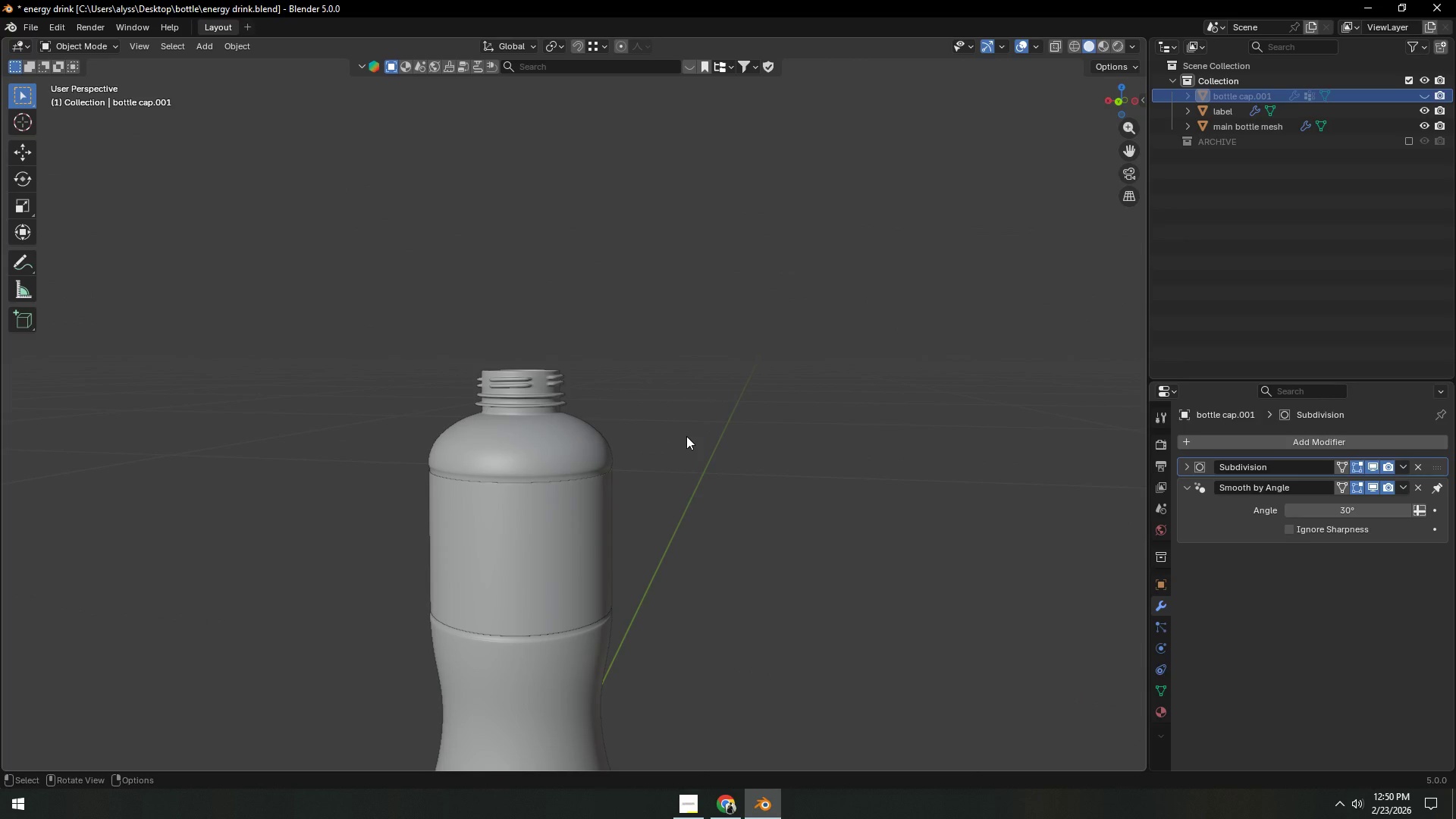 
scroll: coordinate [623, 476], scroll_direction: up, amount: 3.0
 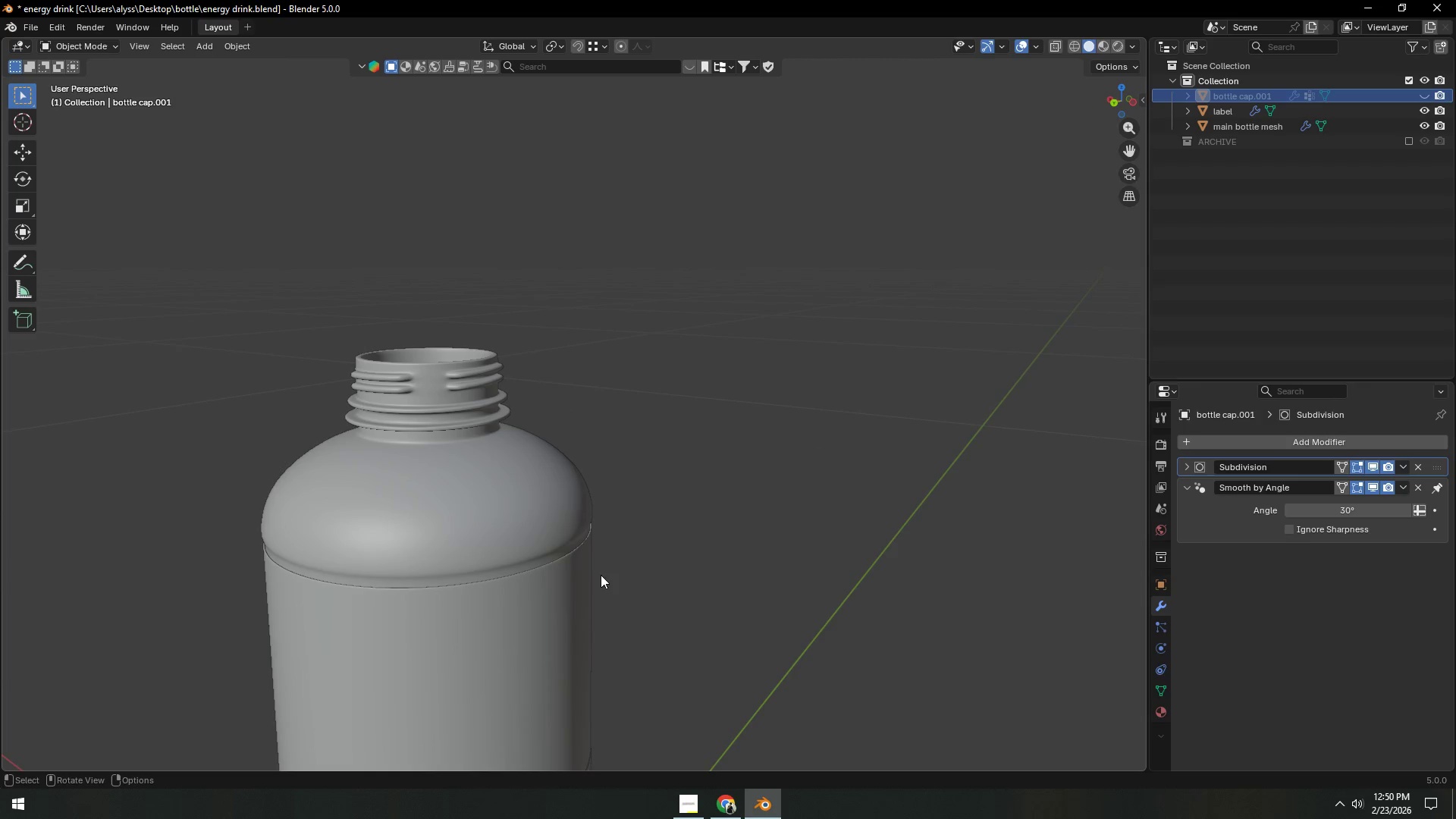 
hold_key(key=ShiftLeft, duration=0.7)
 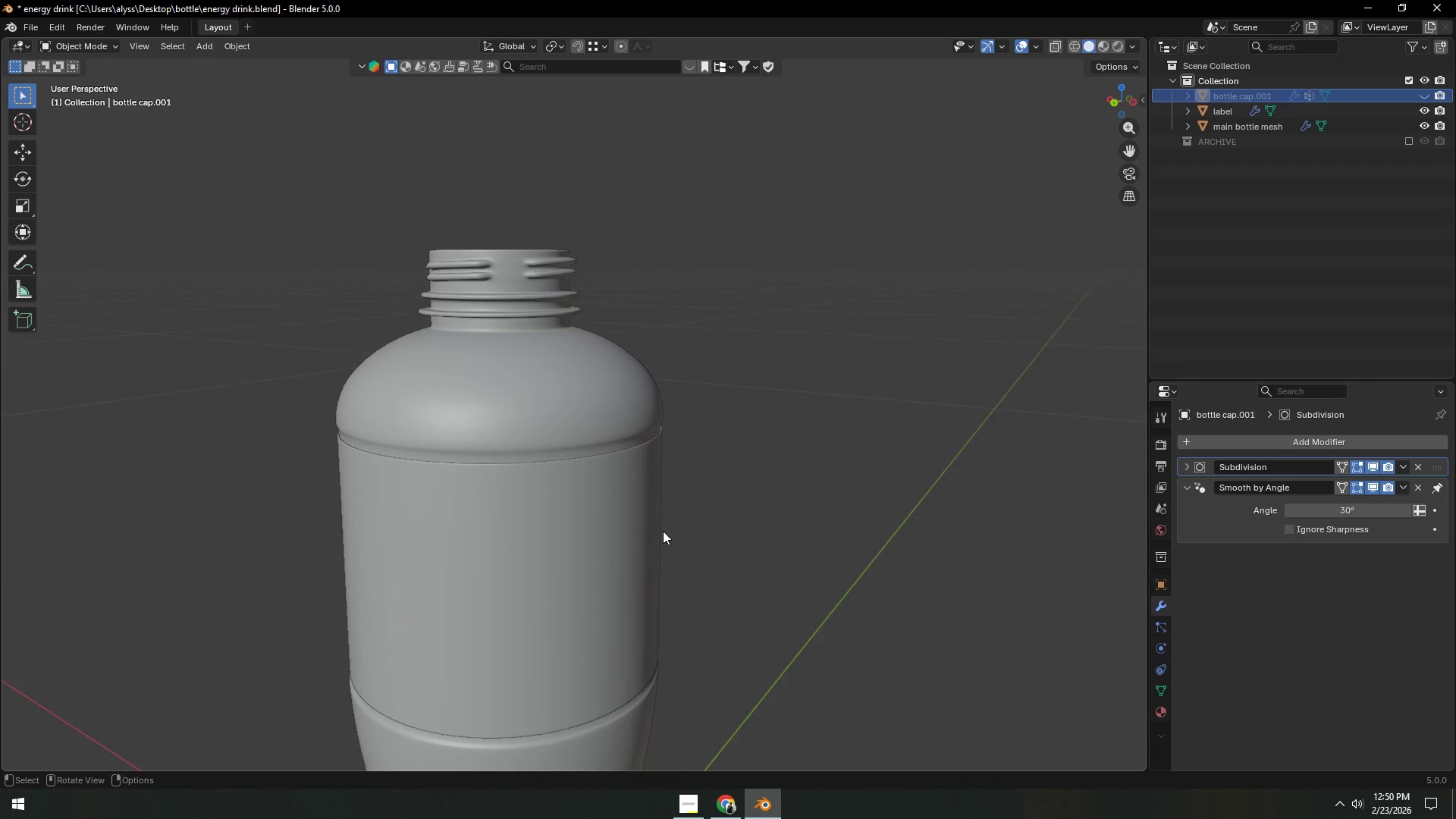 
scroll: coordinate [664, 538], scroll_direction: up, amount: 3.0
 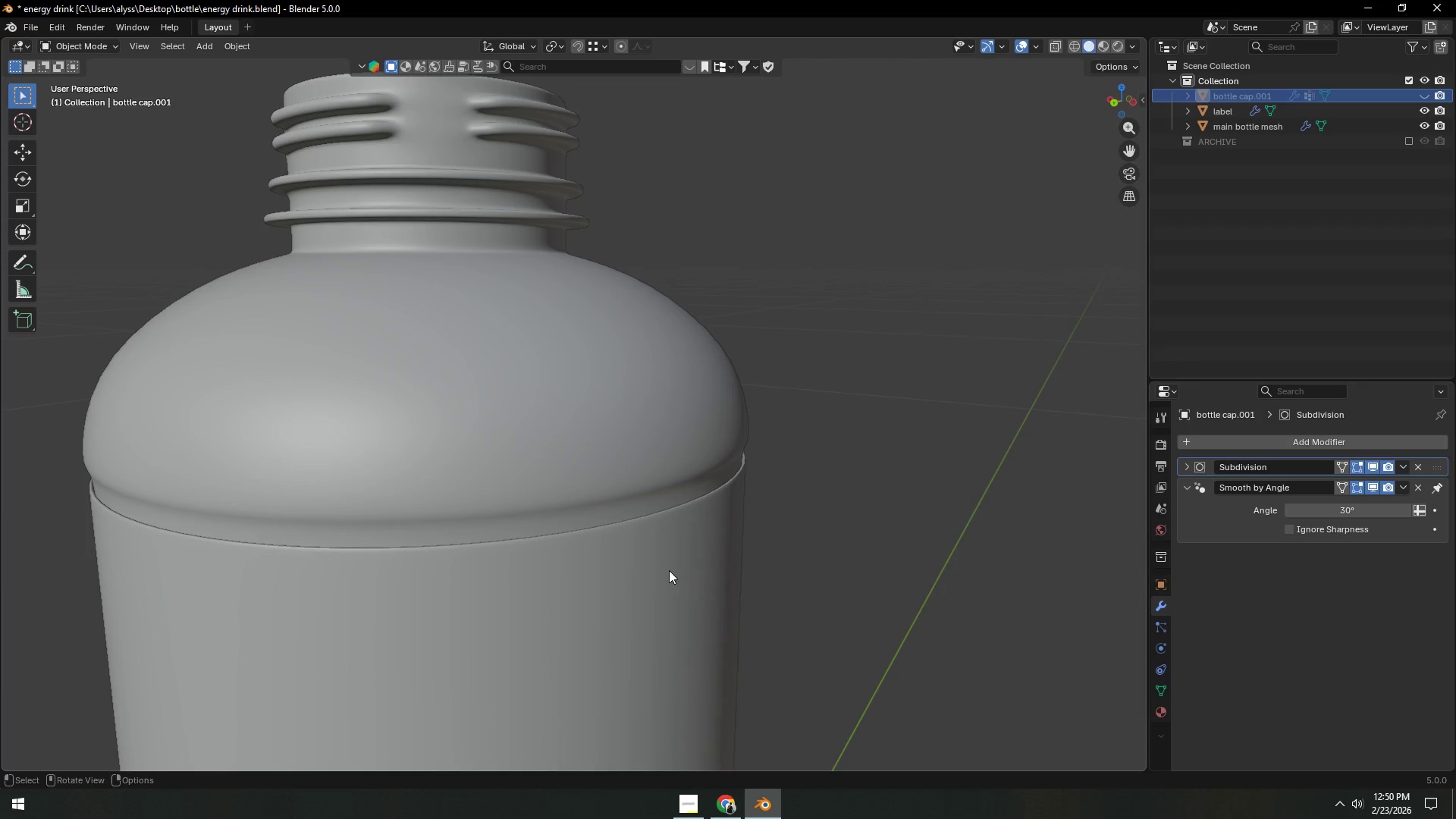 
hold_key(key=ShiftLeft, duration=0.31)
 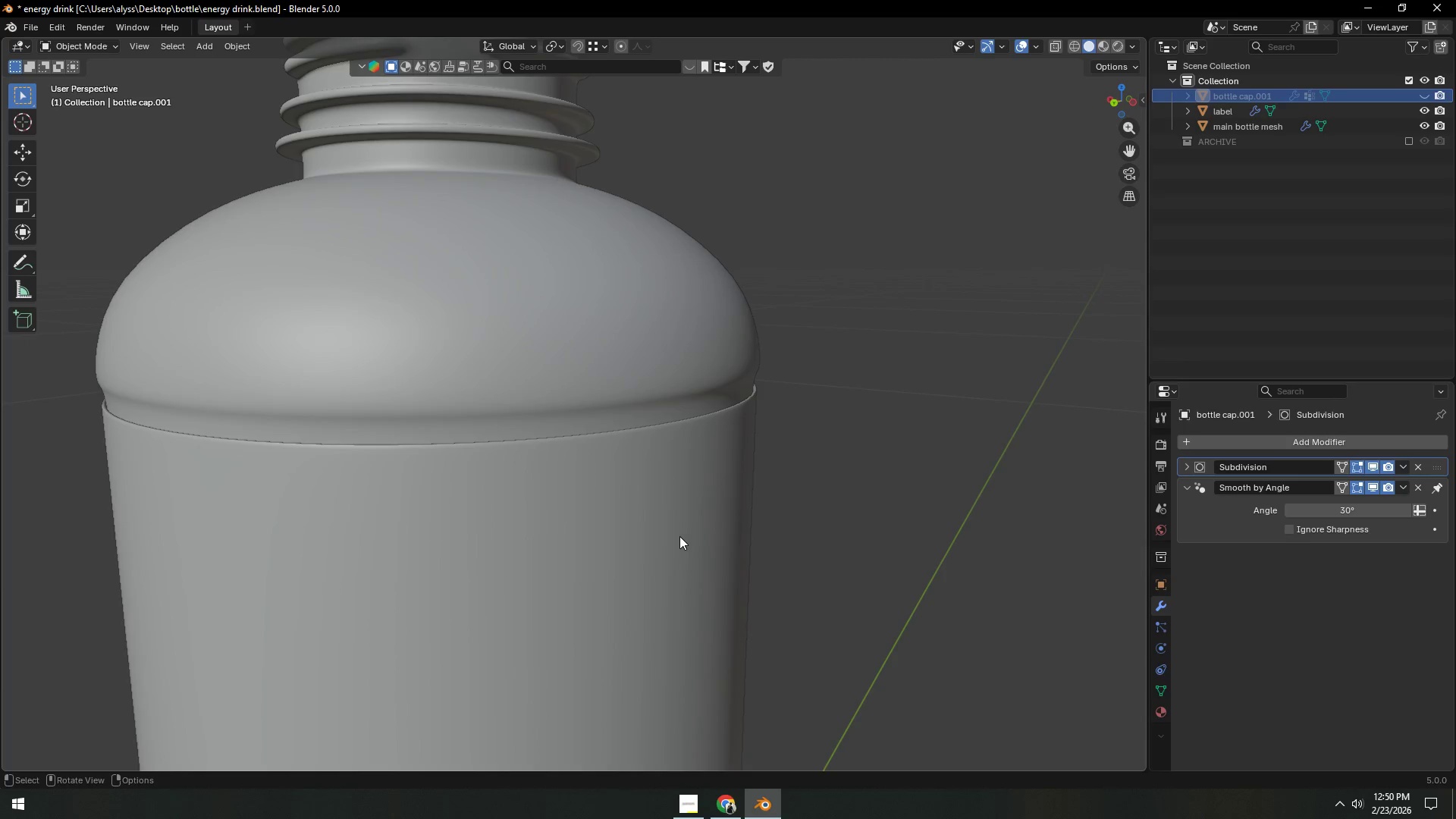 
left_click([679, 536])
 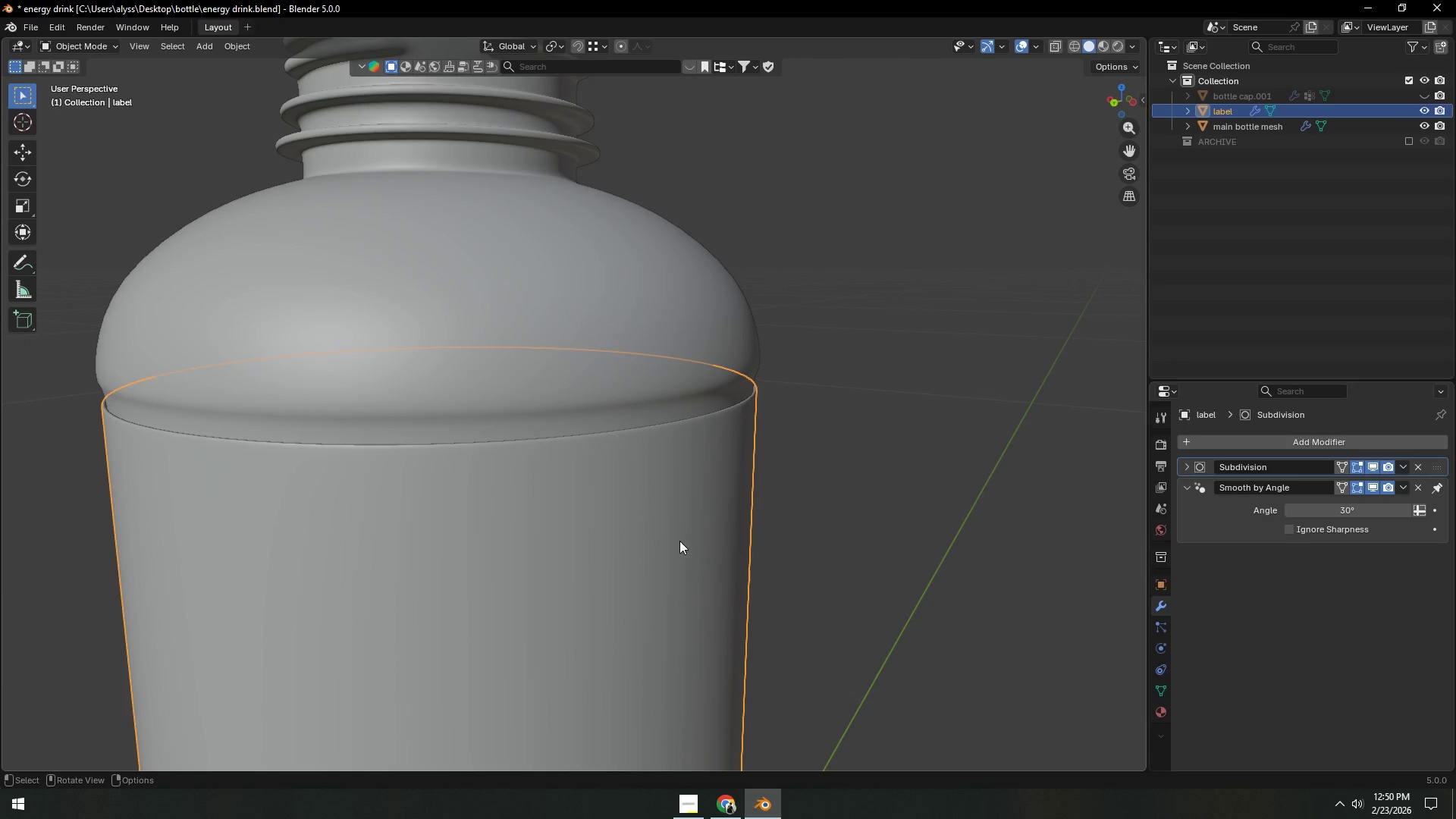 
key(Tab)
 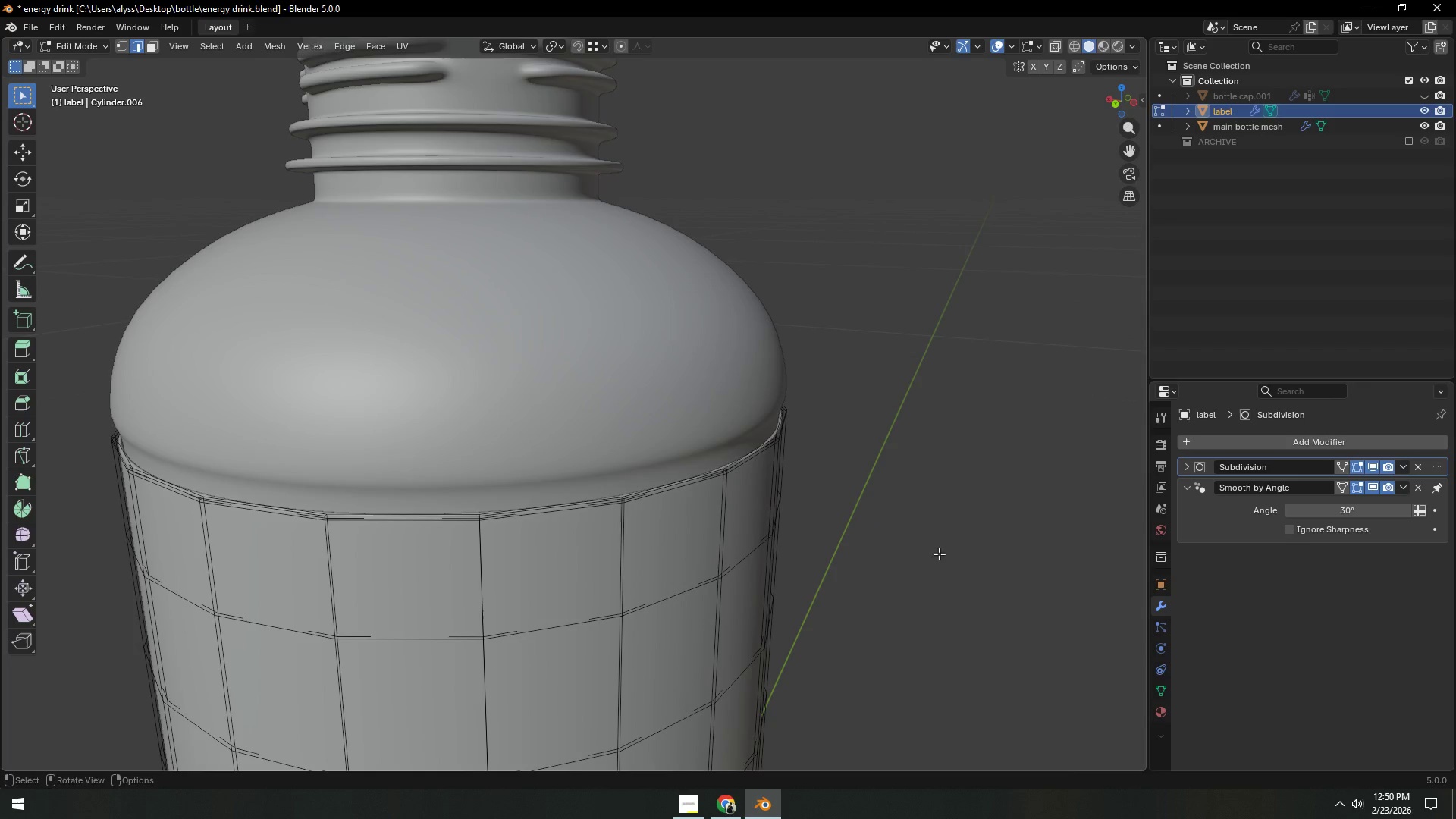 
hold_key(key=ShiftLeft, duration=0.31)
 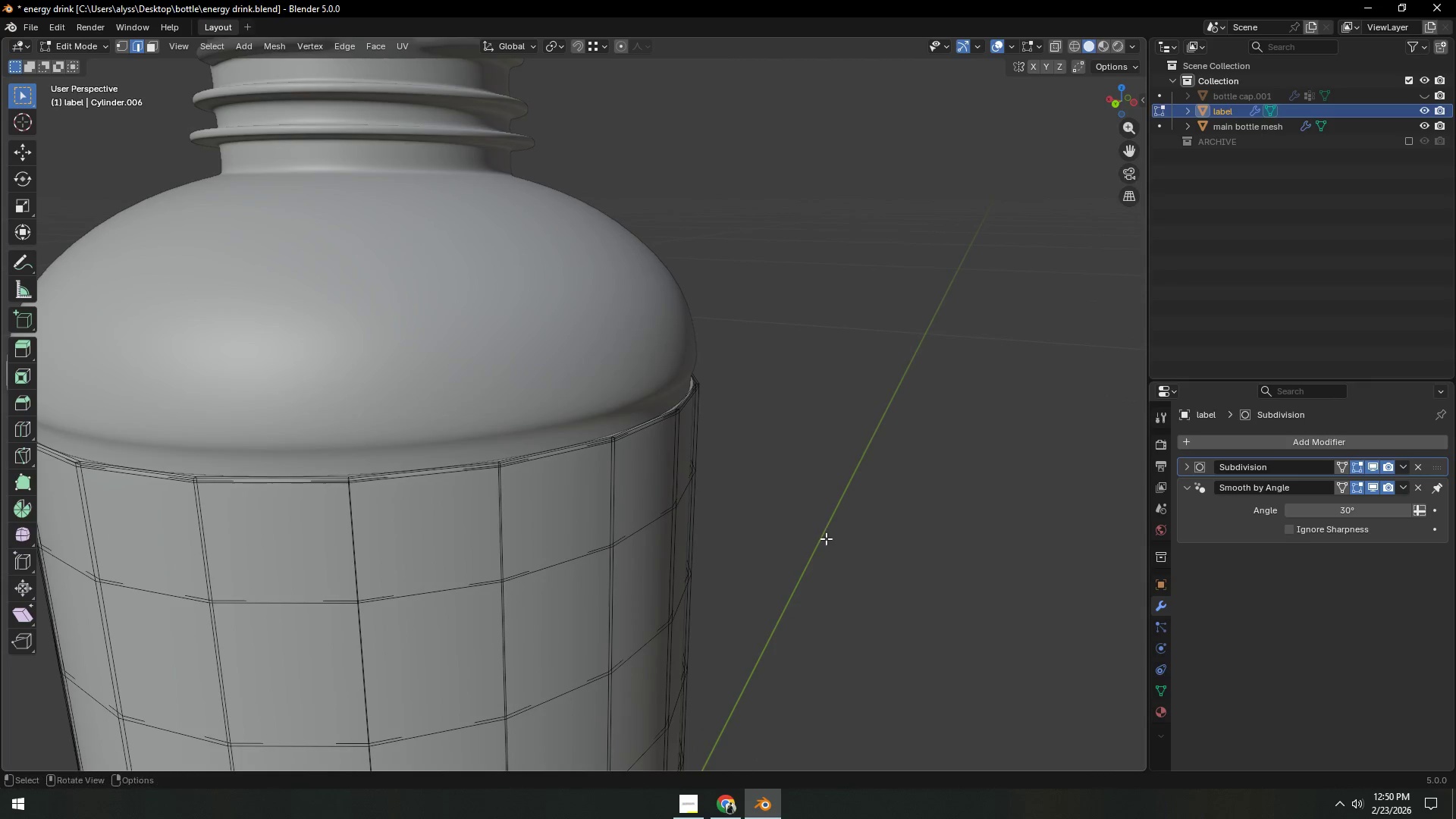 
scroll: coordinate [824, 541], scroll_direction: up, amount: 3.0
 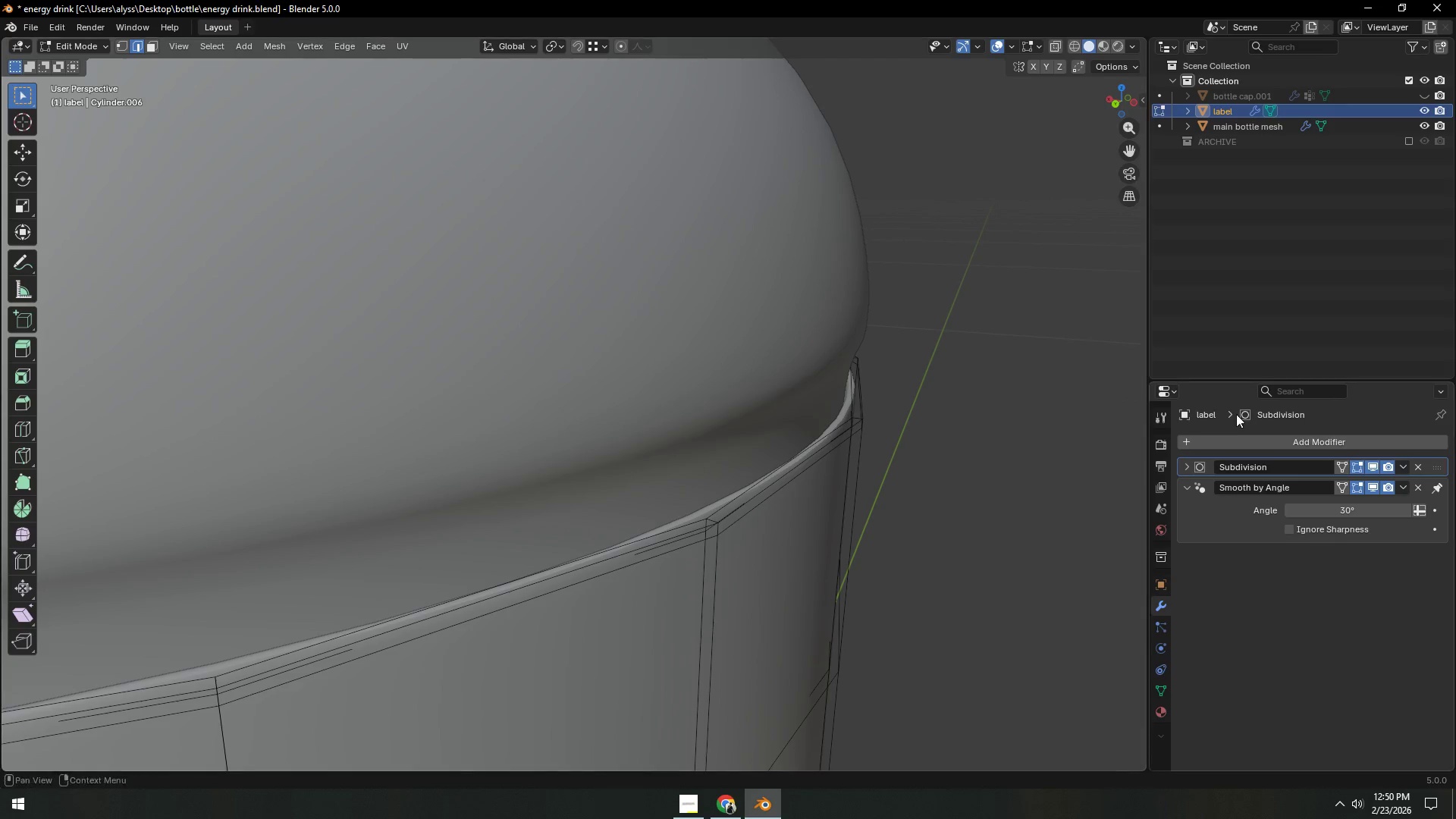 
left_click([1419, 110])
 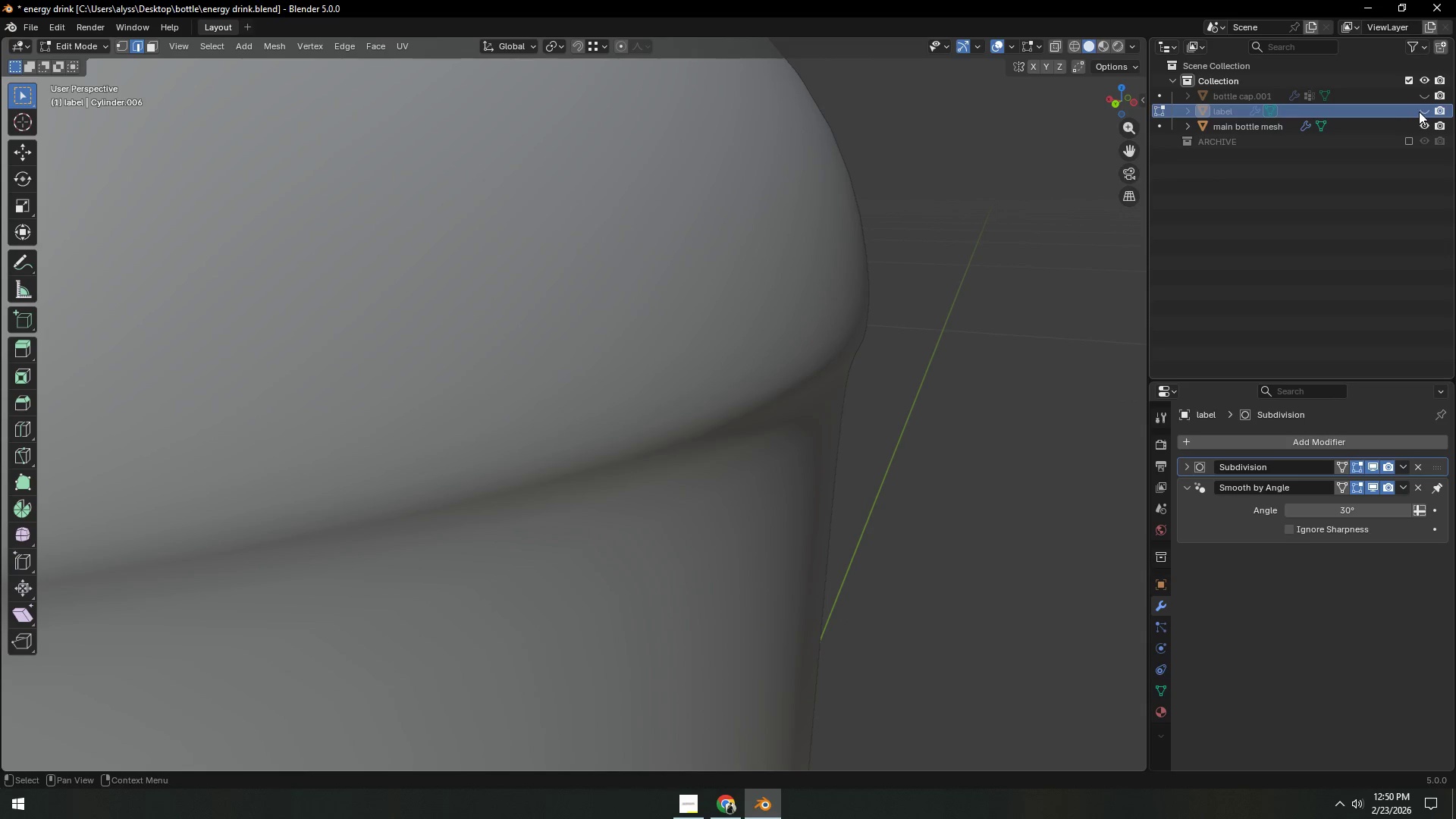 
double_click([1421, 126])
 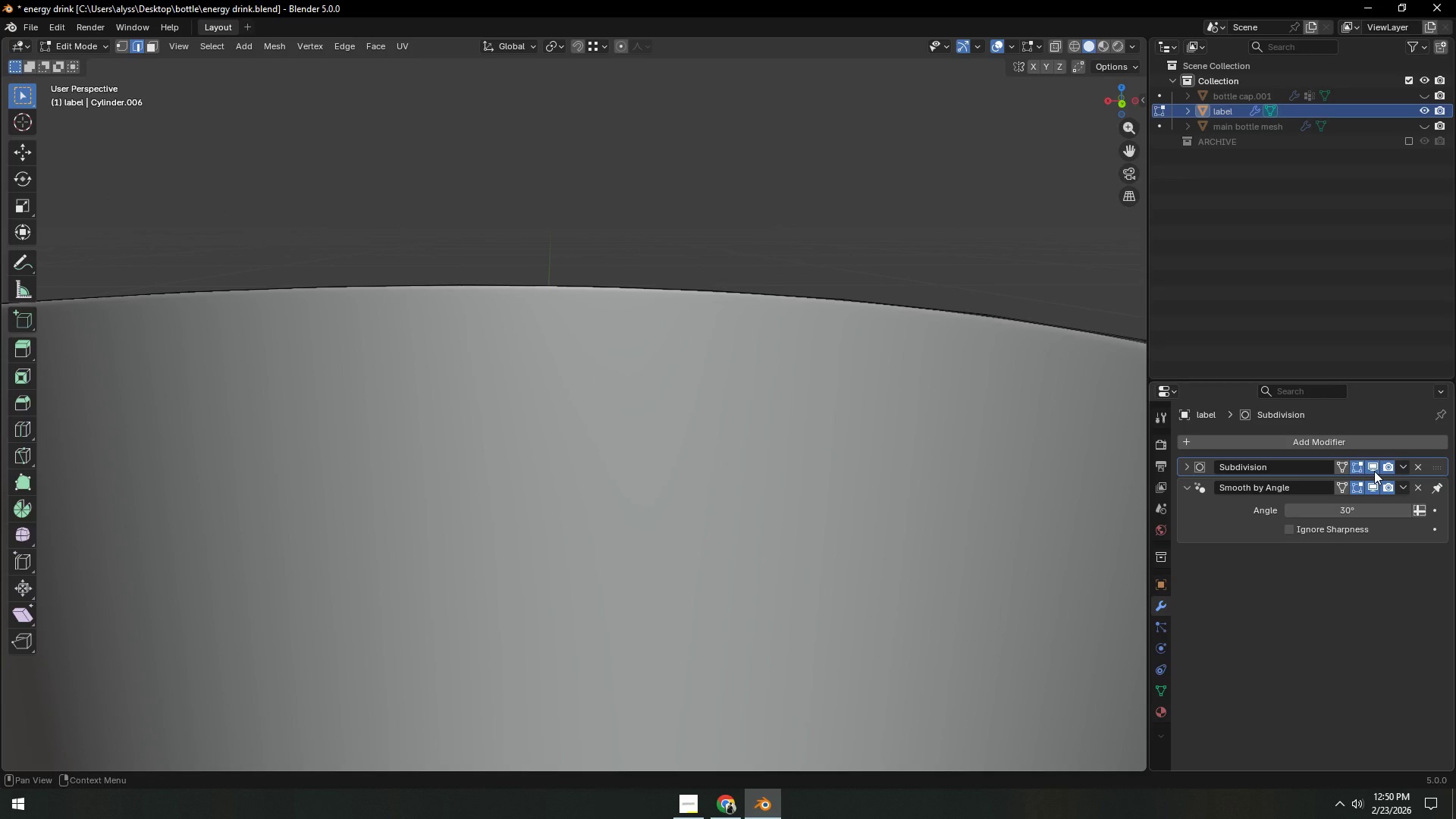 
left_click([1374, 471])
 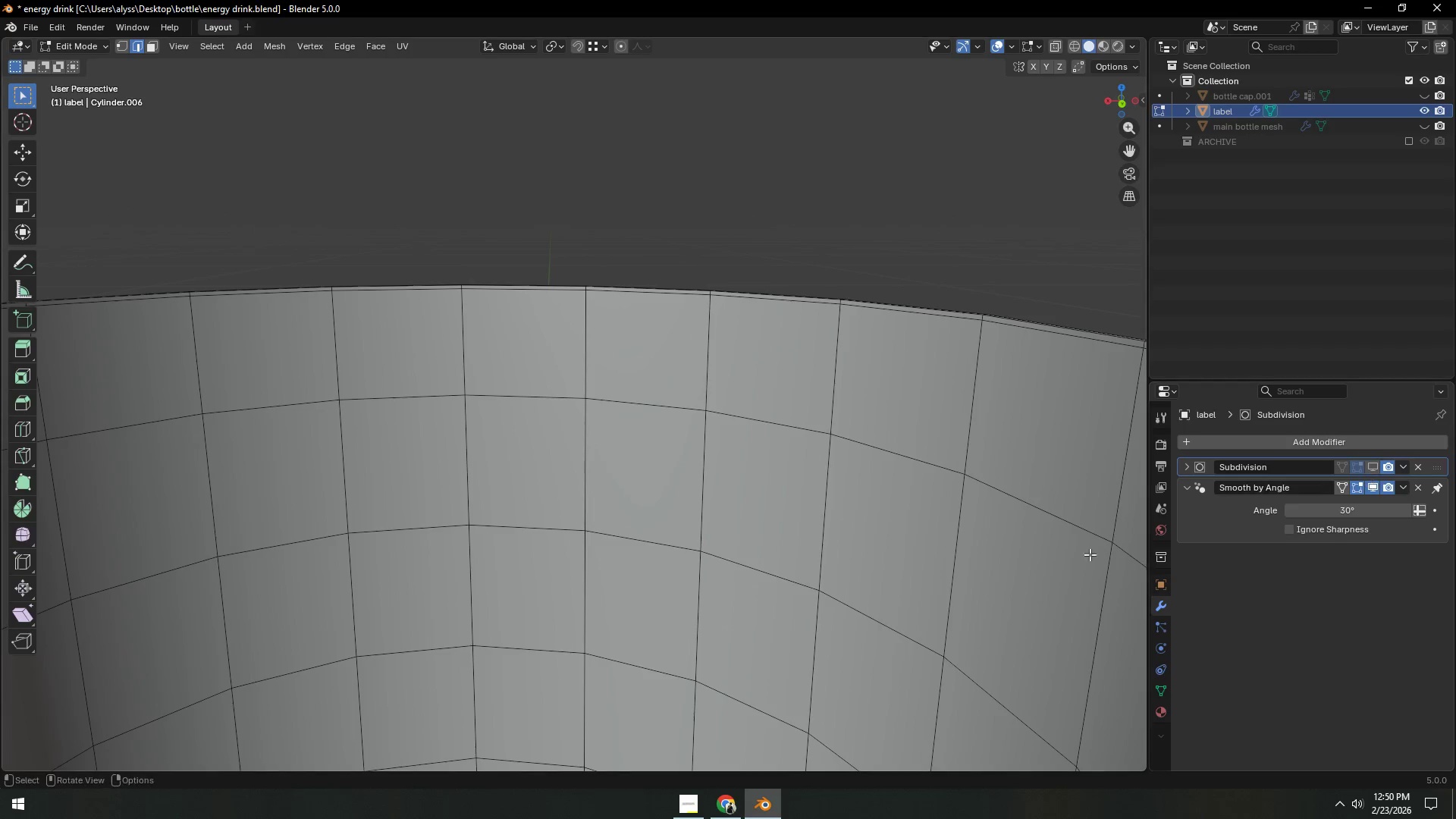 
scroll: coordinate [816, 598], scroll_direction: down, amount: 3.0
 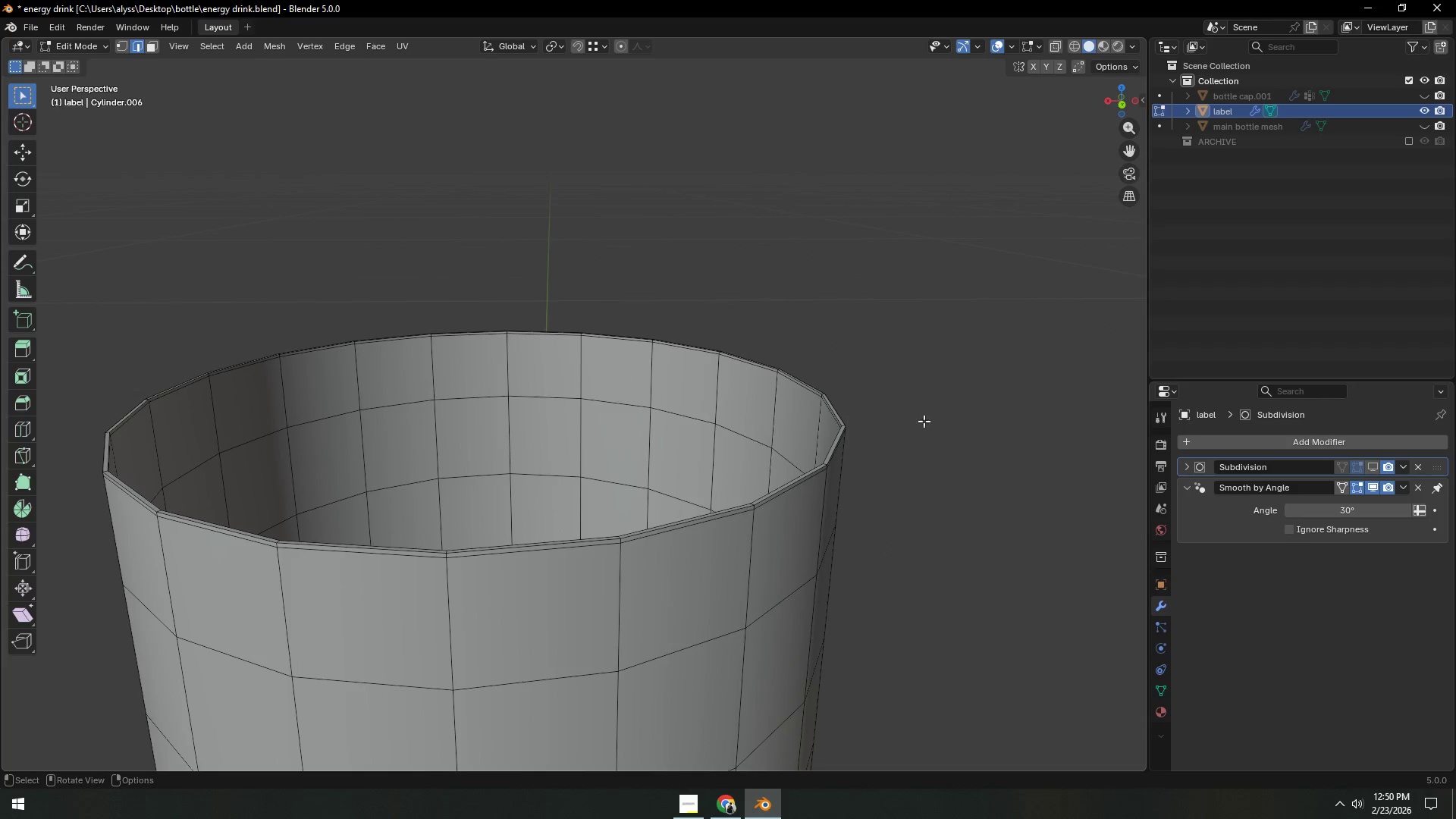 
scroll: coordinate [888, 479], scroll_direction: up, amount: 1.0
 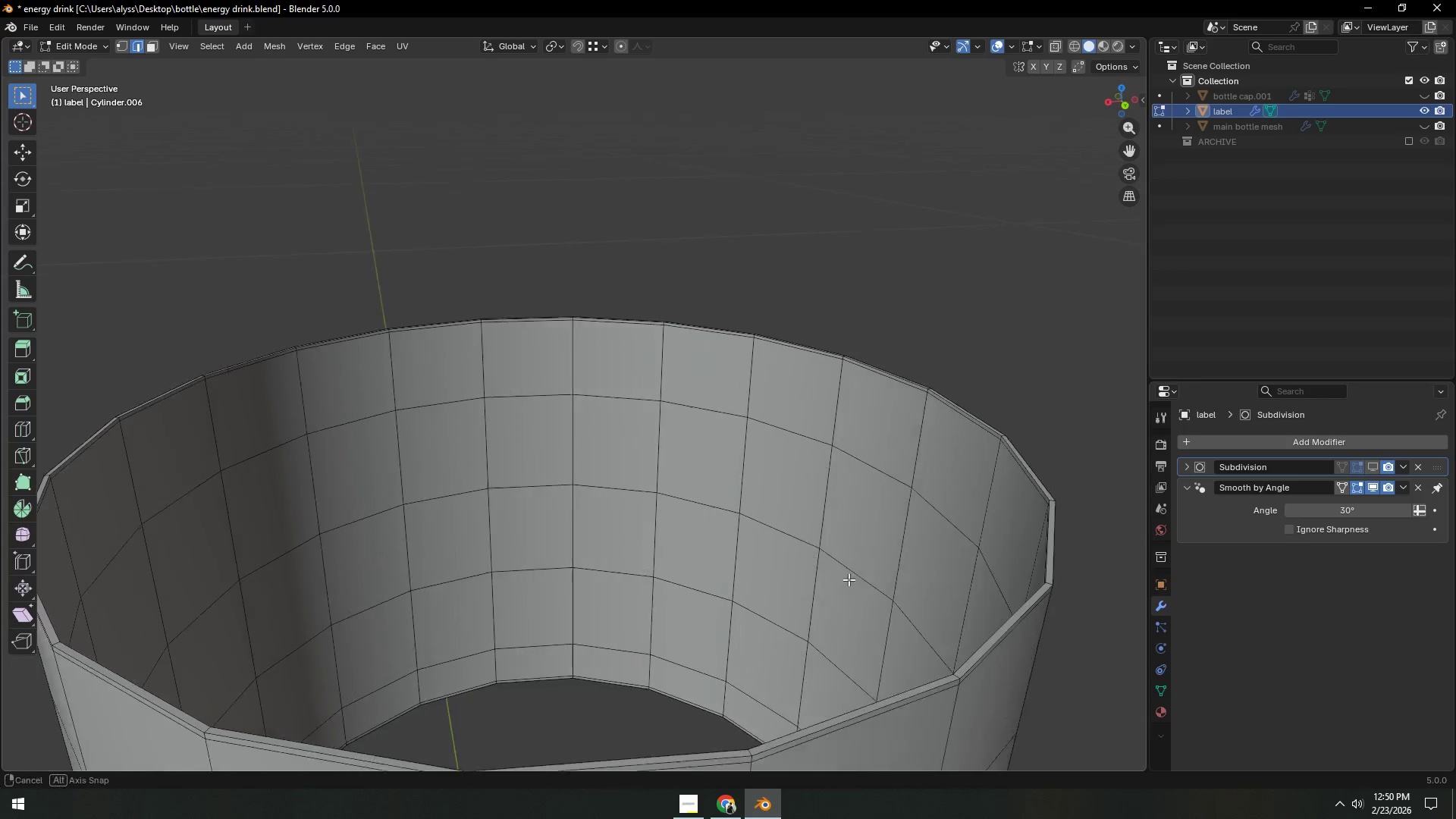 
key(3)
 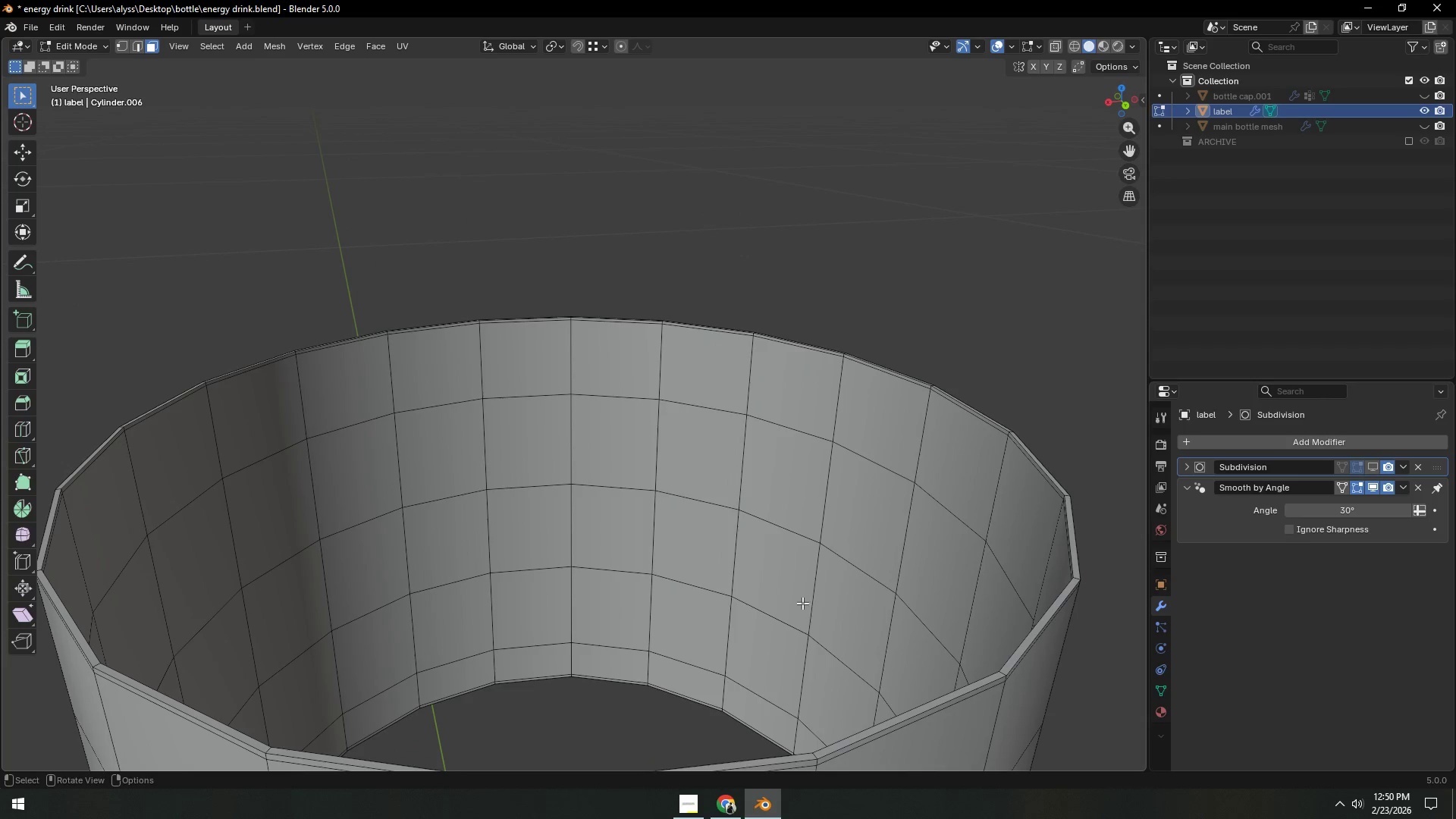 
hold_key(key=AltLeft, duration=1.5)
left_click([803, 594])
 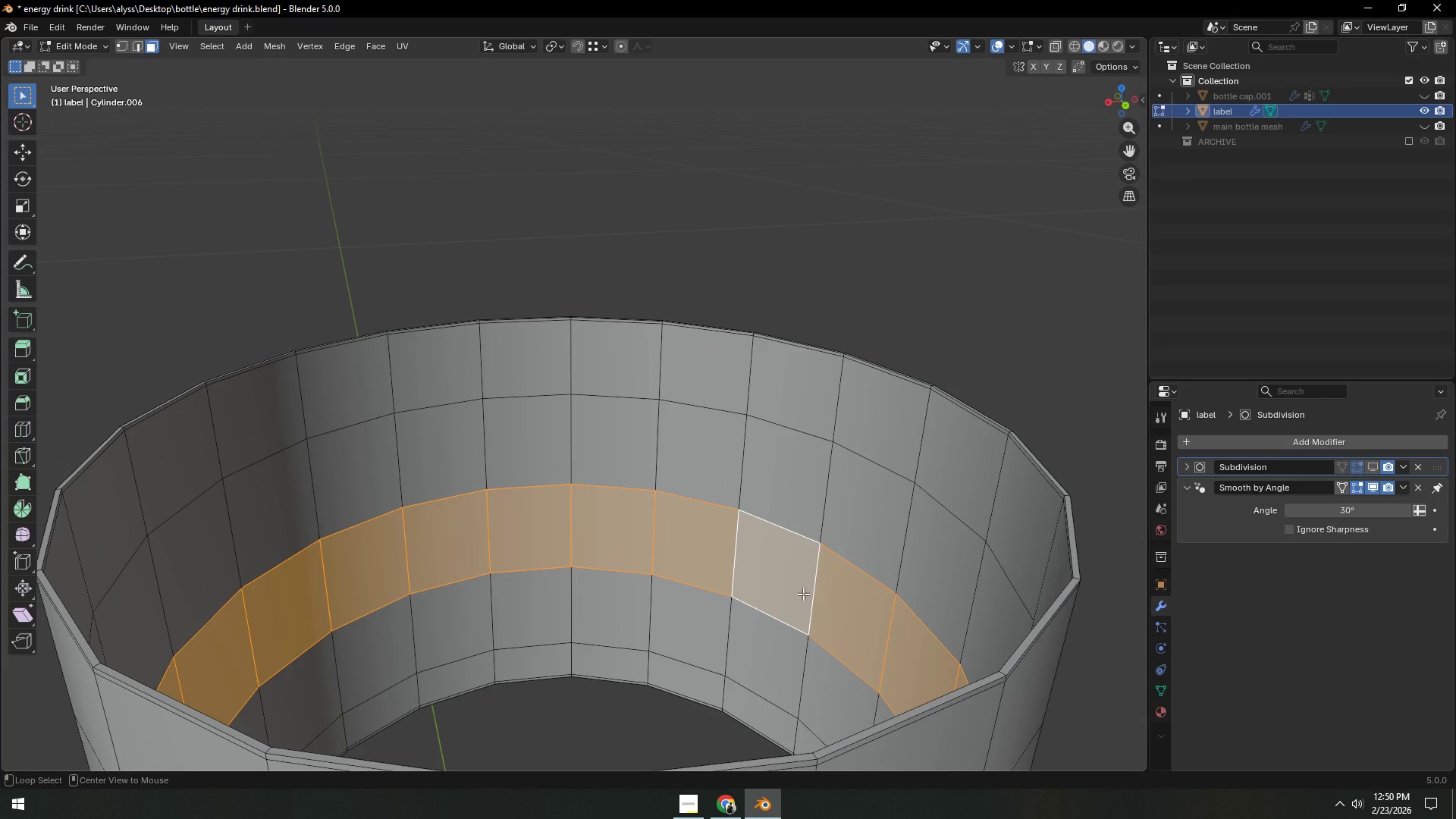 
hold_key(key=AltLeft, duration=0.61)
 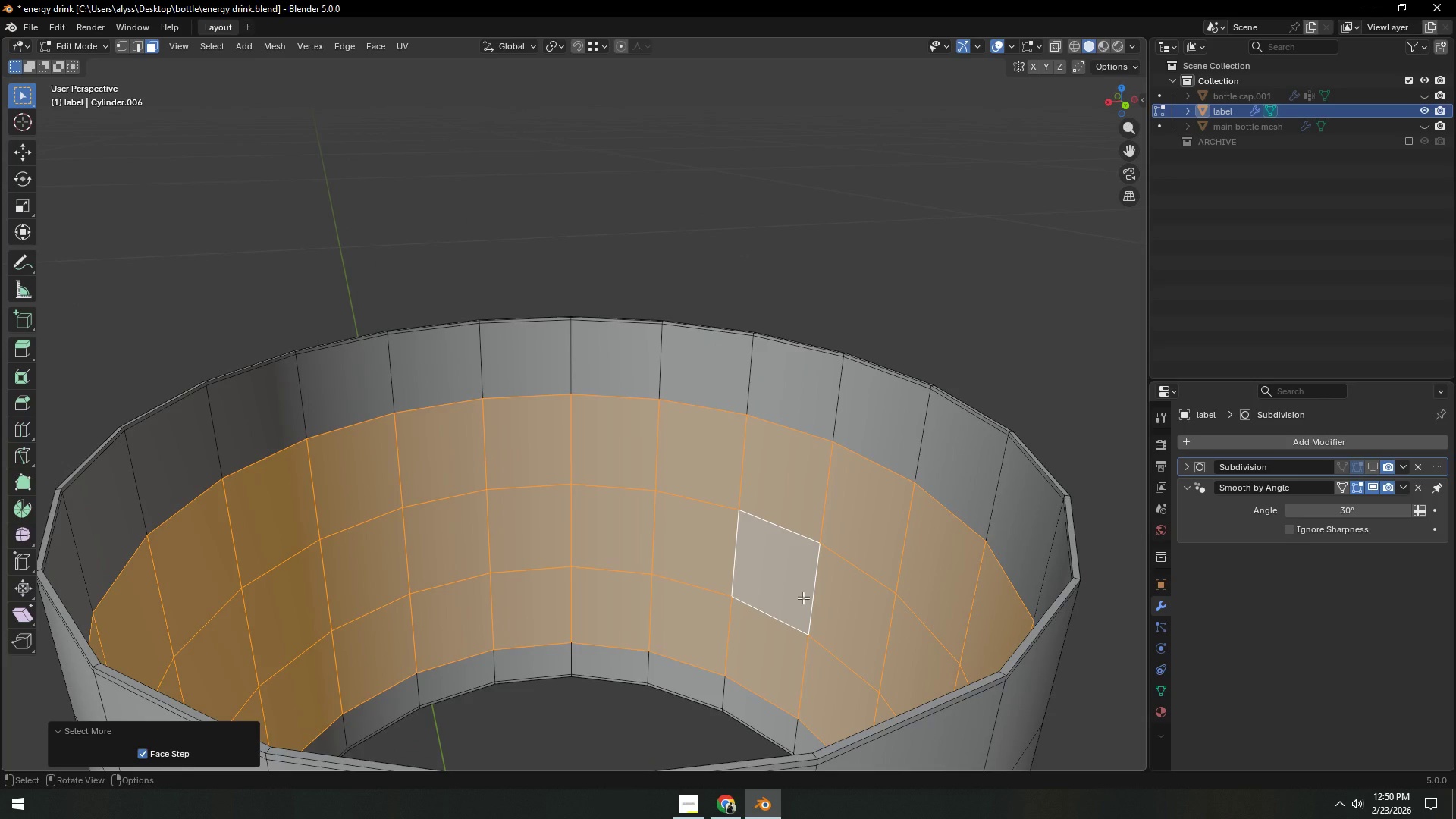 
 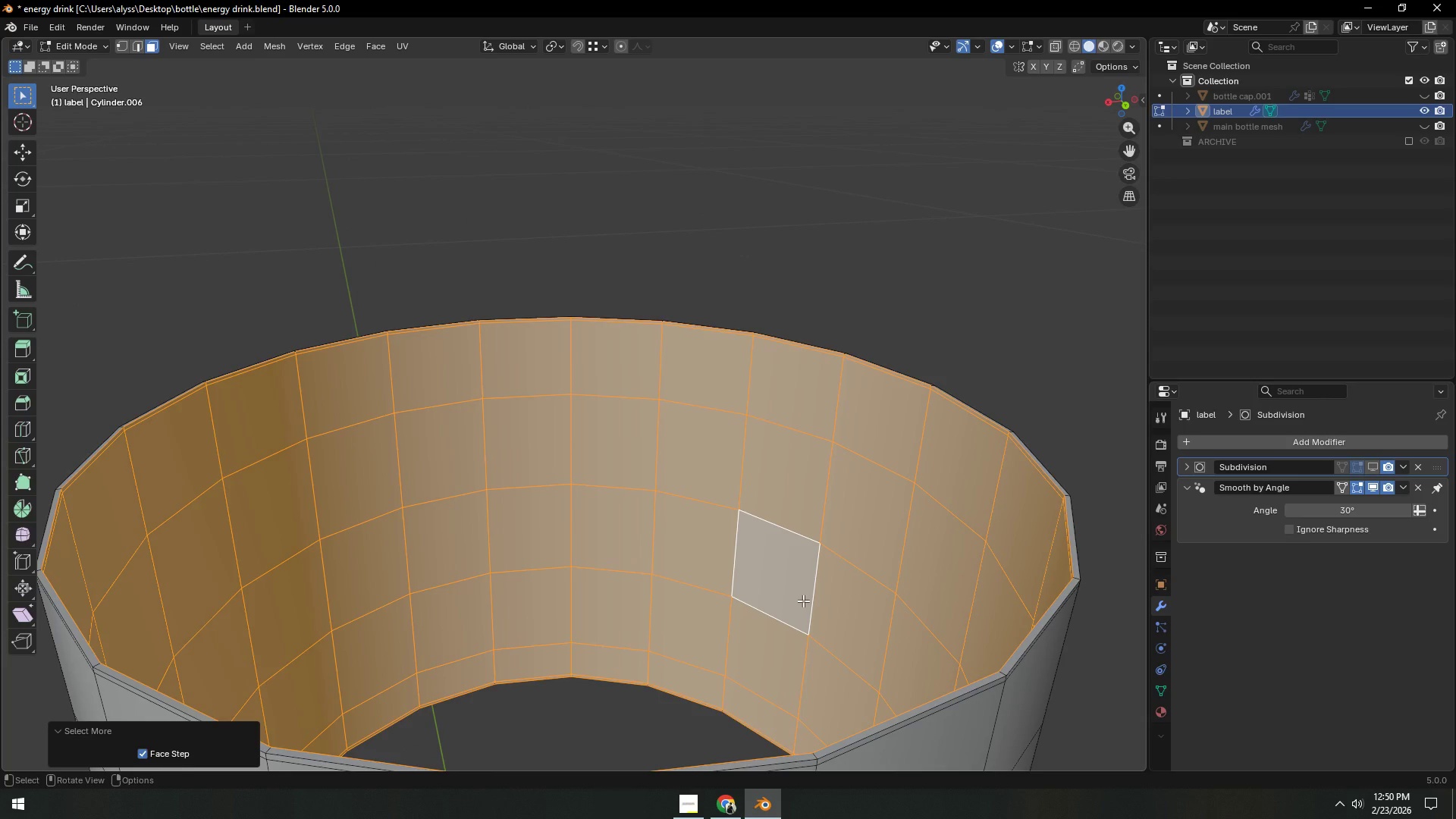 
hold_key(key=ShiftLeft, duration=0.58)
 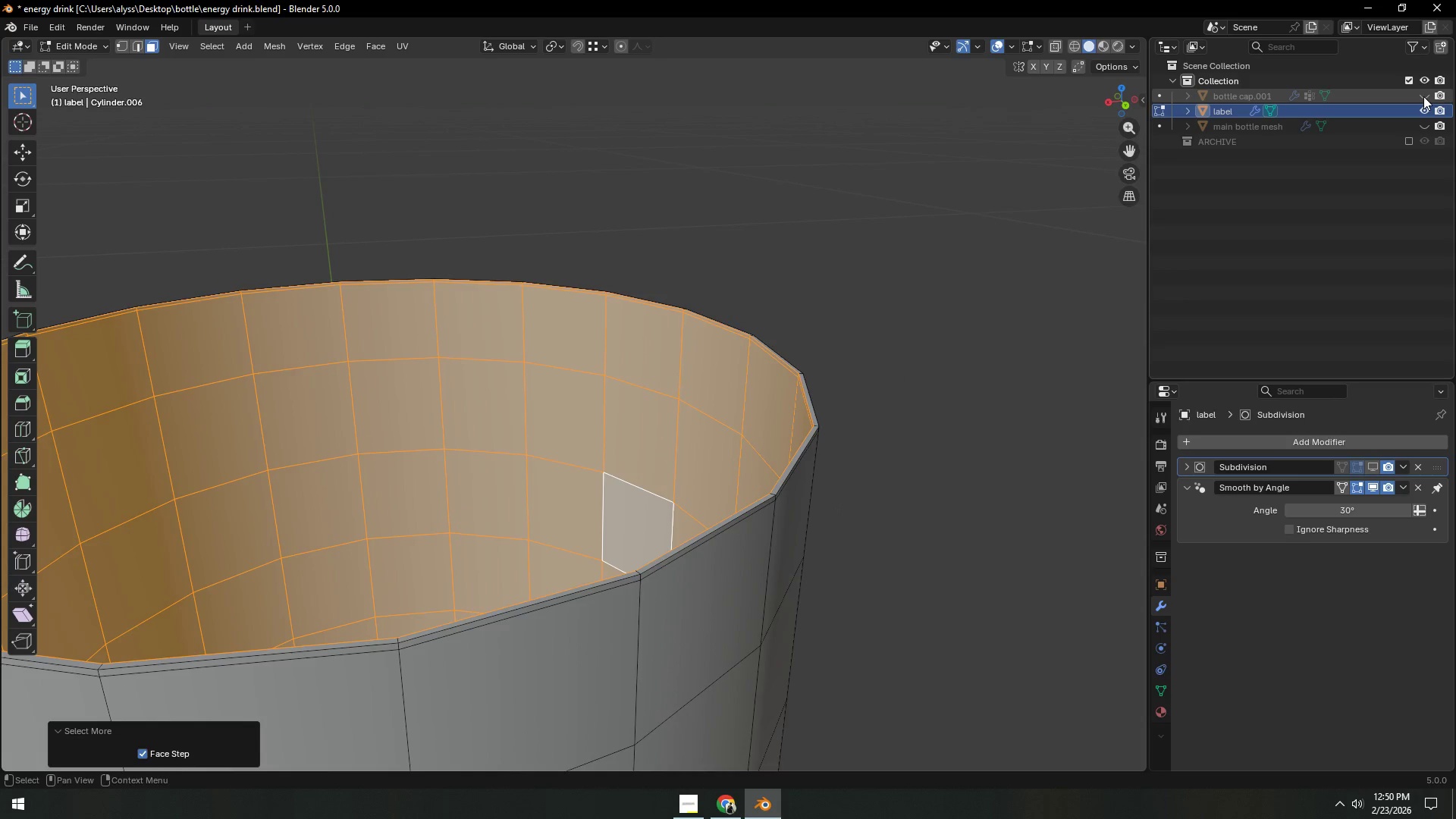 
left_click([1423, 96])
 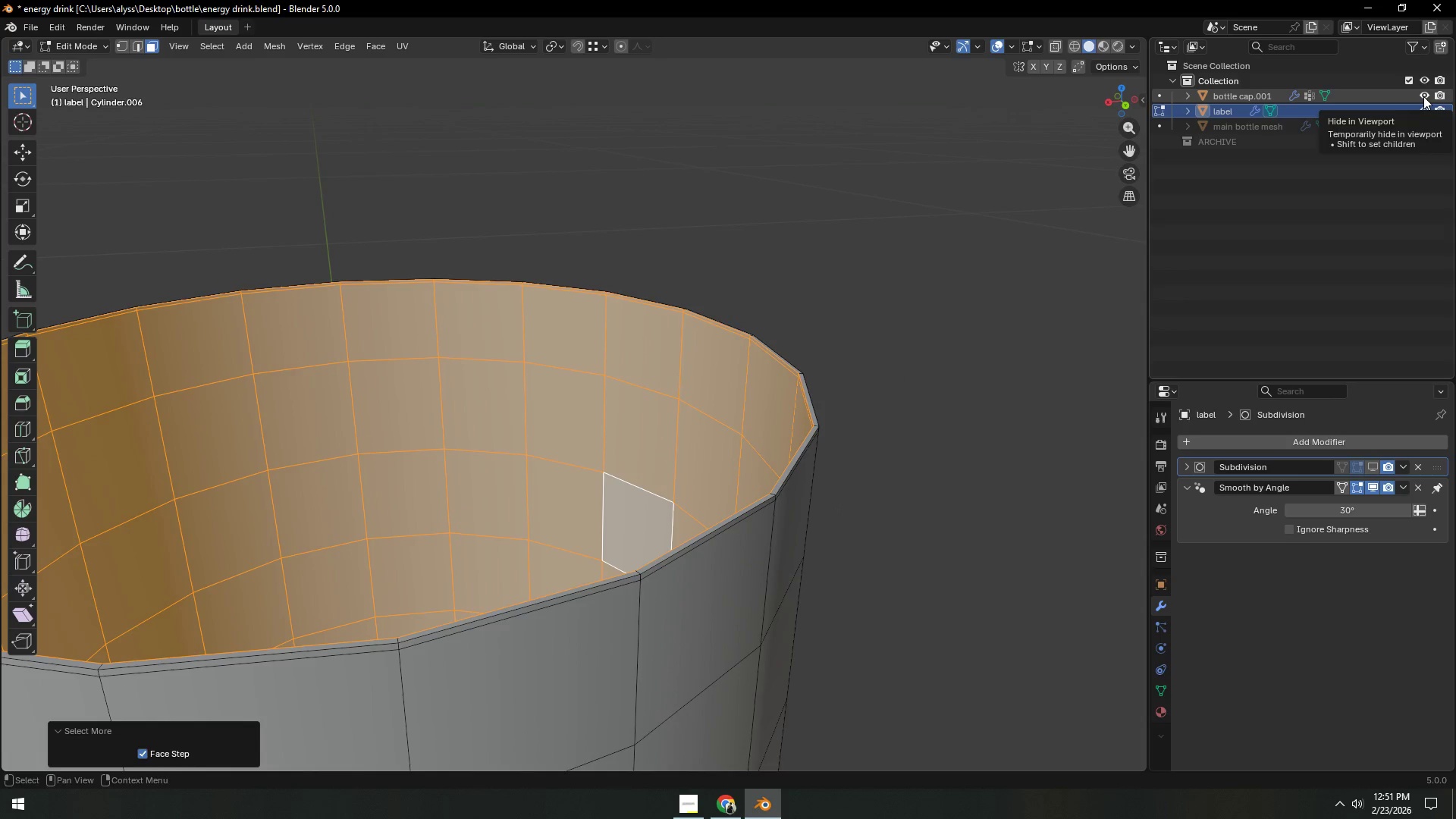 
left_click([1423, 96])
 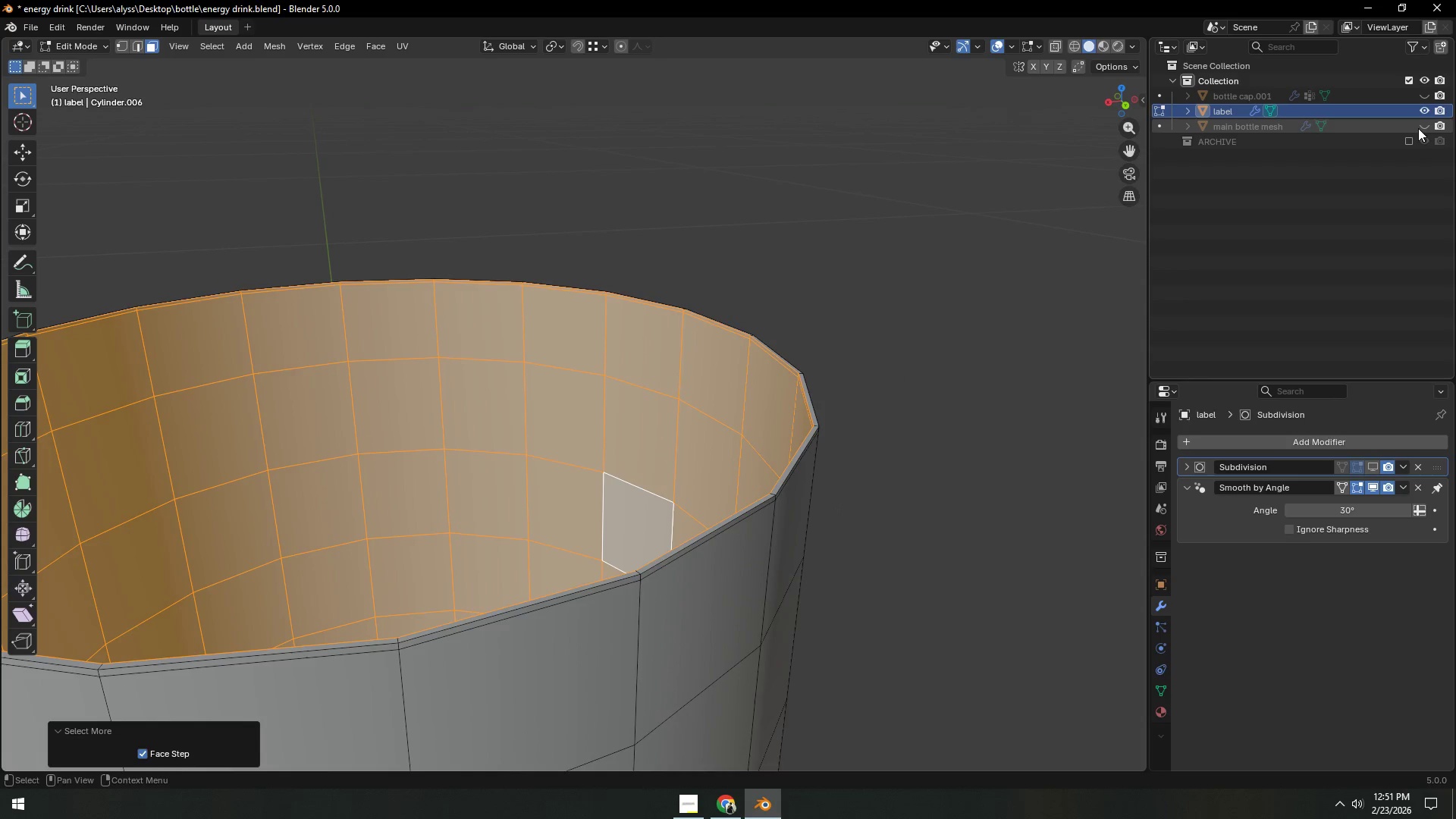 
left_click([1422, 126])
 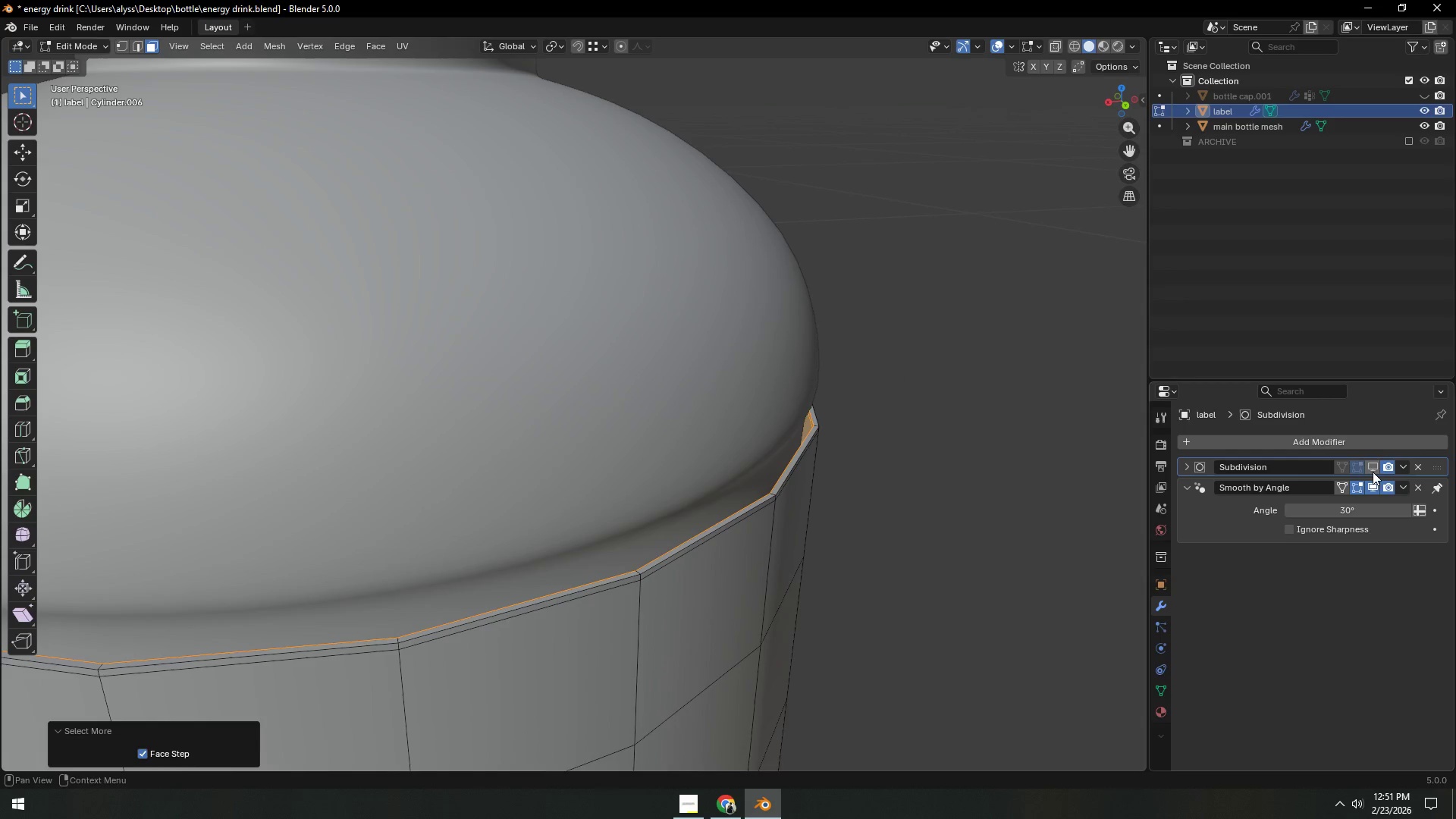 
left_click([1373, 471])
 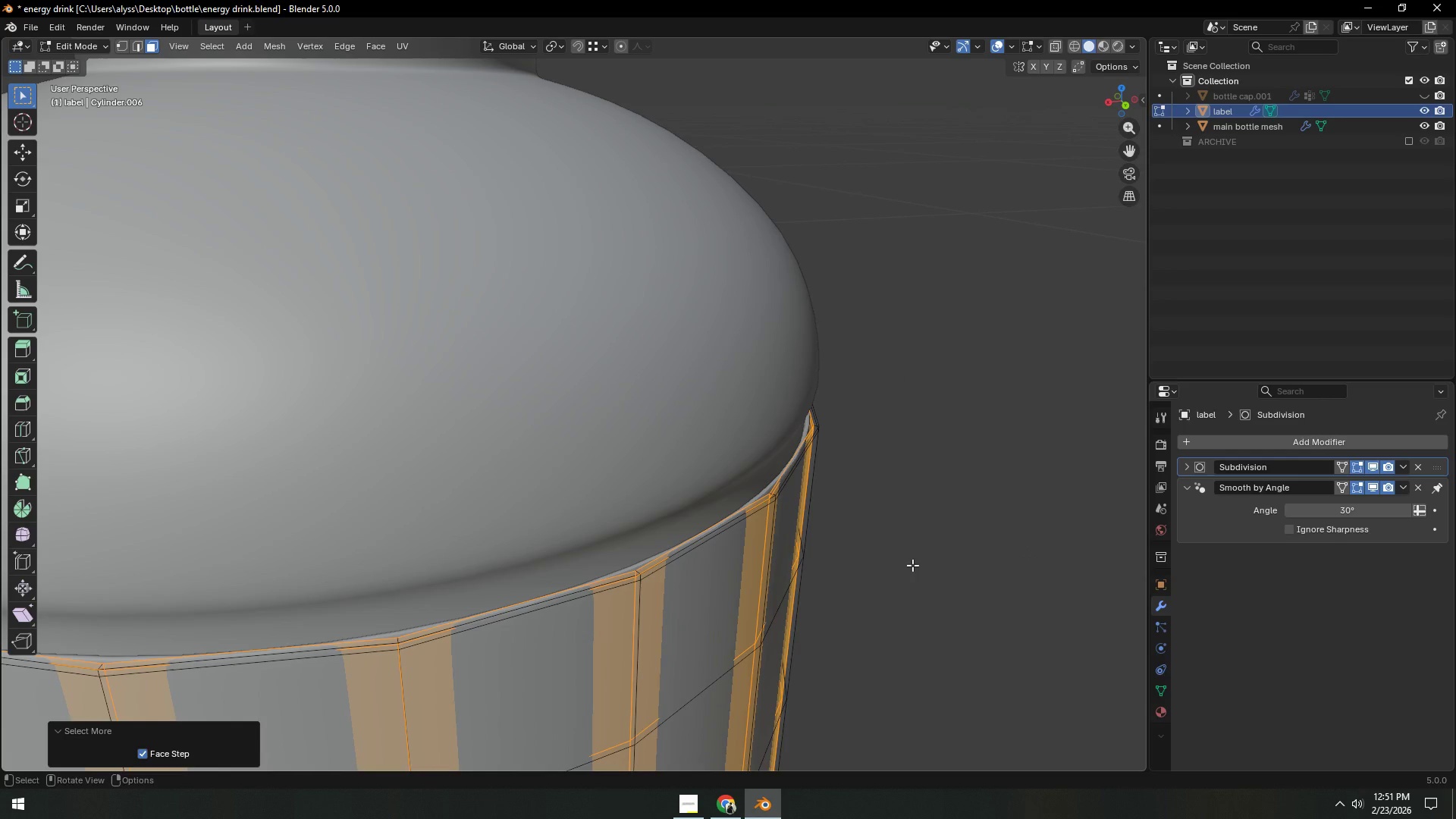 
hold_key(key=ShiftLeft, duration=0.64)
 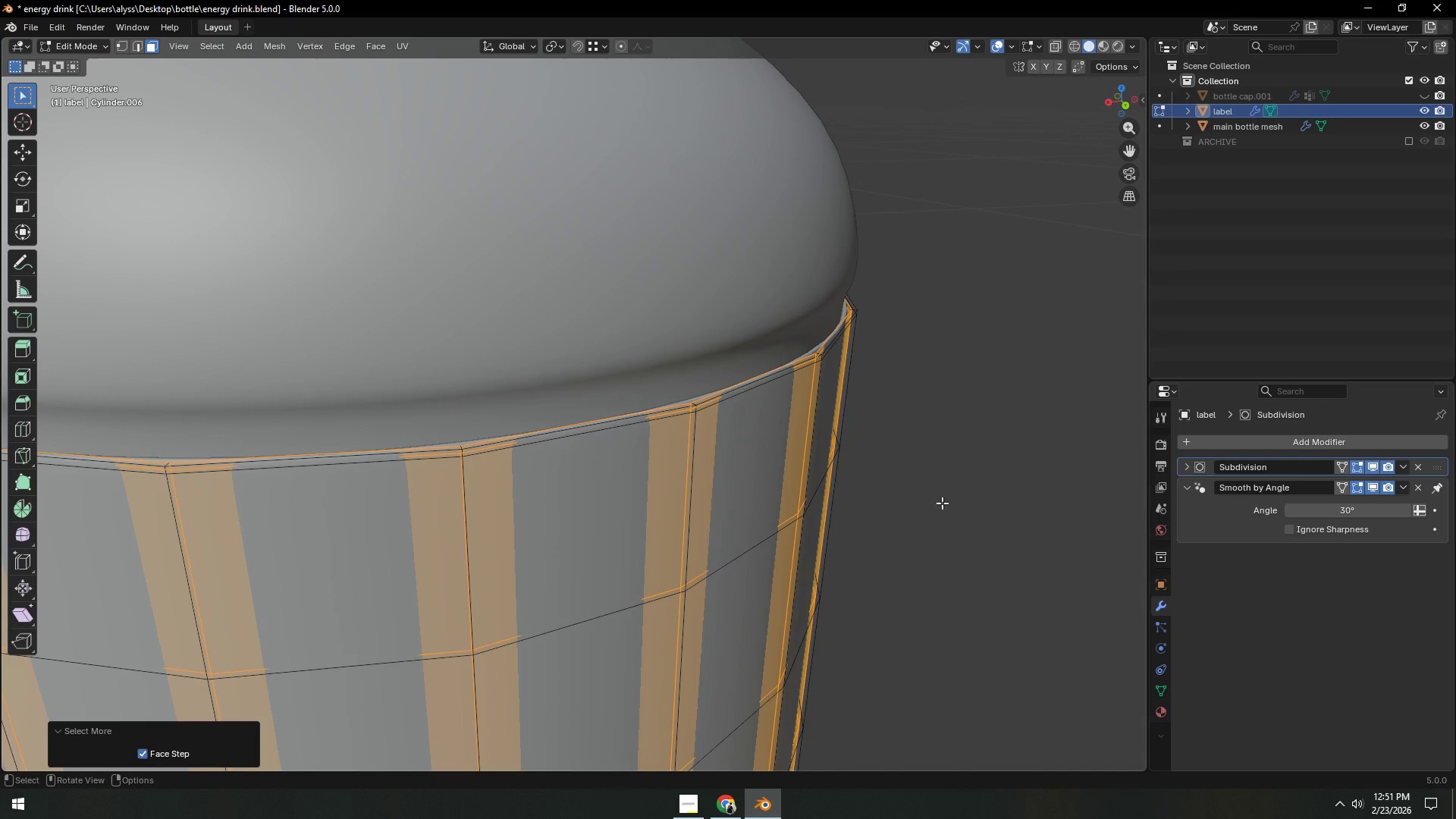 
scroll: coordinate [942, 503], scroll_direction: down, amount: 4.0
 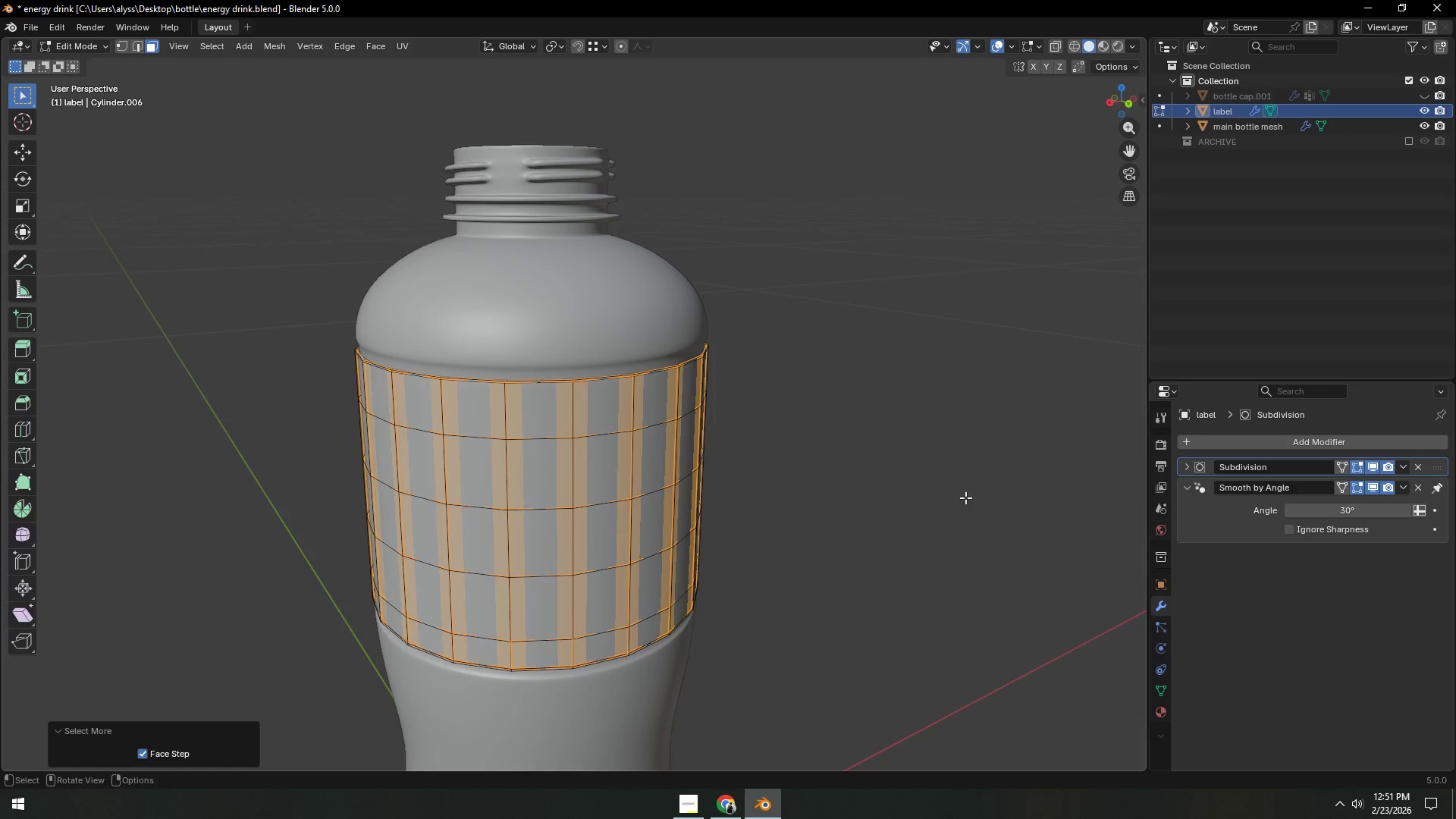 
key(Alt+Z)
 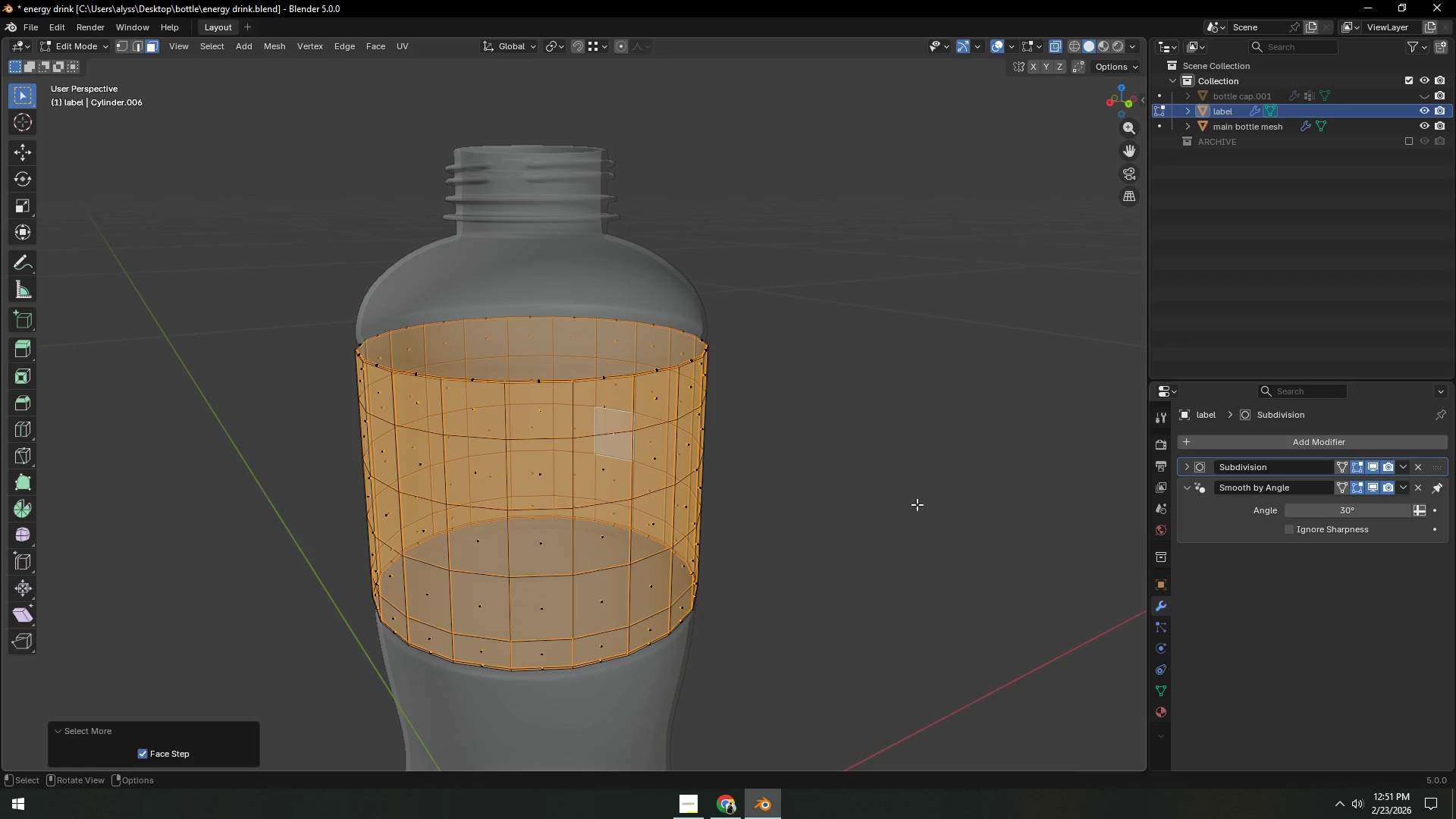 
key(Backquote)
 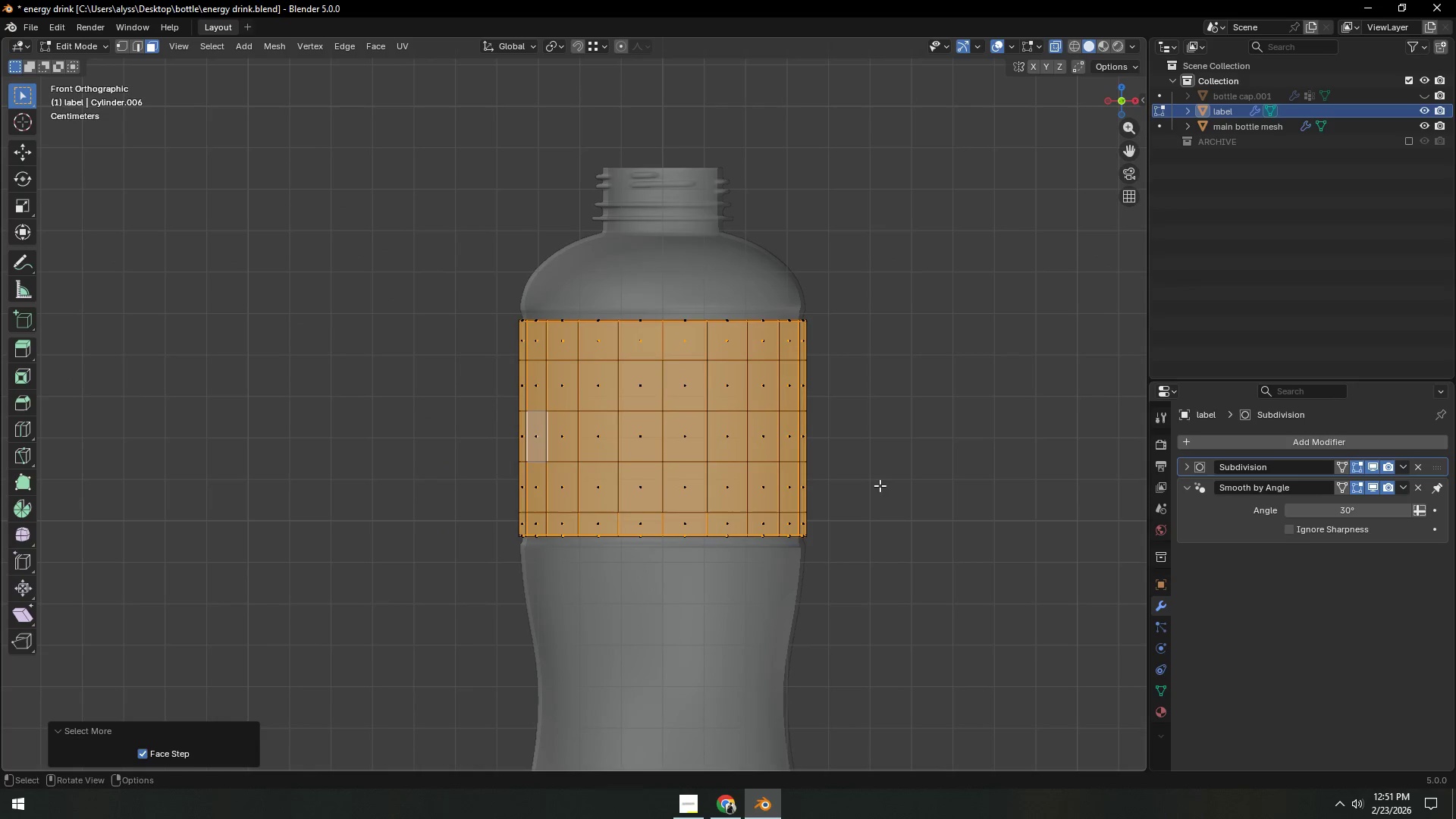 
hold_key(key=ShiftLeft, duration=0.36)
 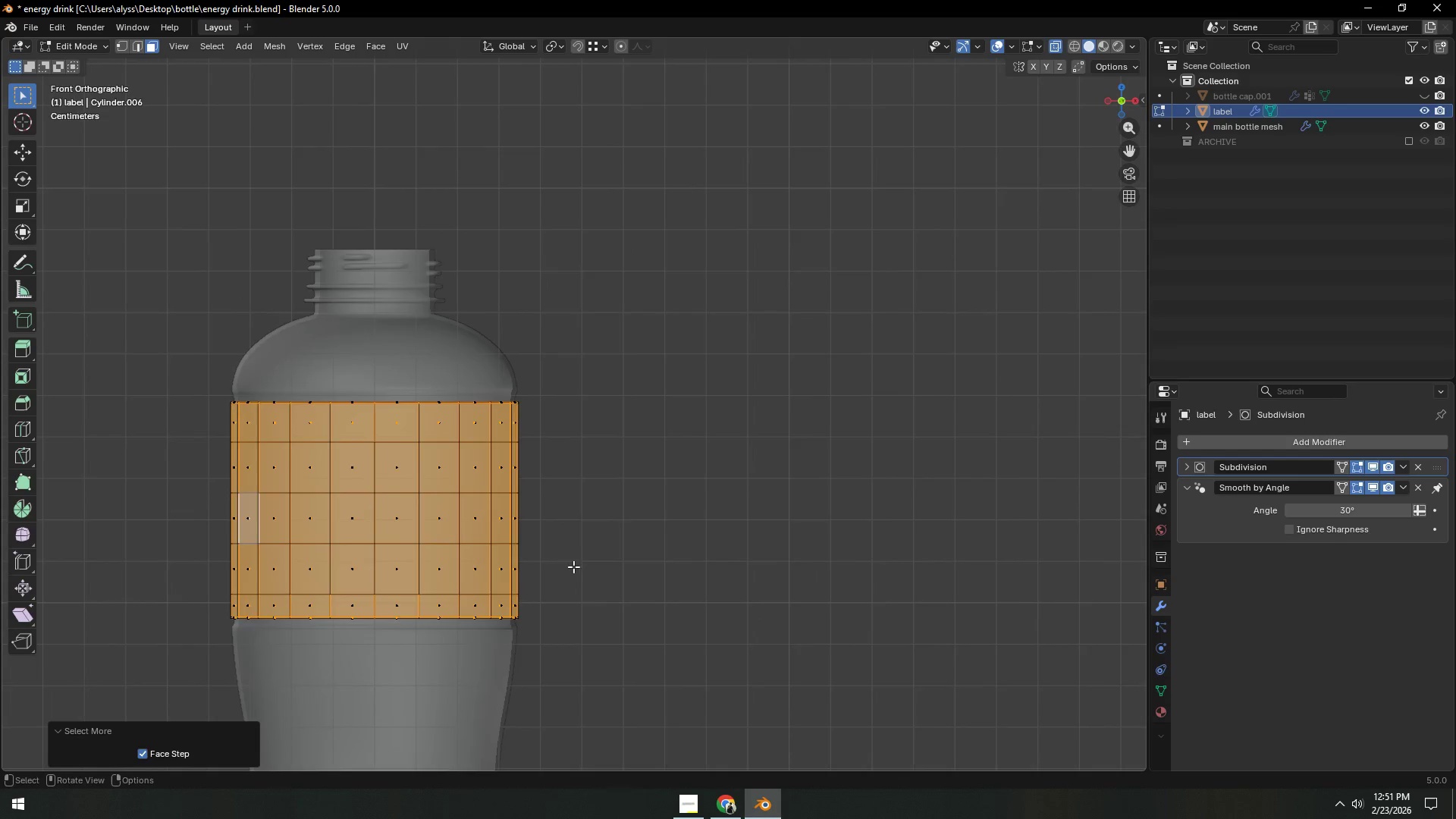 
hold_key(key=ShiftLeft, duration=0.53)
 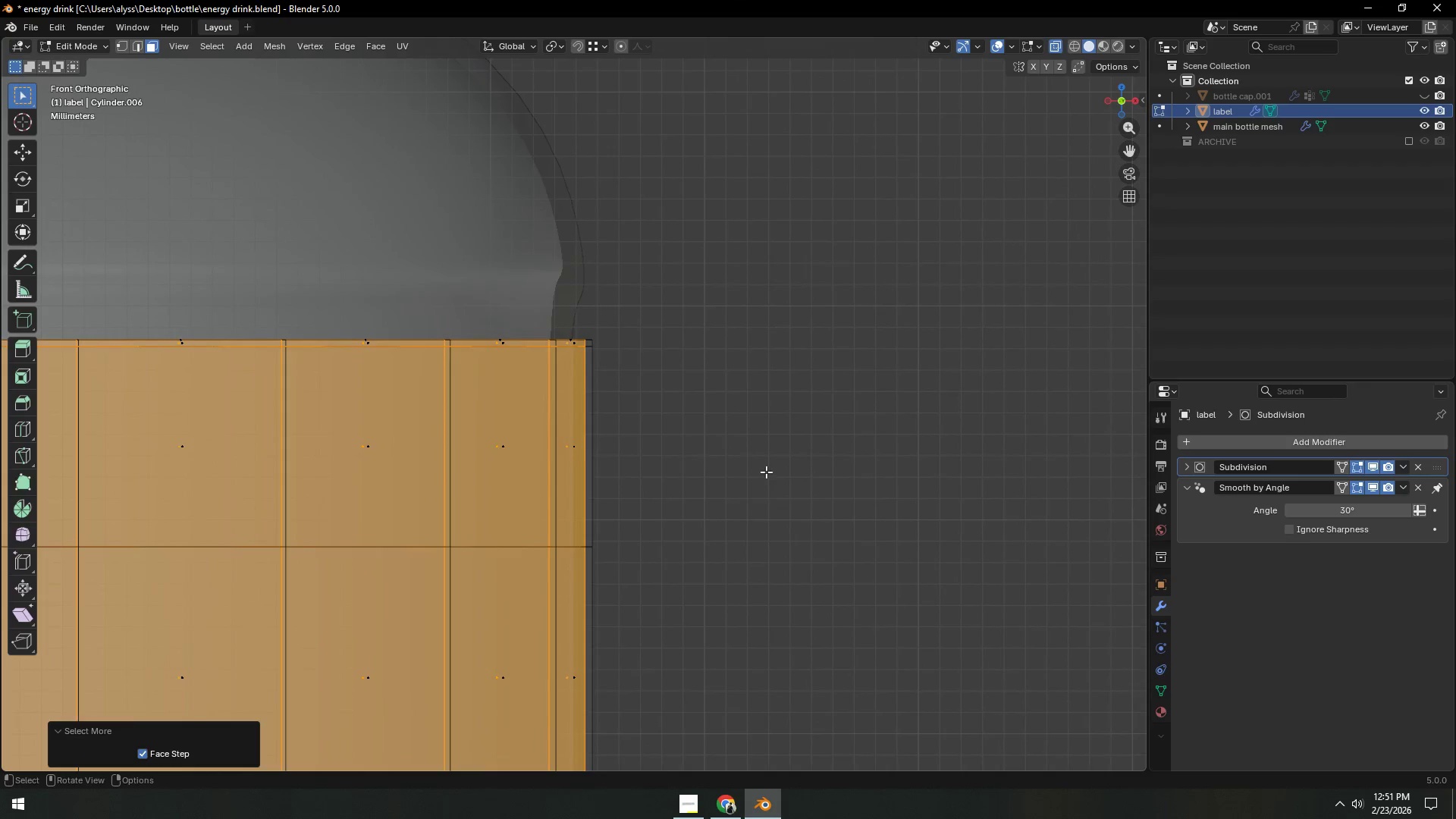 
scroll: coordinate [582, 549], scroll_direction: up, amount: 9.0
 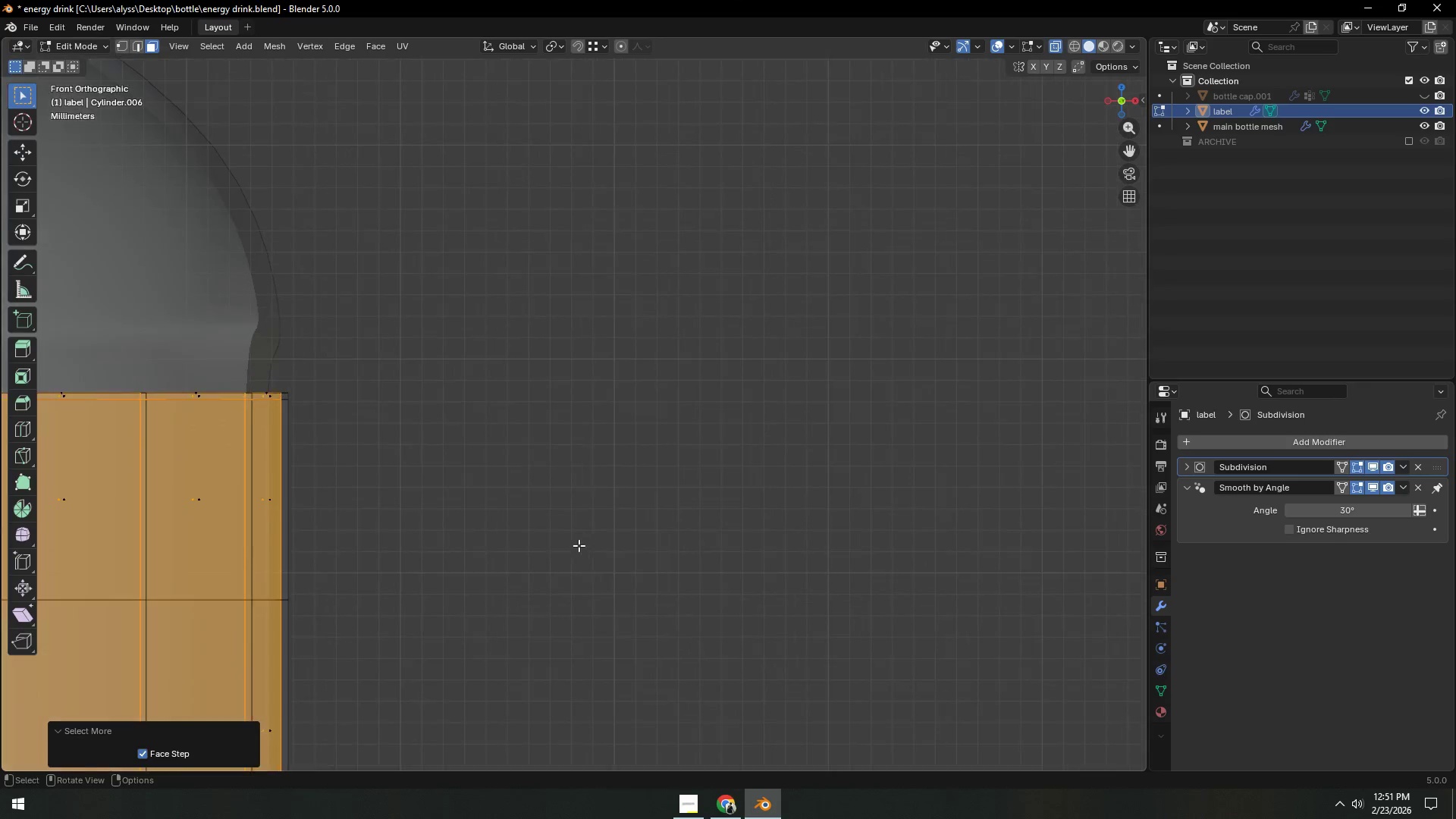 
hold_key(key=ShiftLeft, duration=0.72)
 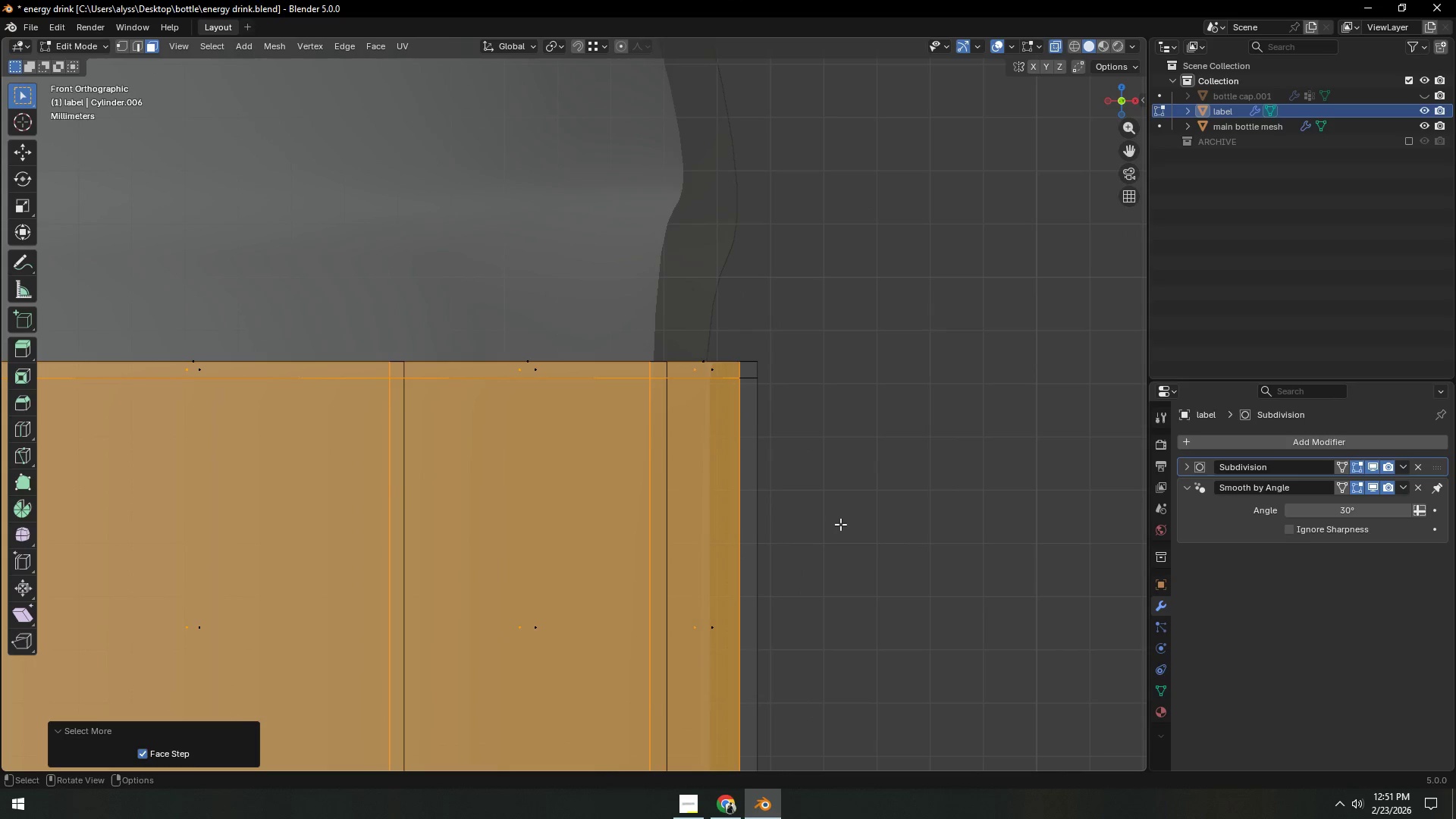 
scroll: coordinate [758, 478], scroll_direction: up, amount: 5.0
 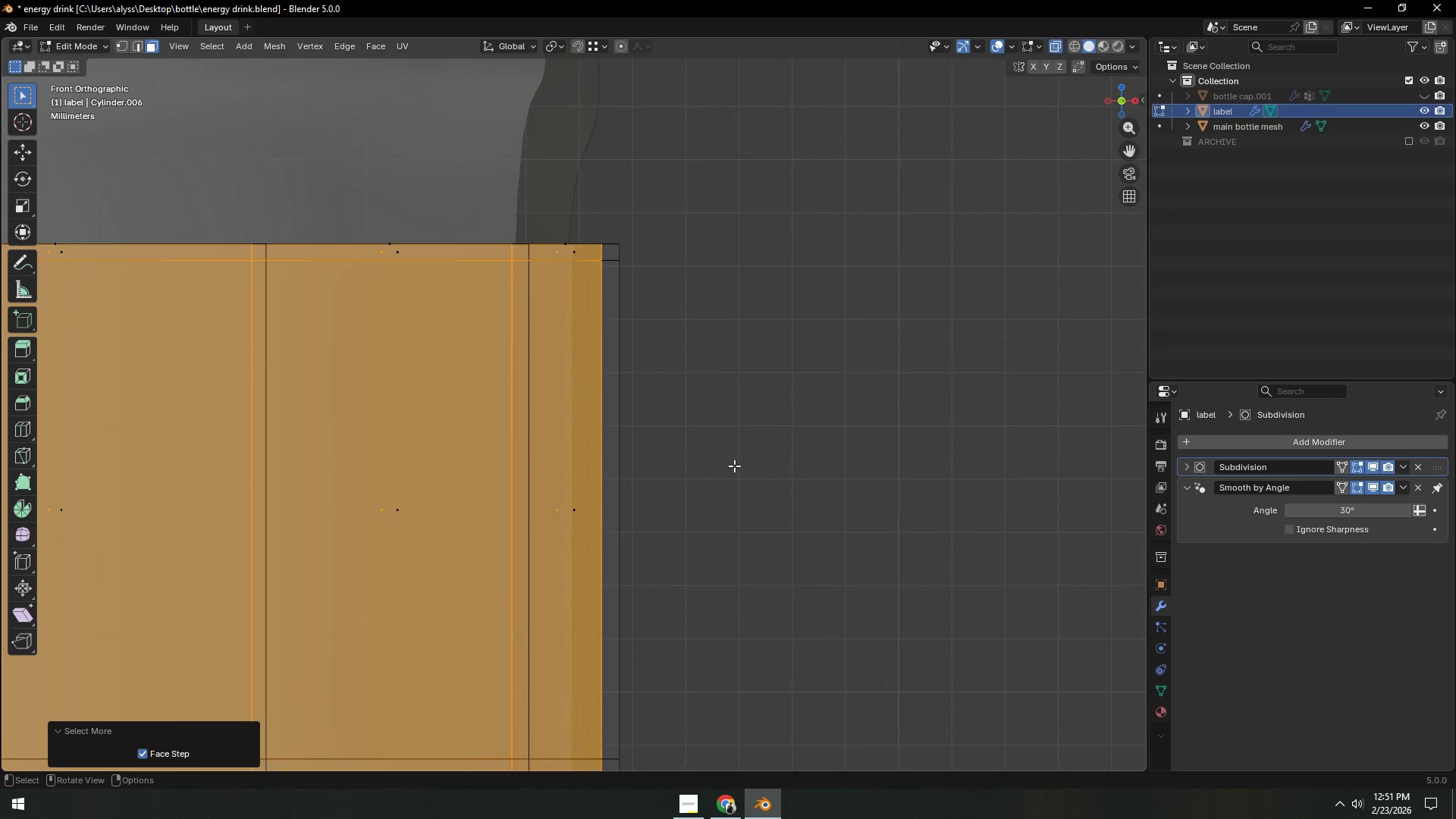 
hold_key(key=ShiftLeft, duration=14.84)
left_click([1252, 128])
 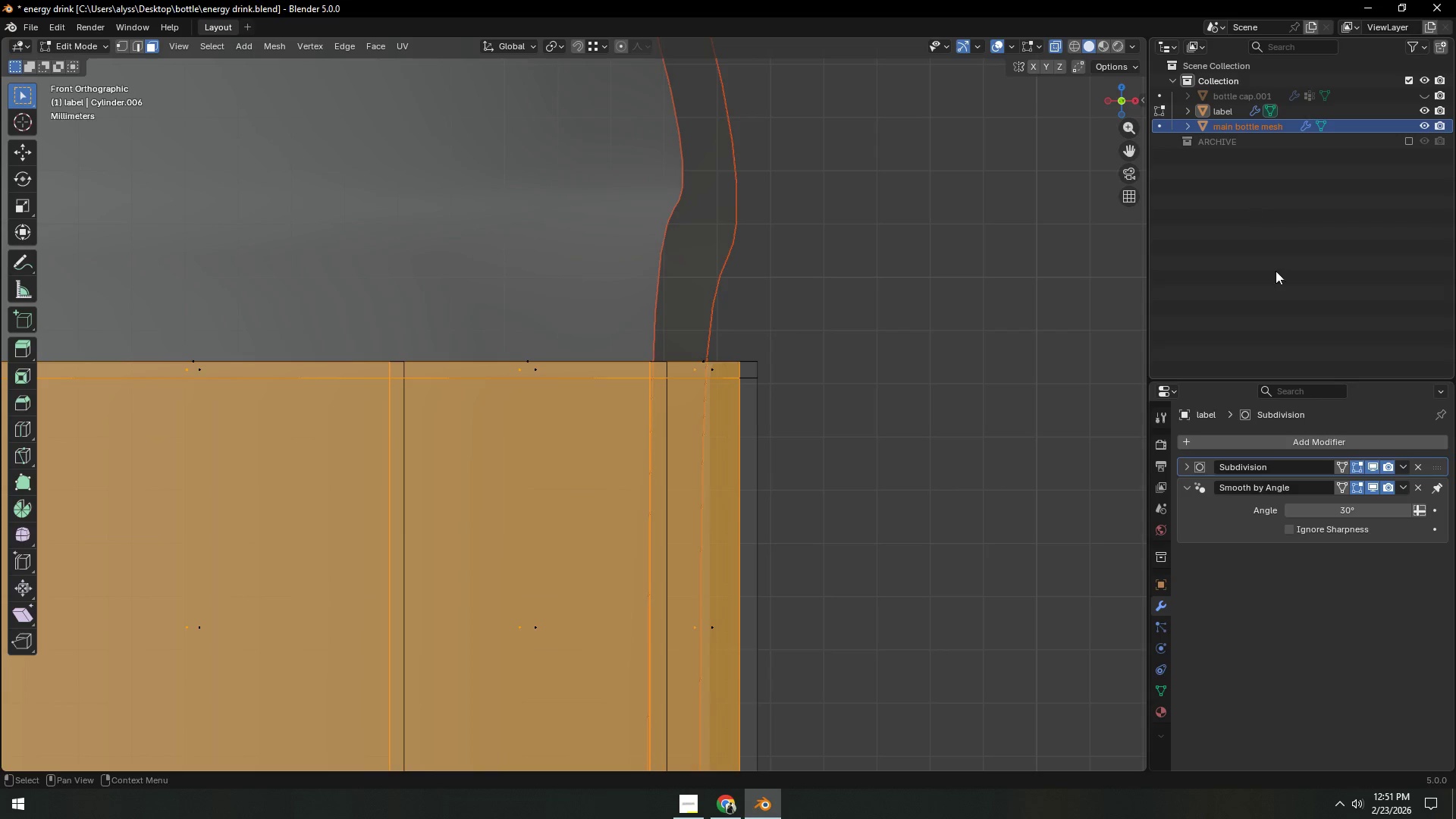 
left_click([1370, 465])
 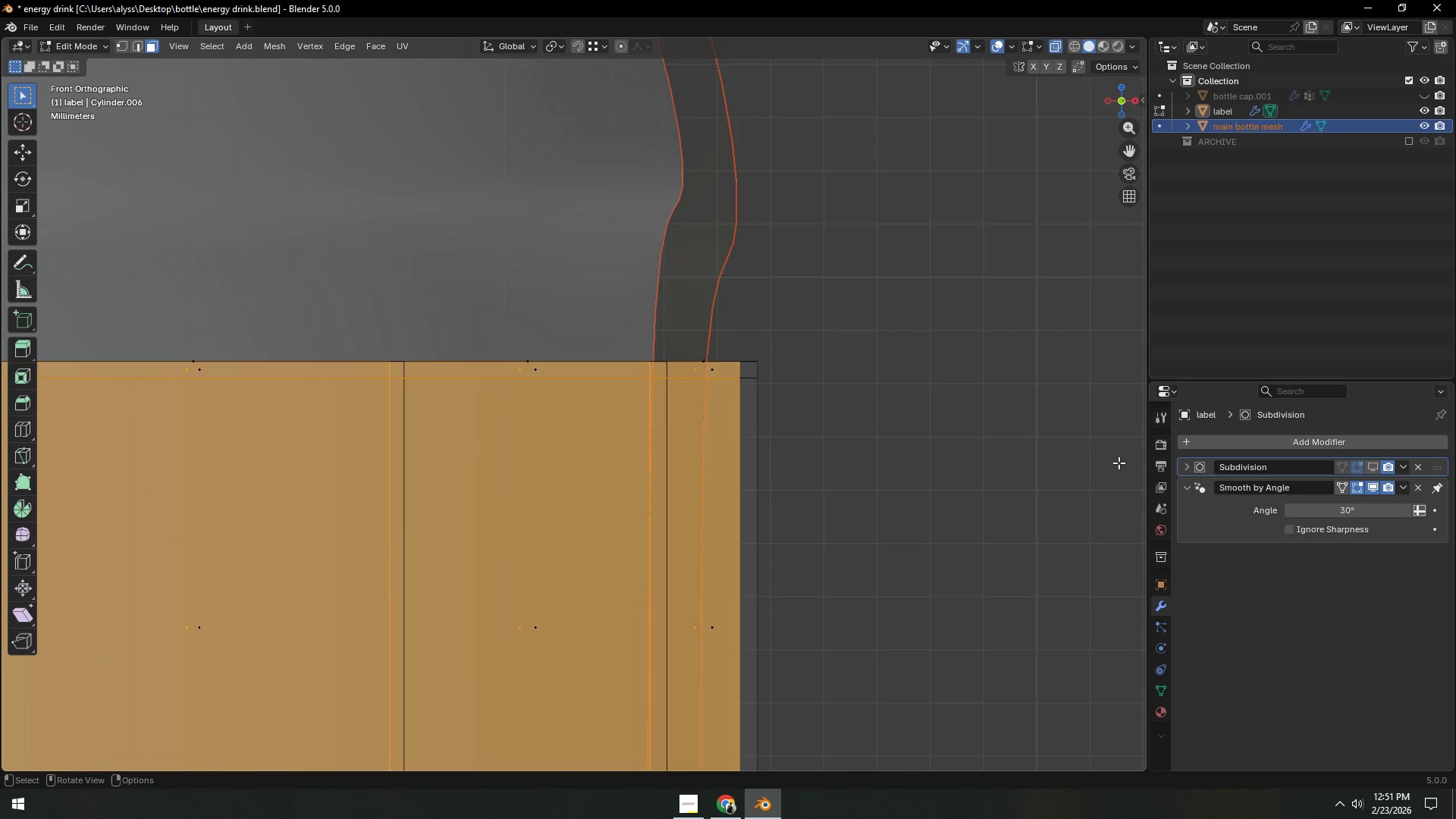 
key(Tab)
 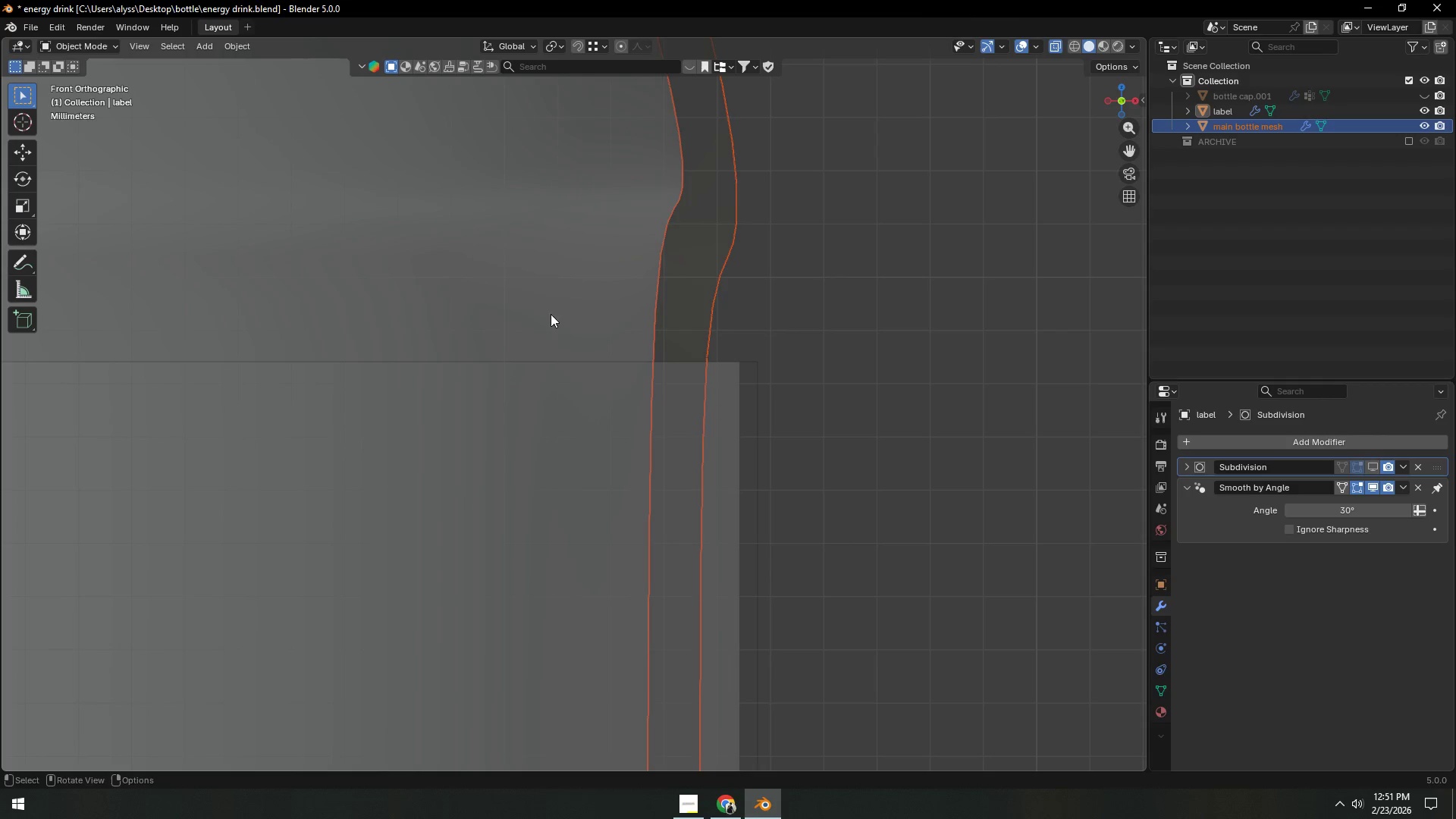 
left_click([536, 299])
 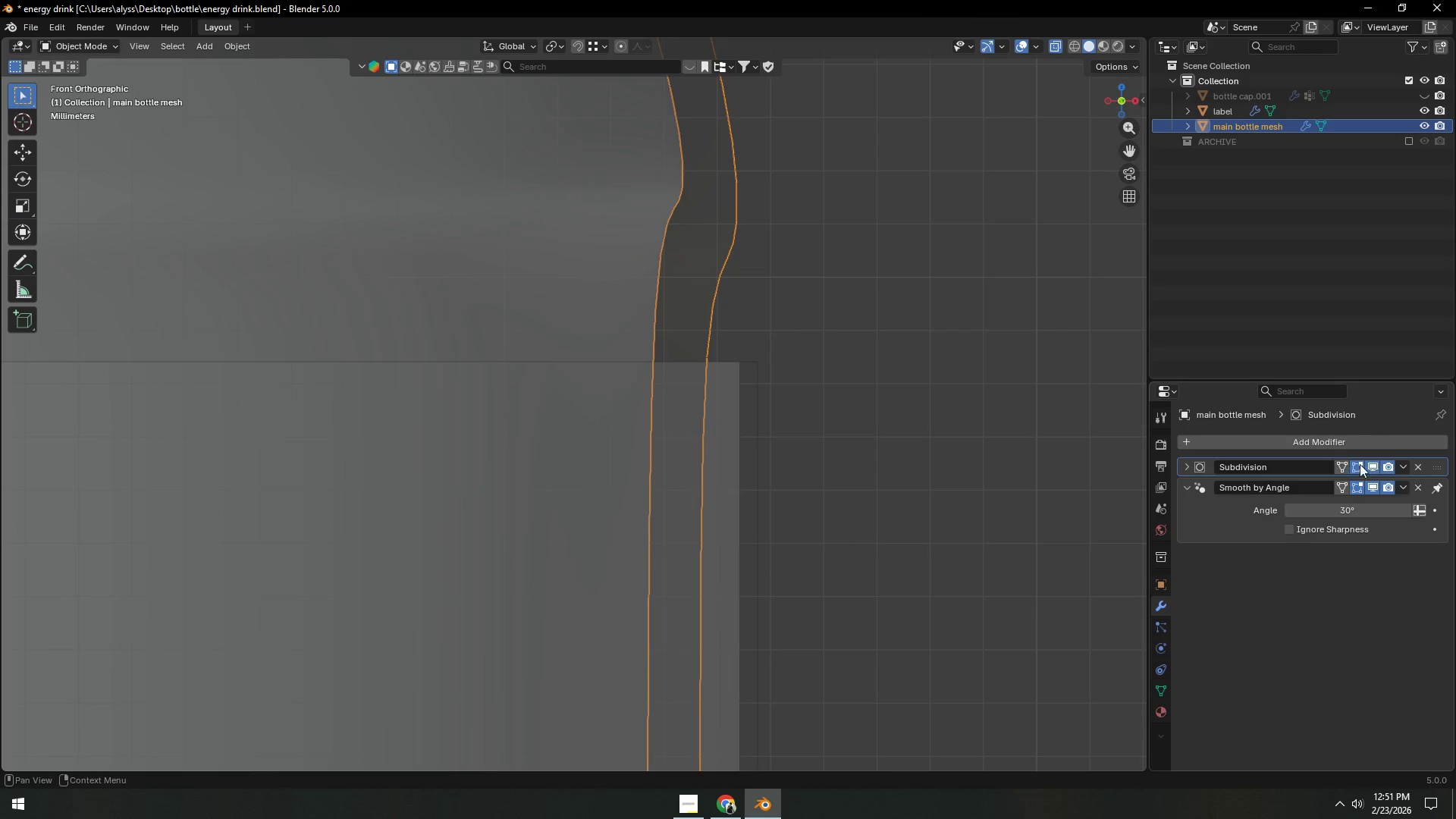 
left_click([1379, 465])
 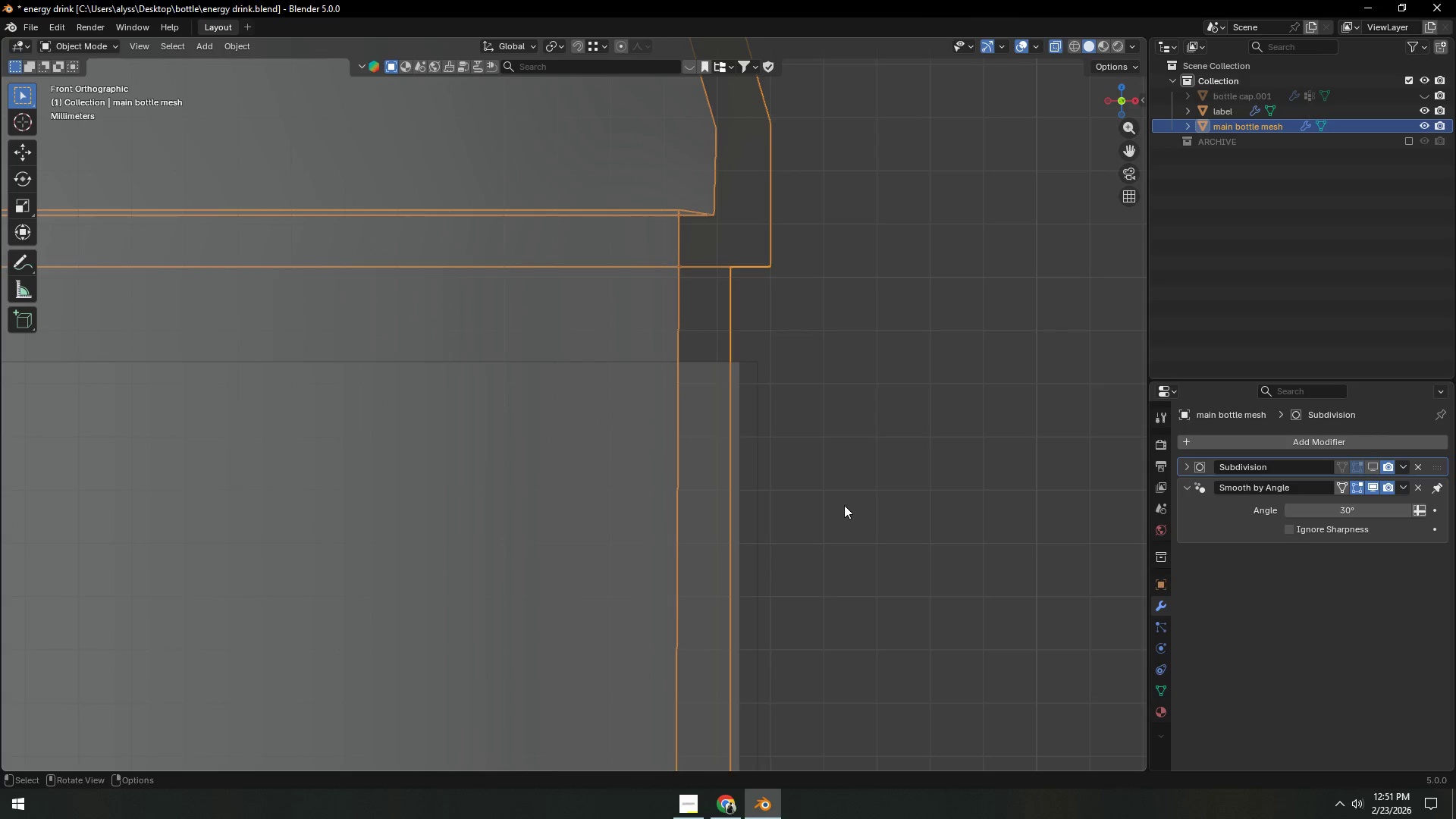 
left_click([642, 504])
 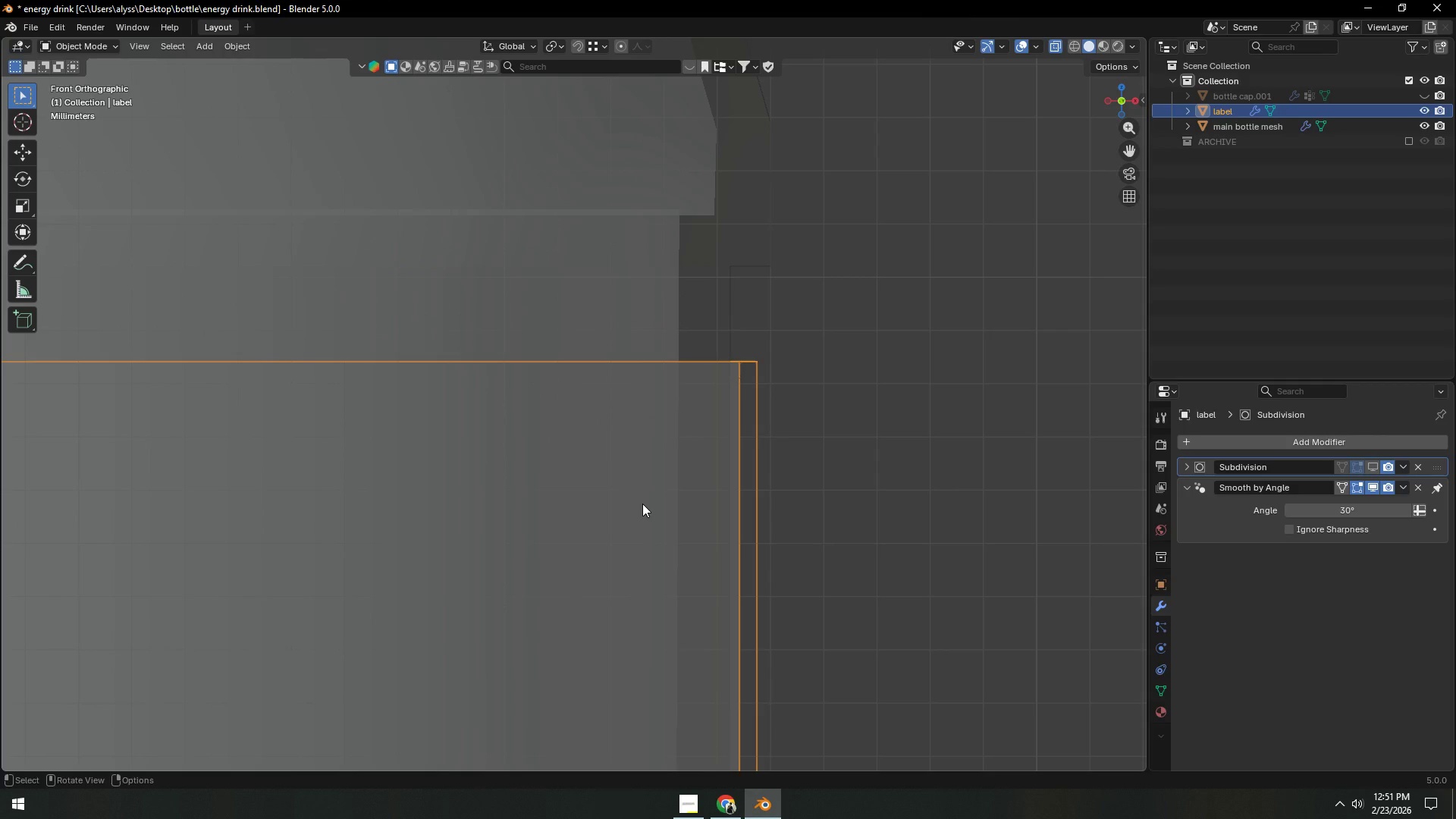 
key(Tab)
 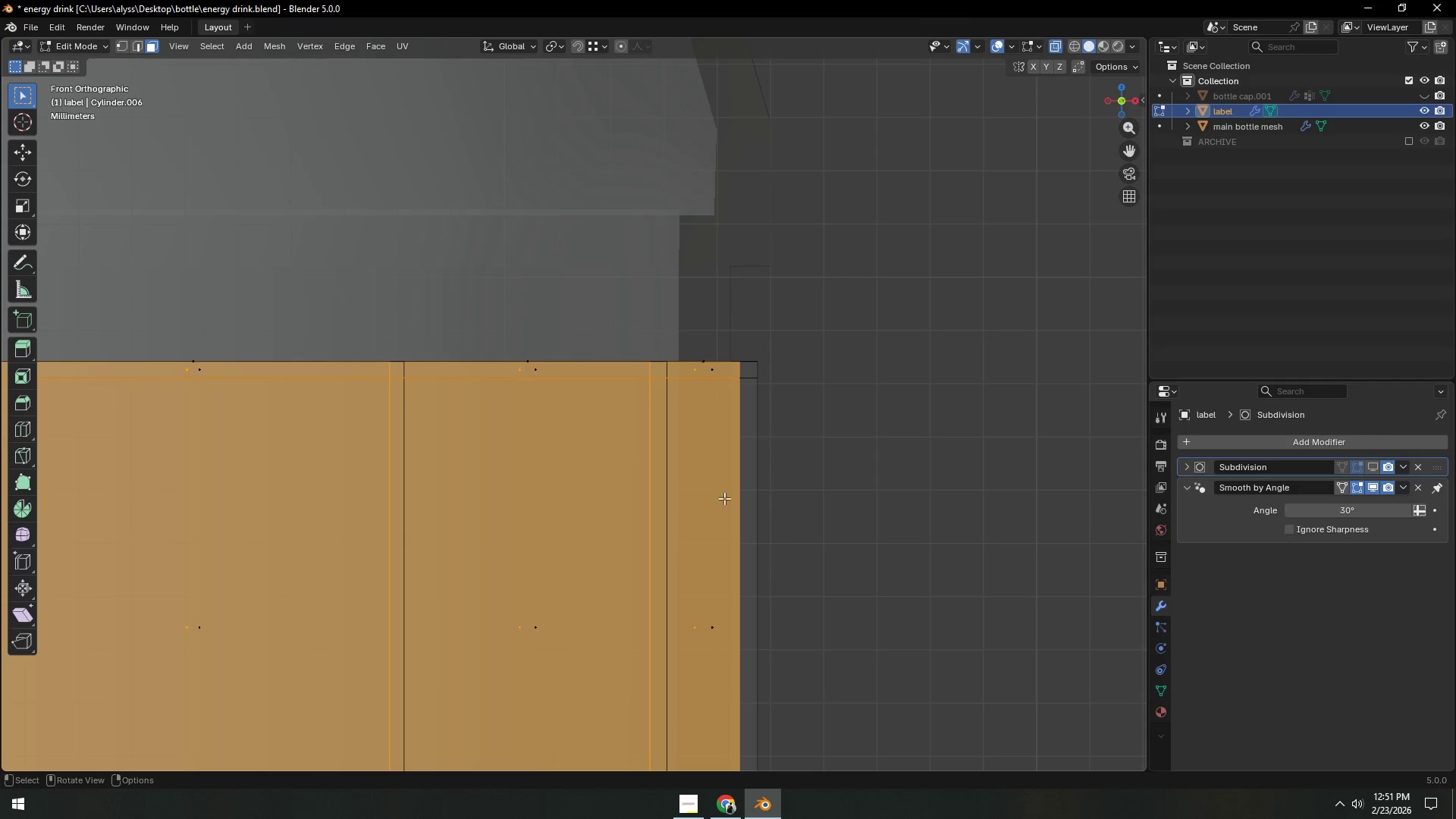 
scroll: coordinate [852, 495], scroll_direction: up, amount: 3.0
 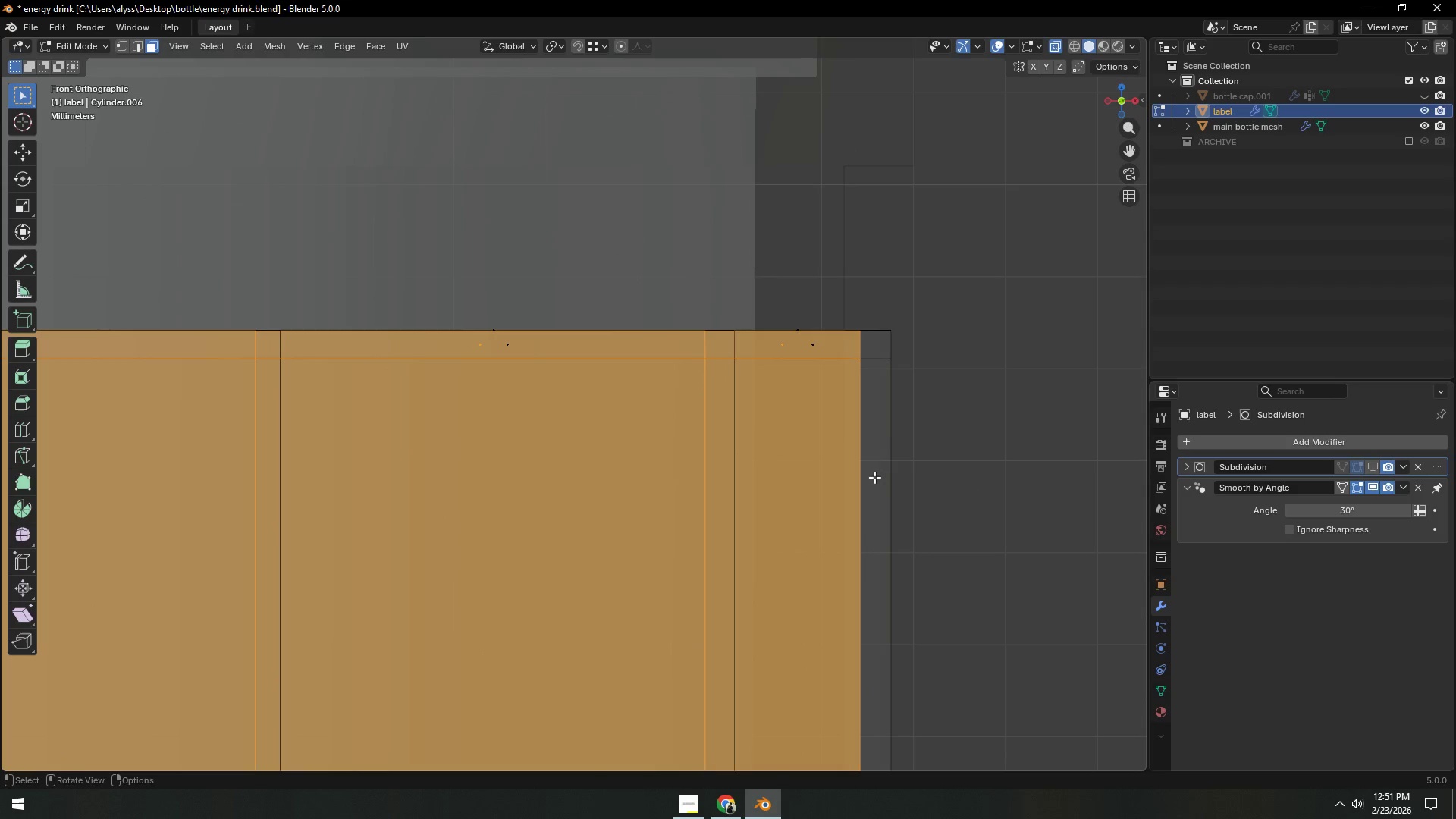 
hold_key(key=ShiftLeft, duration=0.48)
 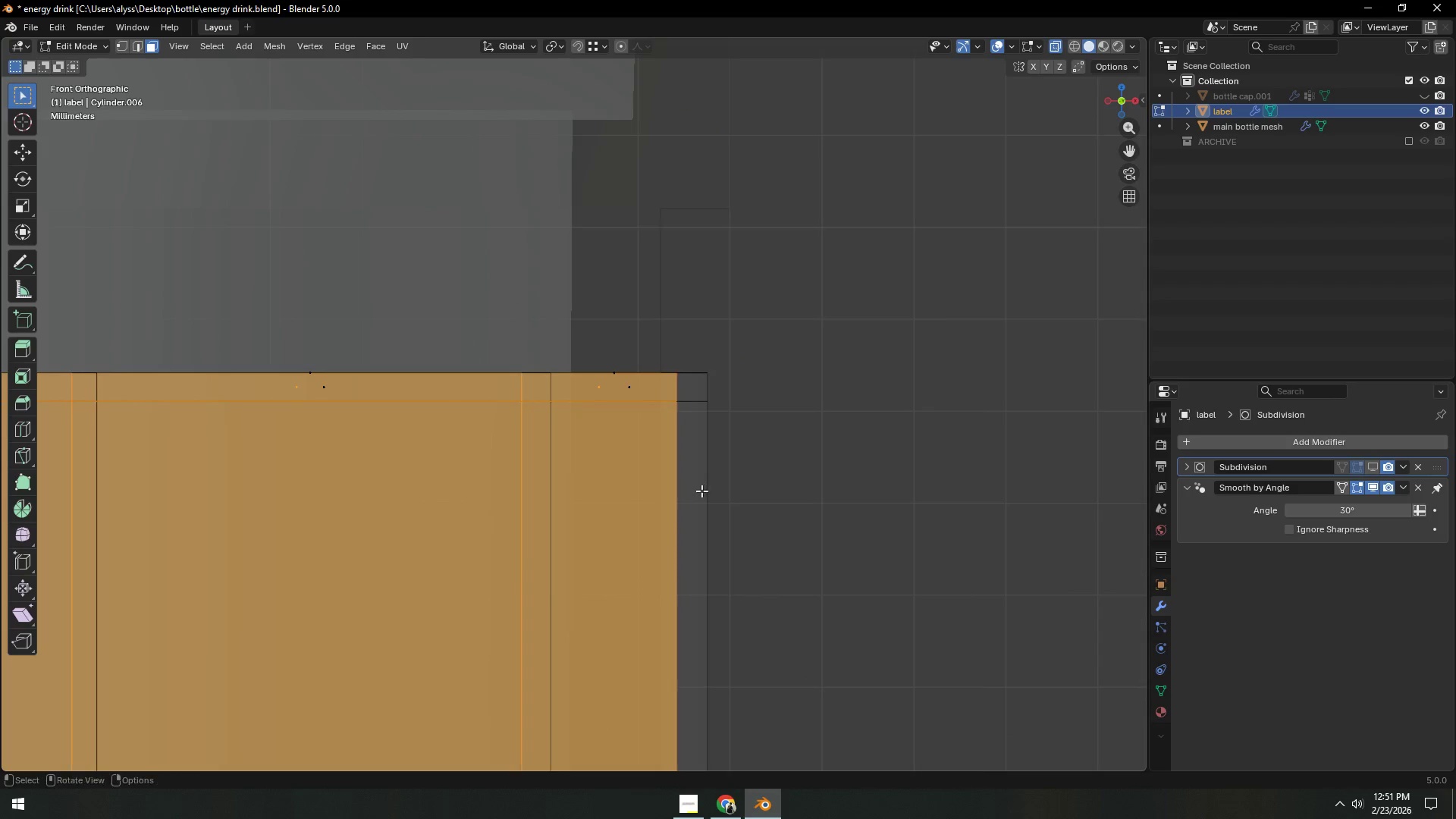 
key(S)
 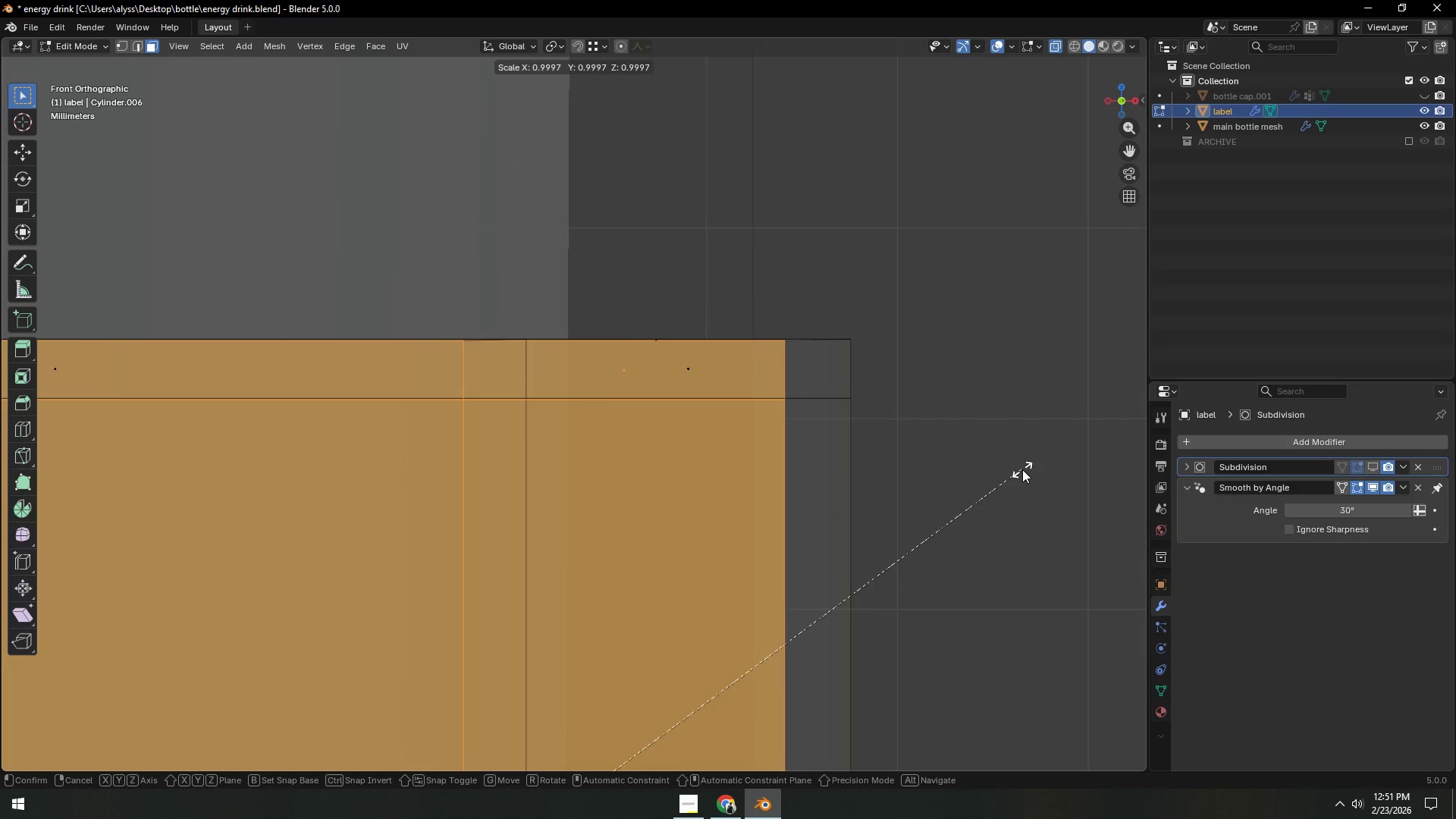 
scroll: coordinate [713, 491], scroll_direction: up, amount: 4.0
 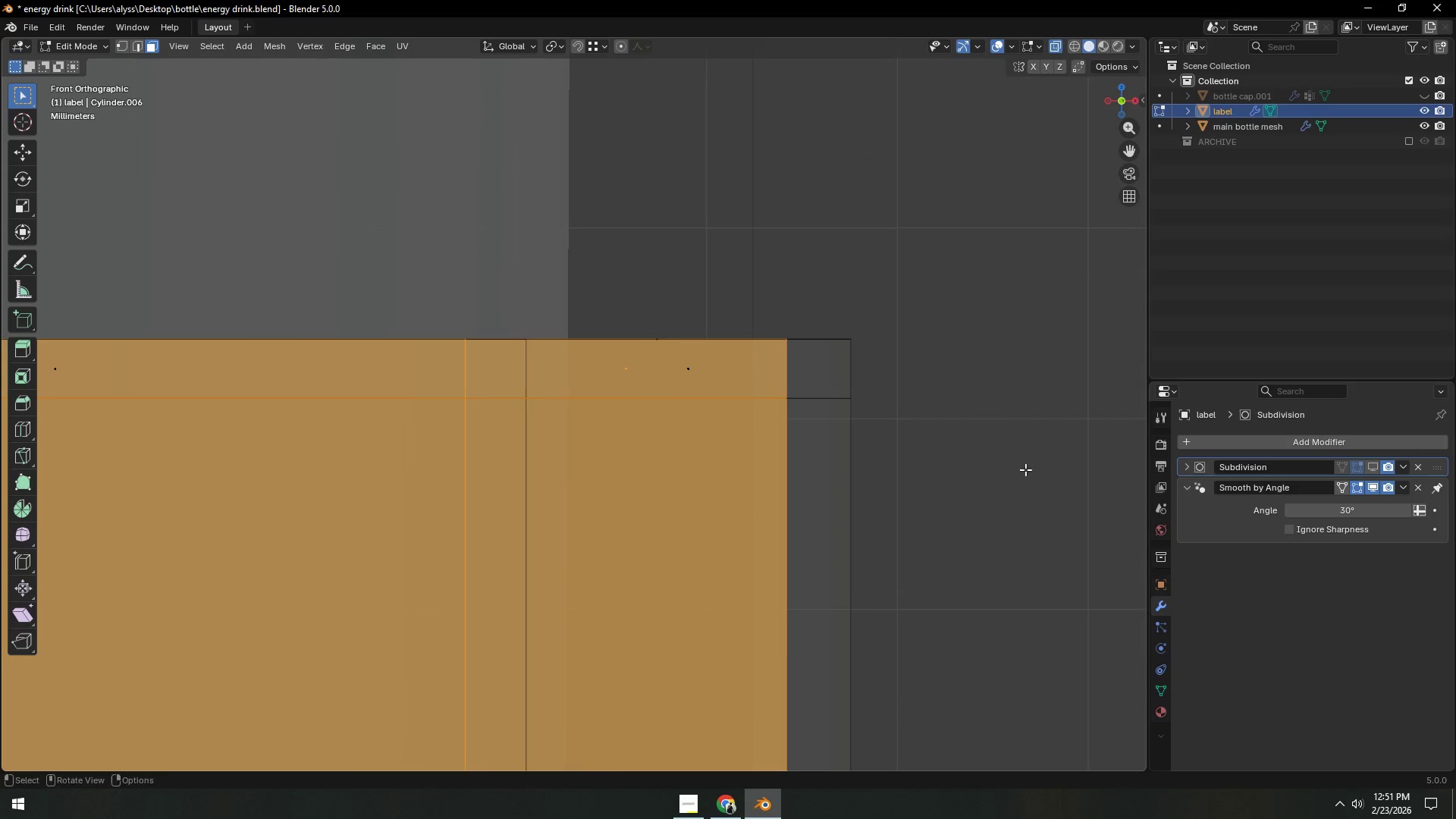 
key(Shift+Z)
 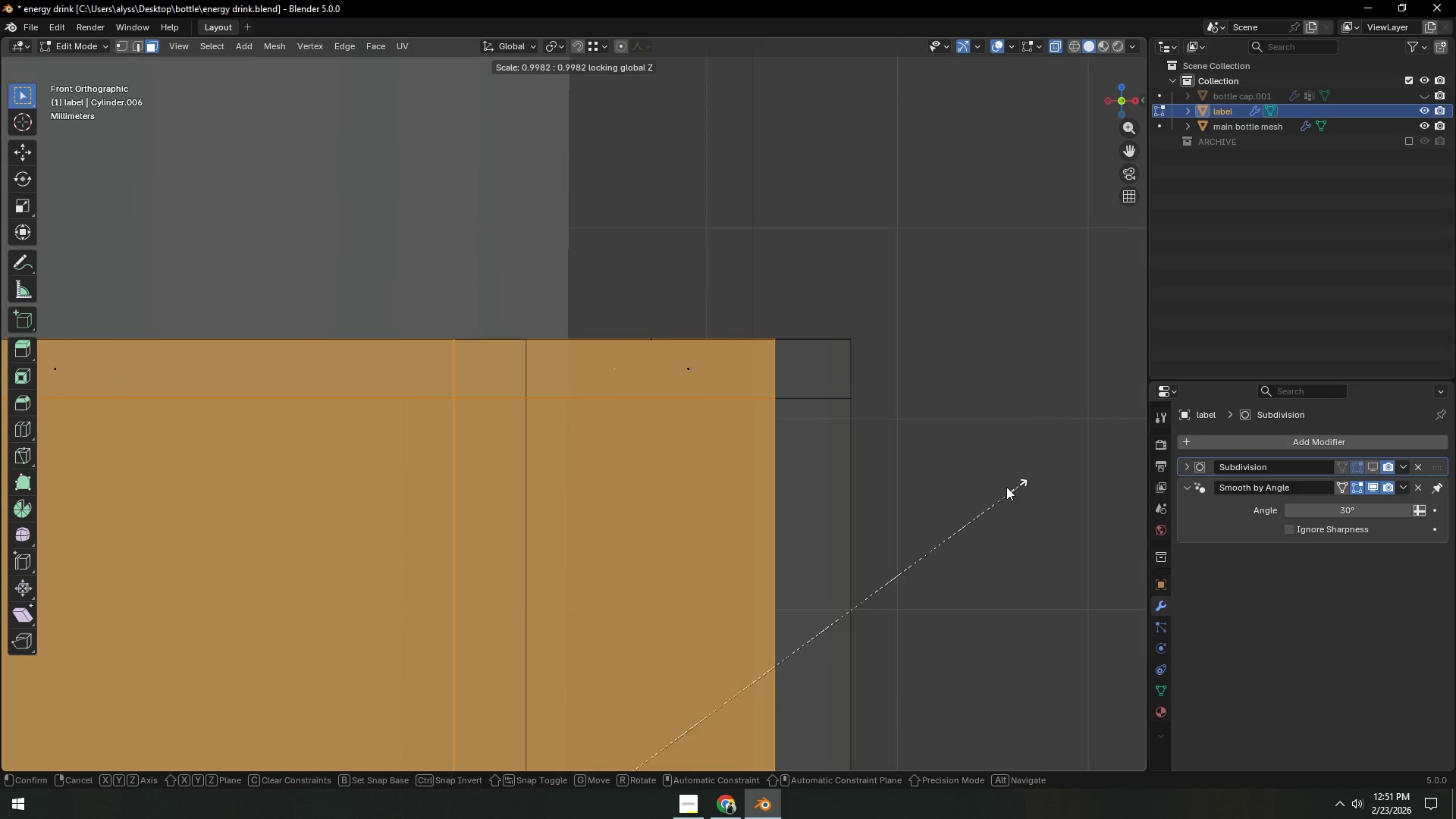 
wait(5.95)
 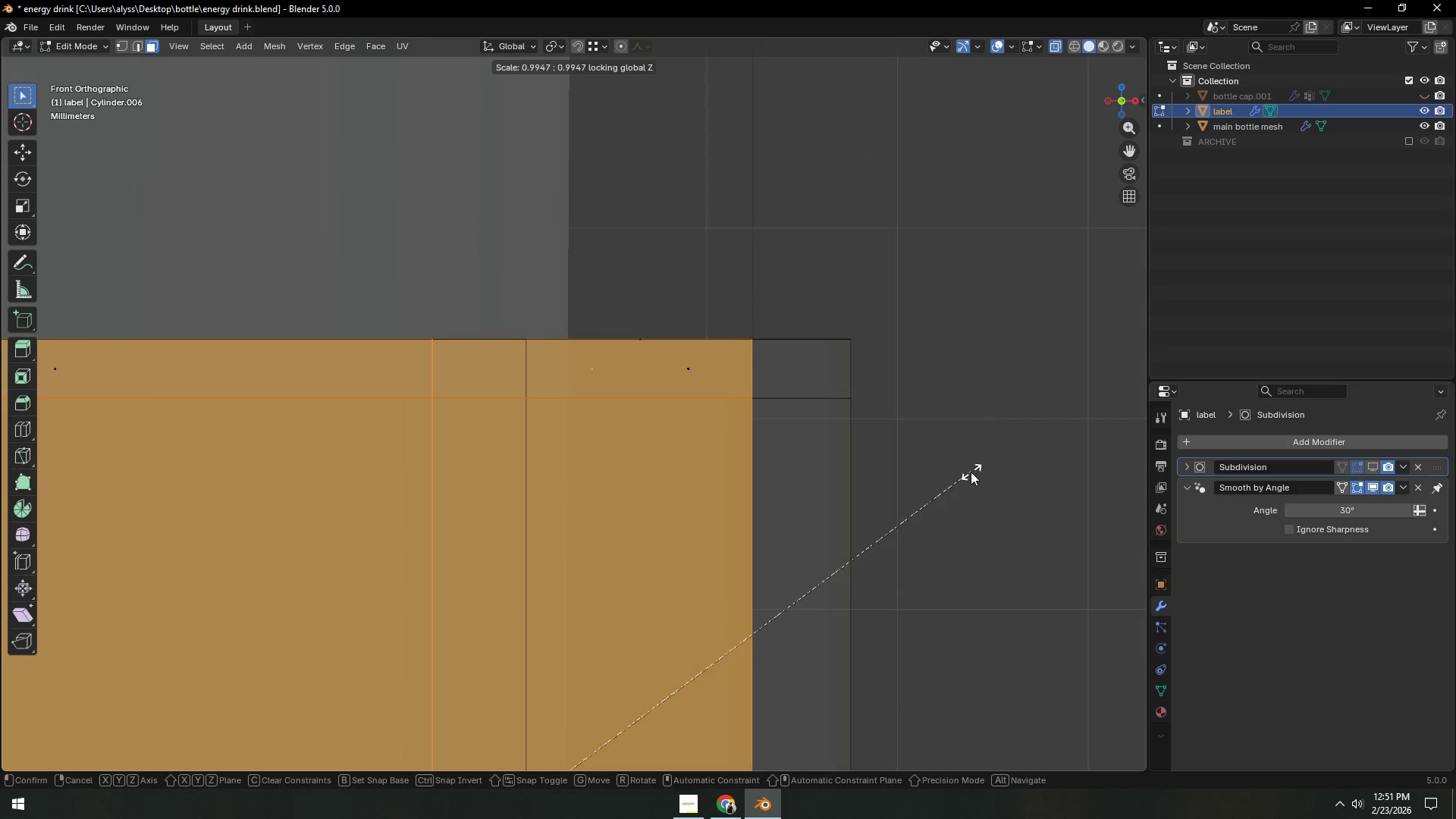 
left_click([970, 488])
 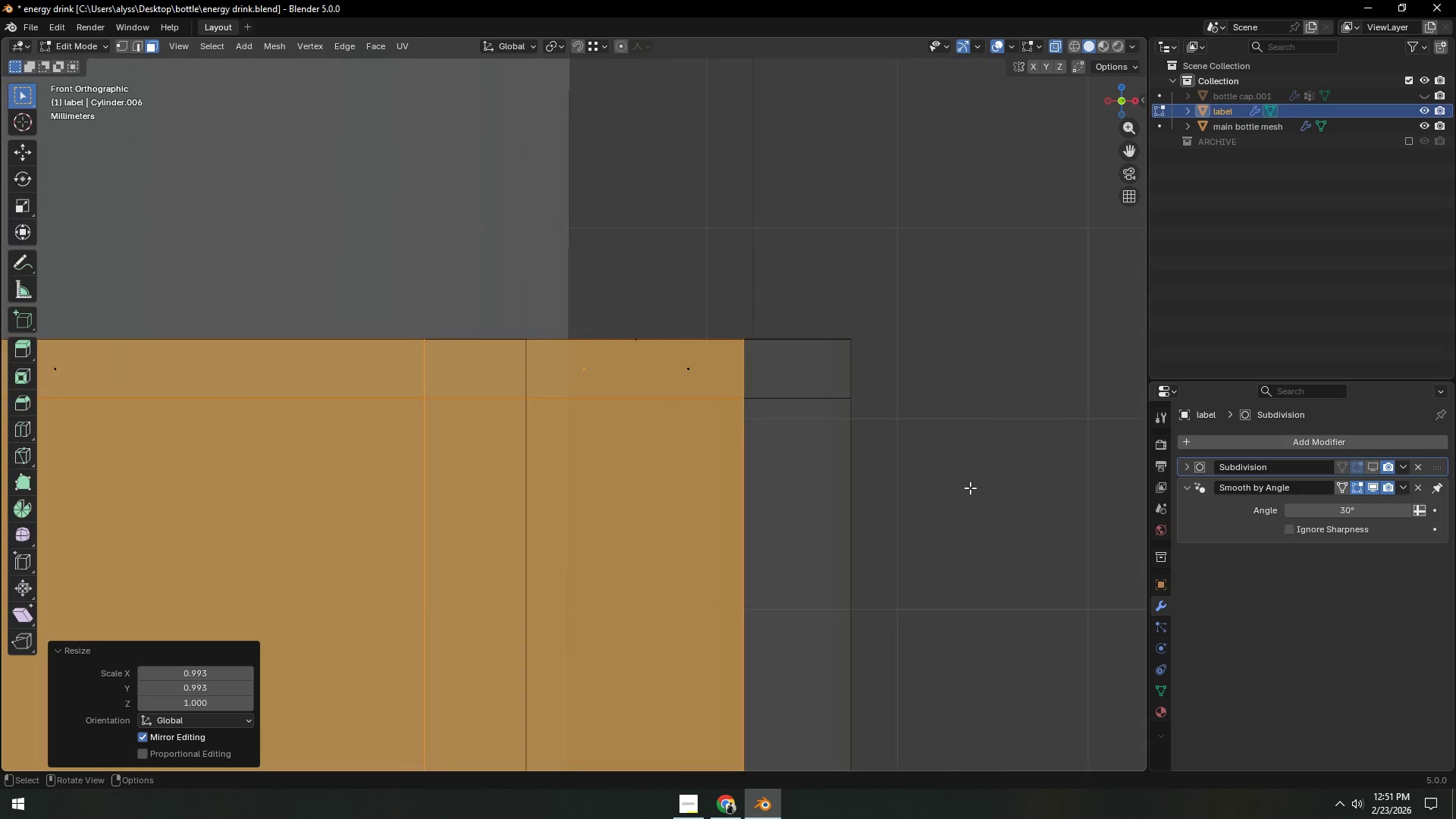 
left_click([970, 488])
 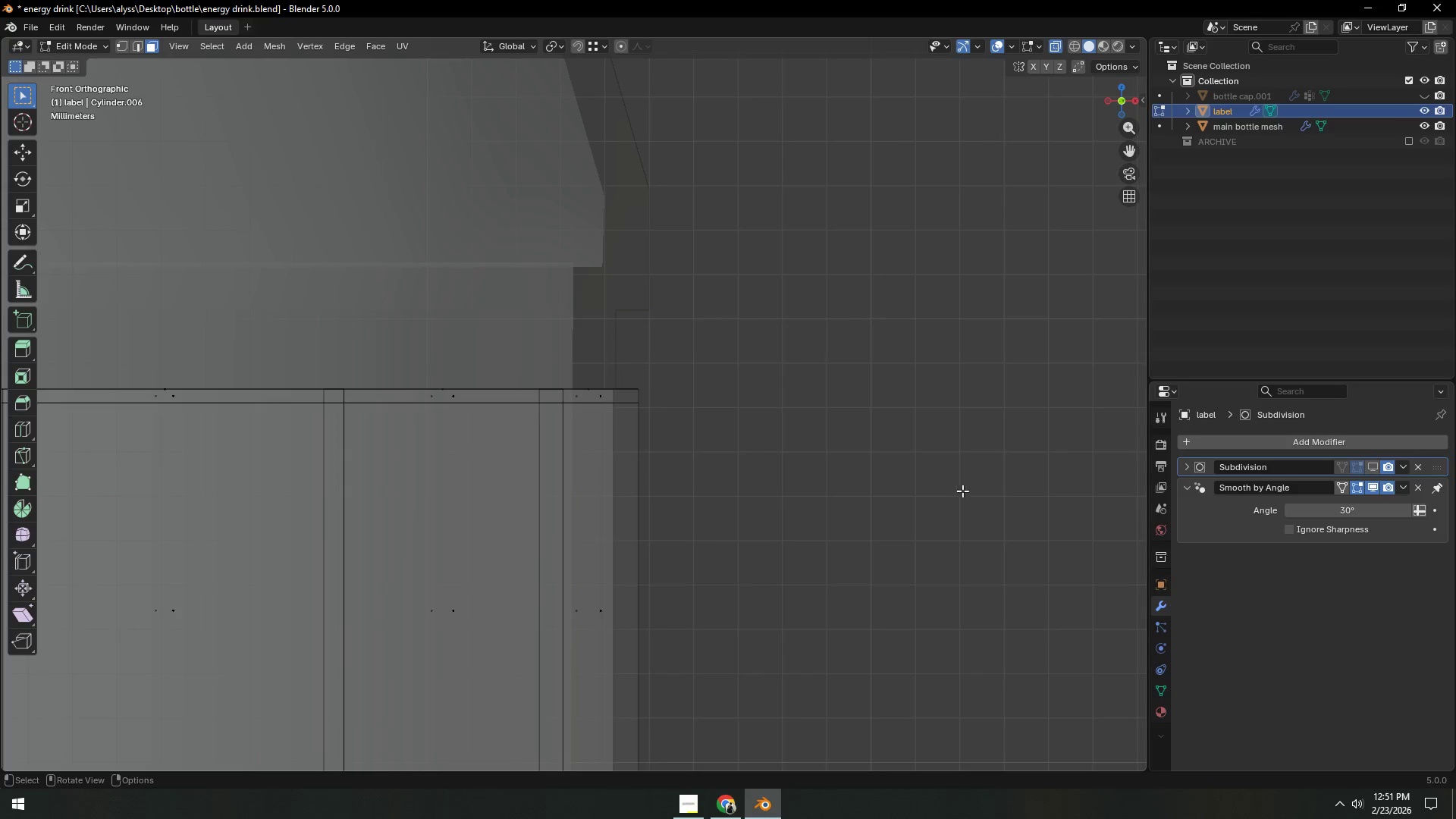 
scroll: coordinate [970, 488], scroll_direction: down, amount: 4.0
 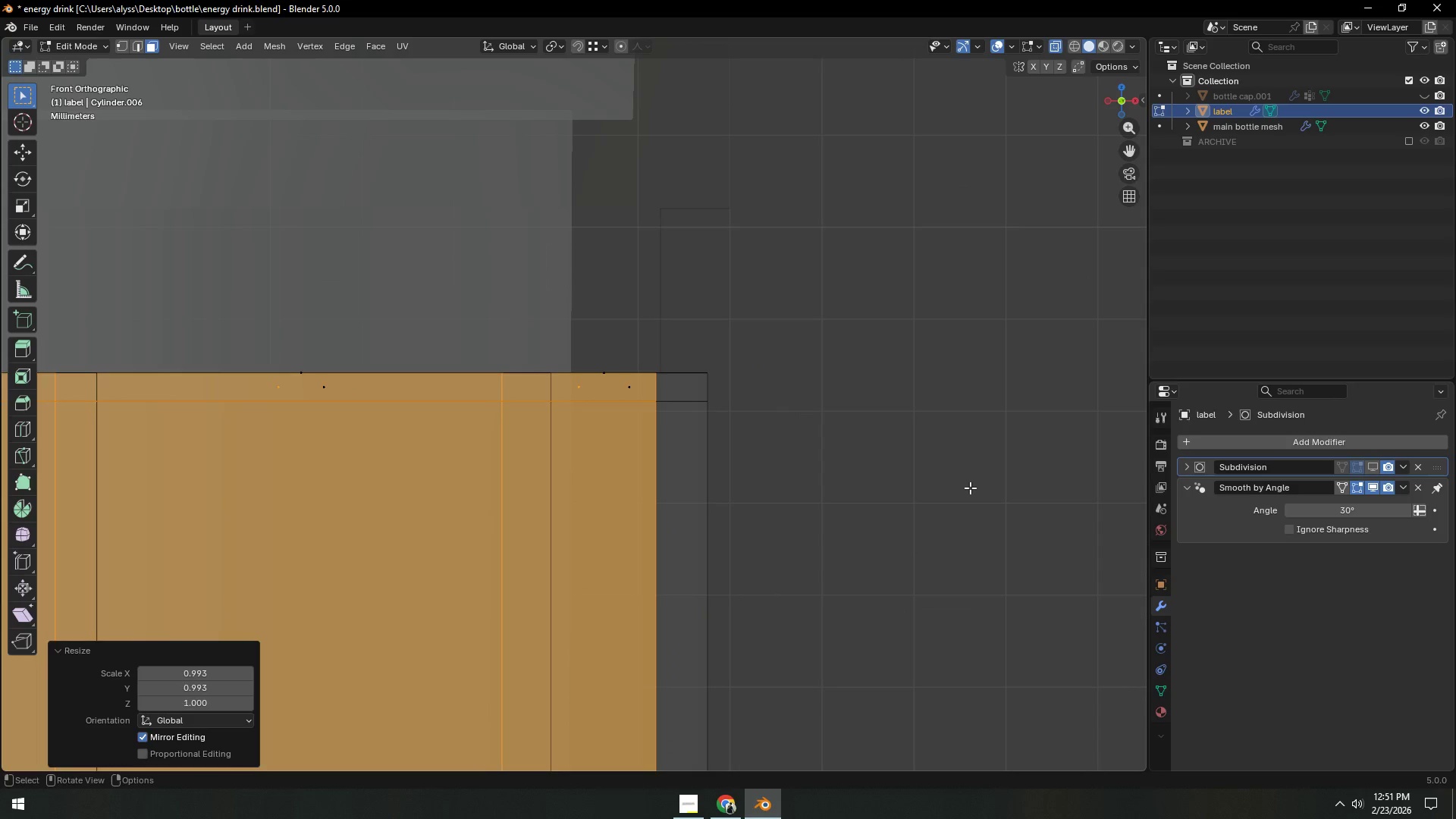 
scroll: coordinate [786, 511], scroll_direction: up, amount: 2.0
 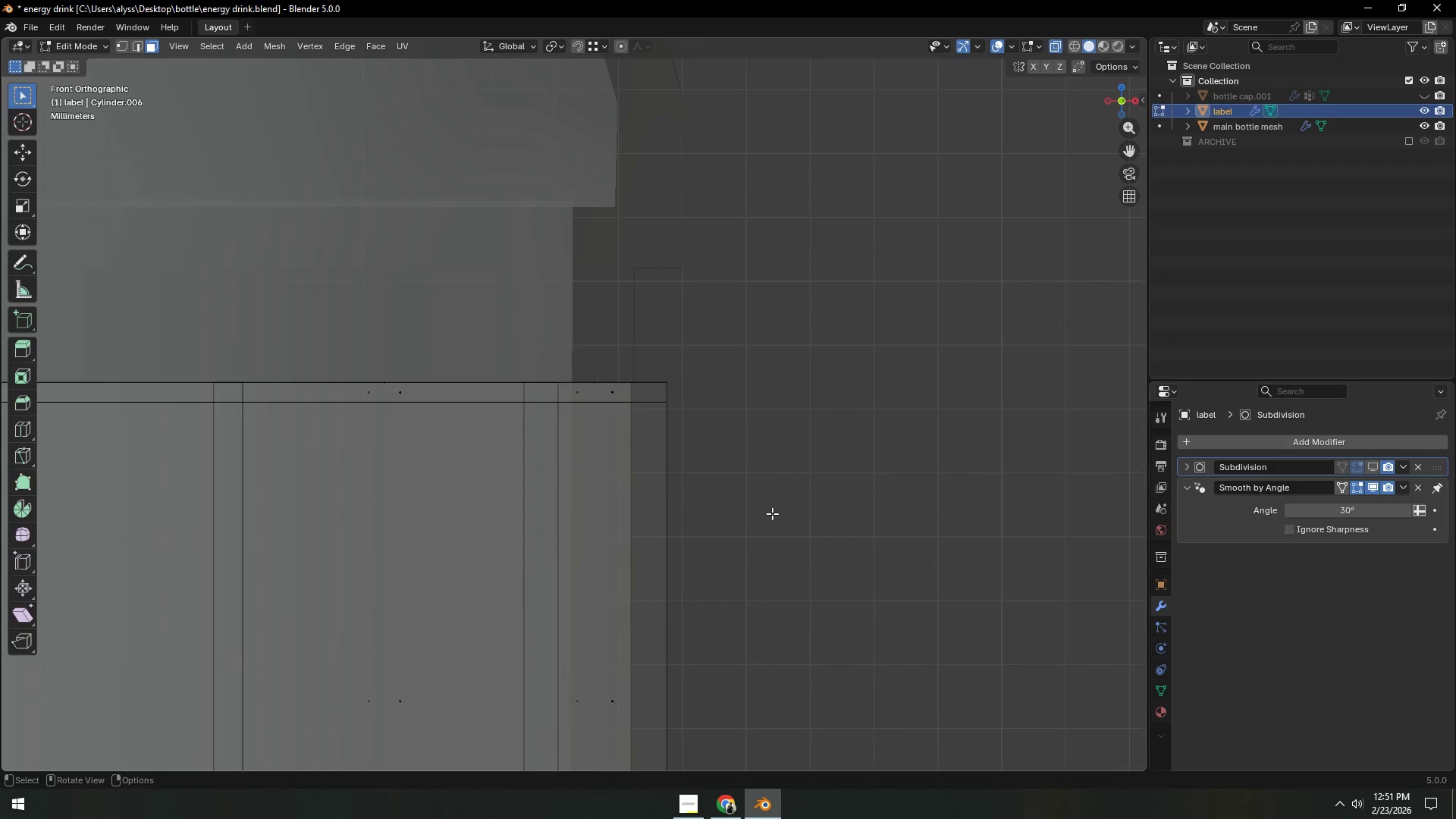 
scroll: coordinate [768, 517], scroll_direction: down, amount: 13.0
 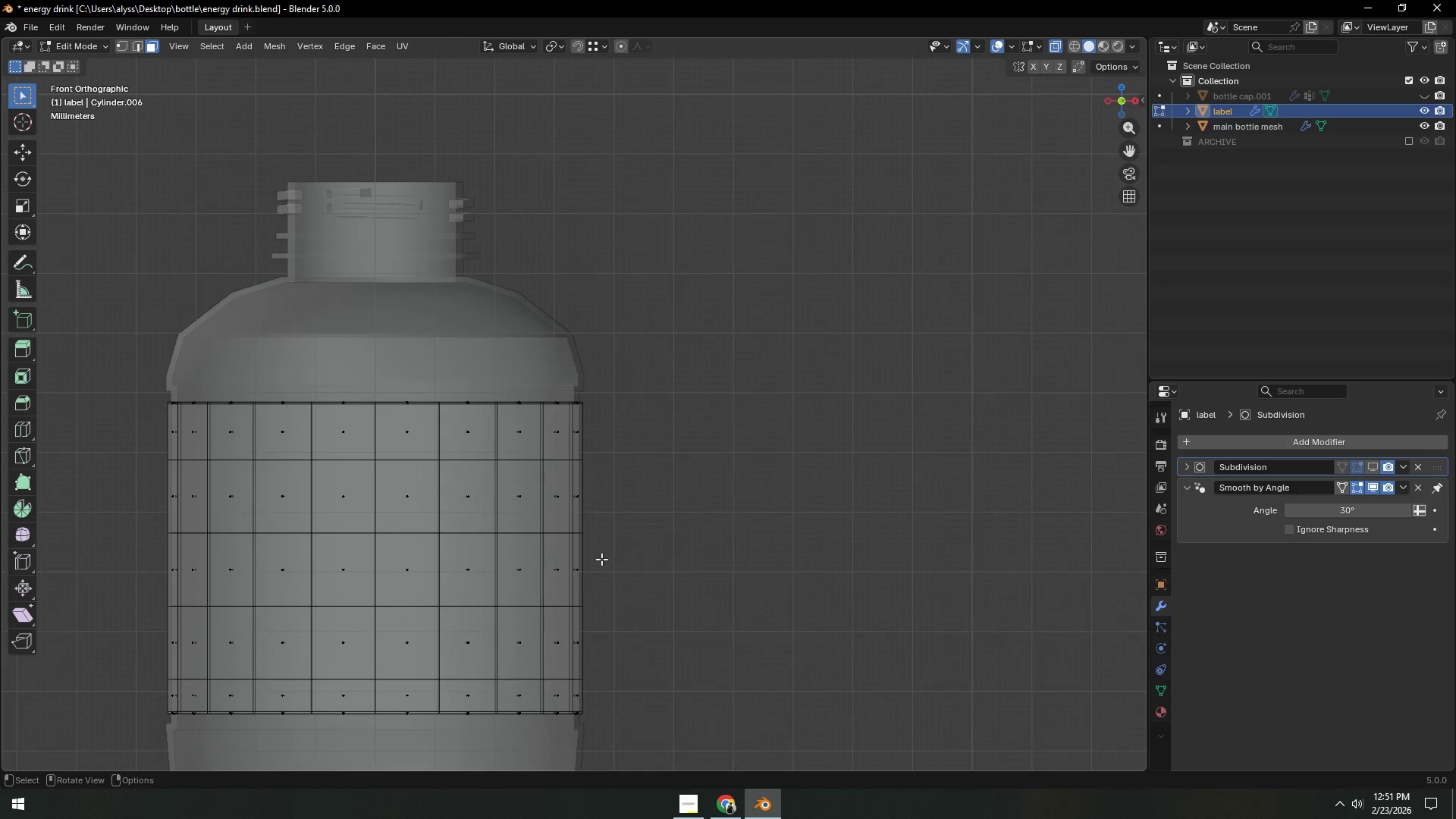 
hold_key(key=AltLeft, duration=0.77)
left_click([571, 566])
 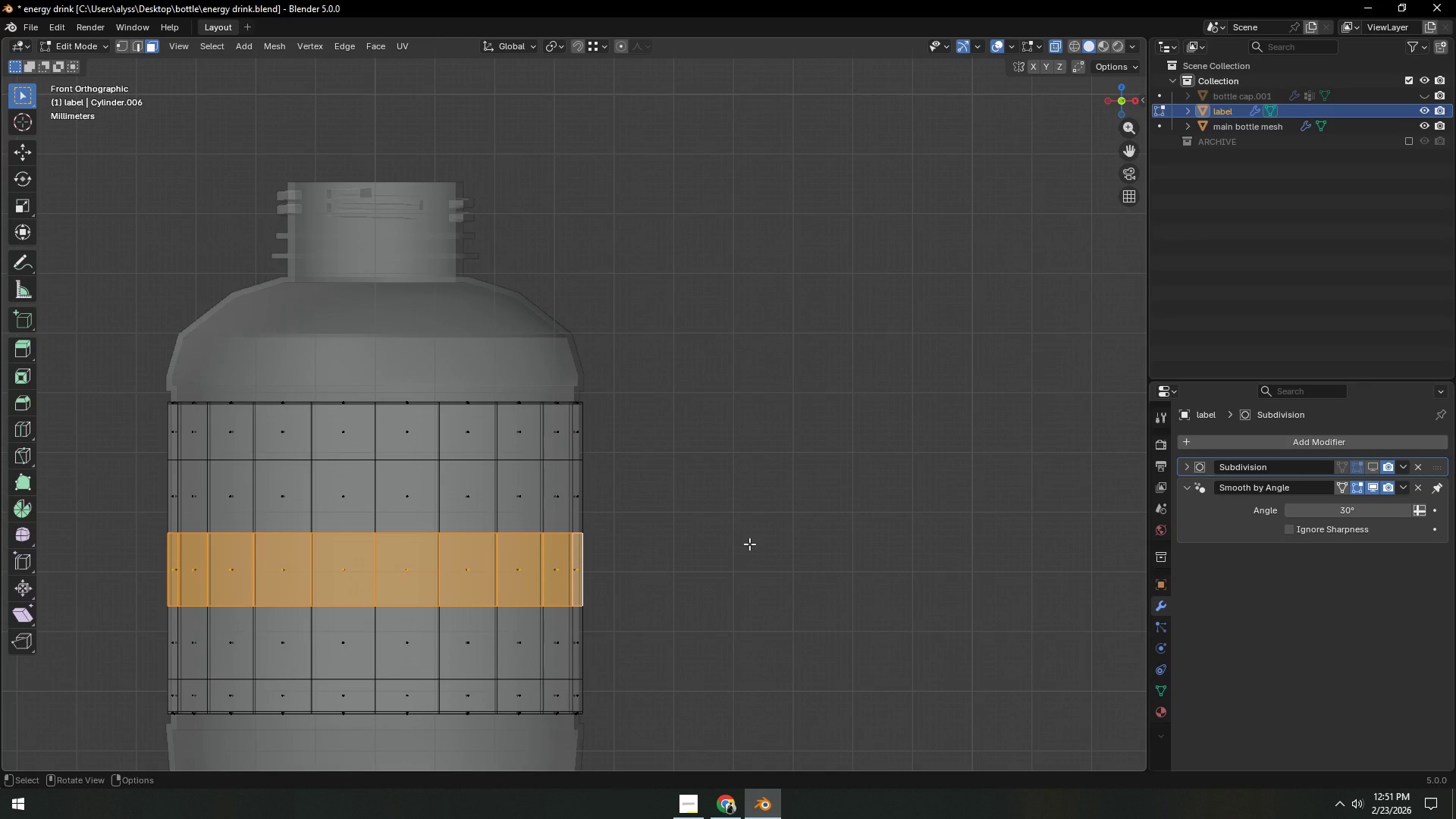 
key(Alt+Z)
 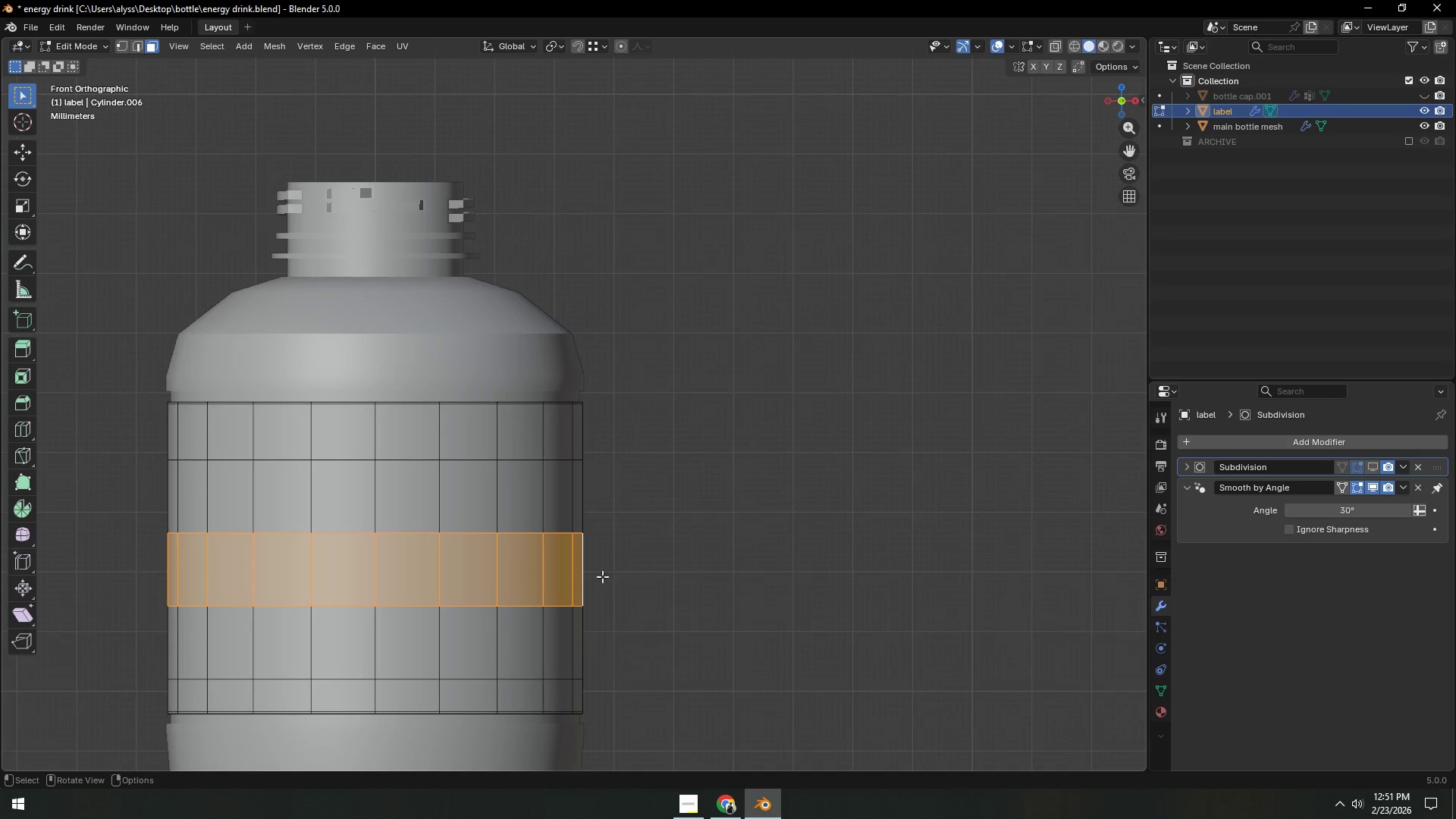 
hold_key(key=AltLeft, duration=1.33)
 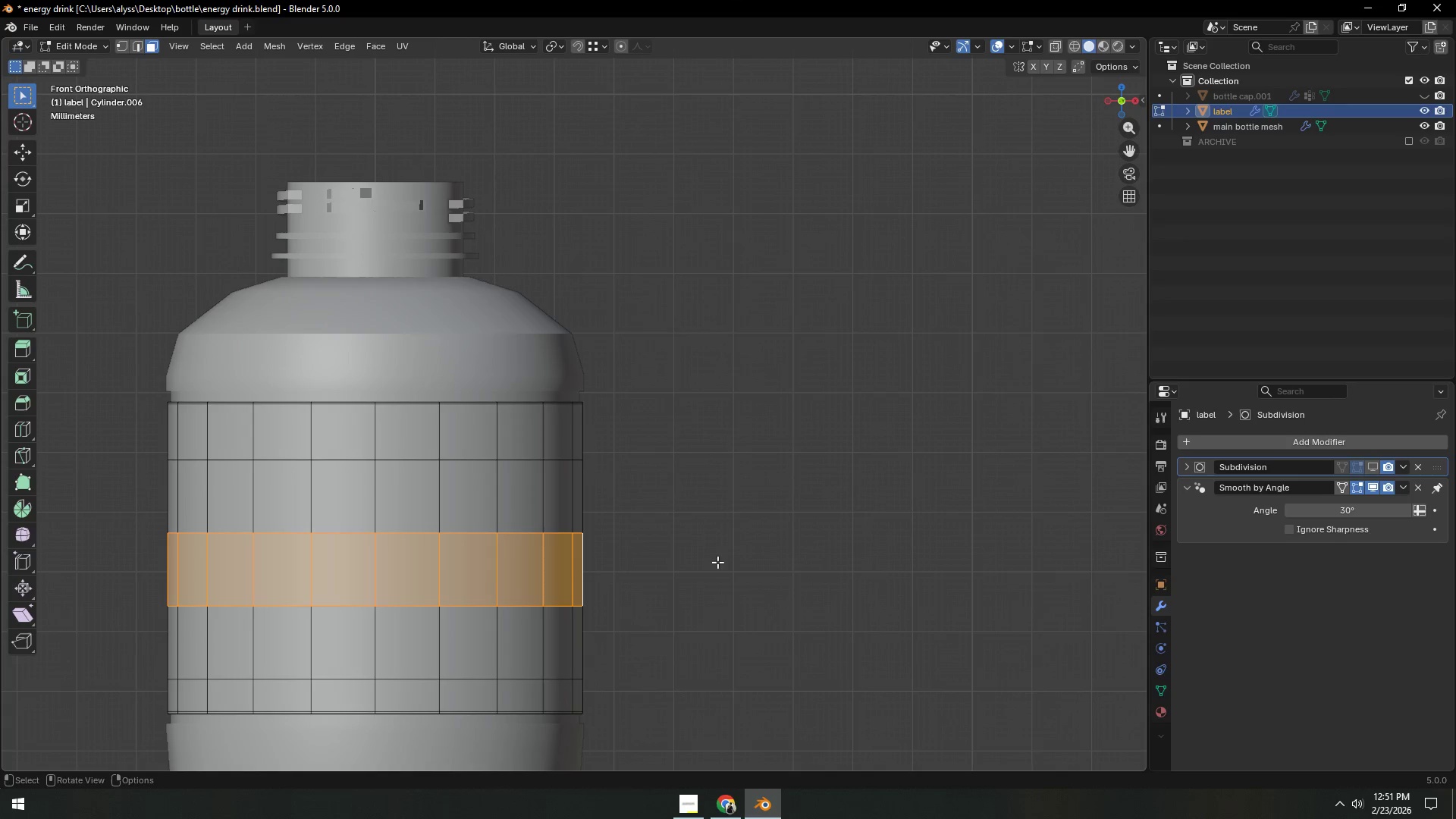 
 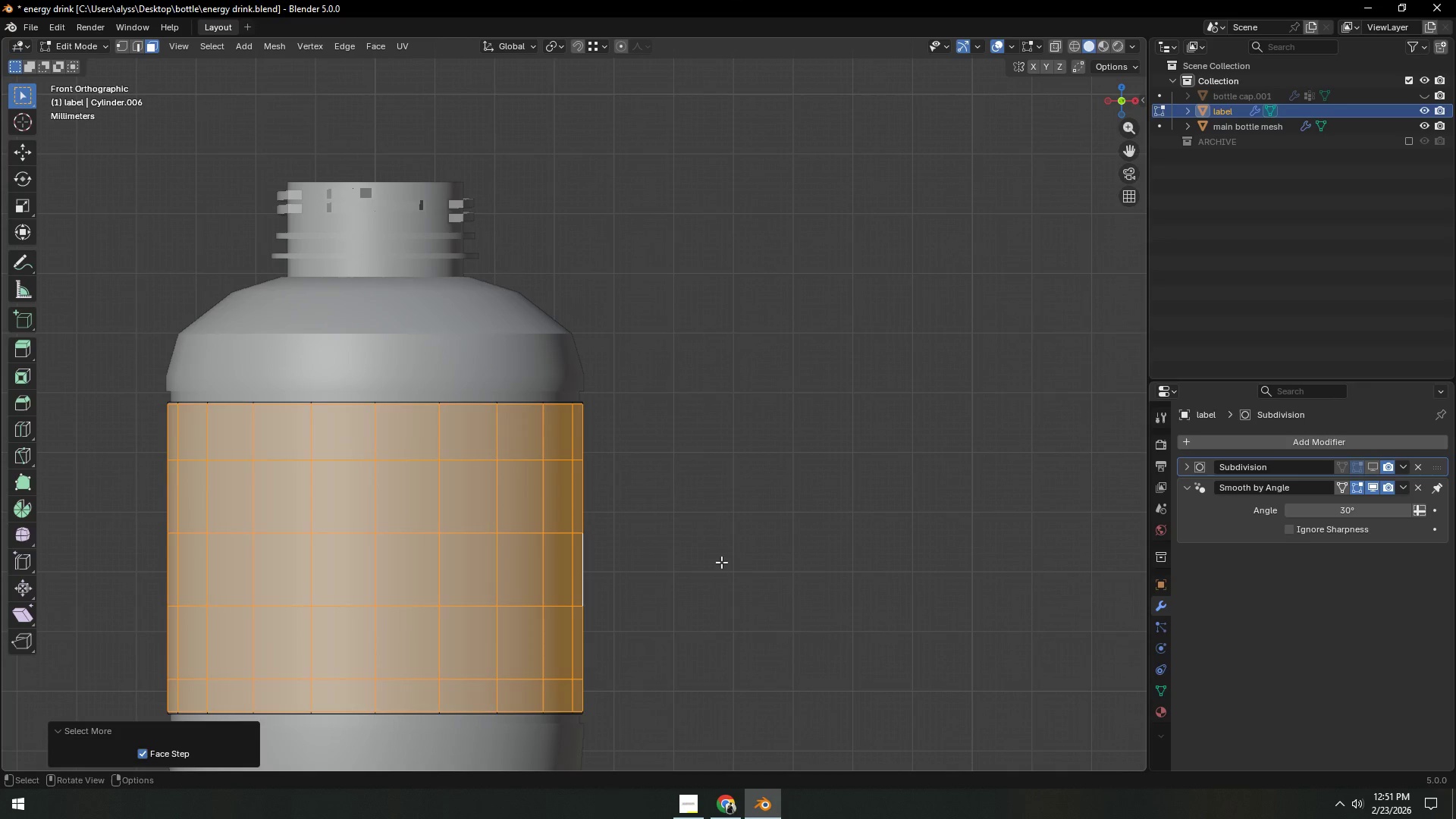 
double_click([721, 562])
 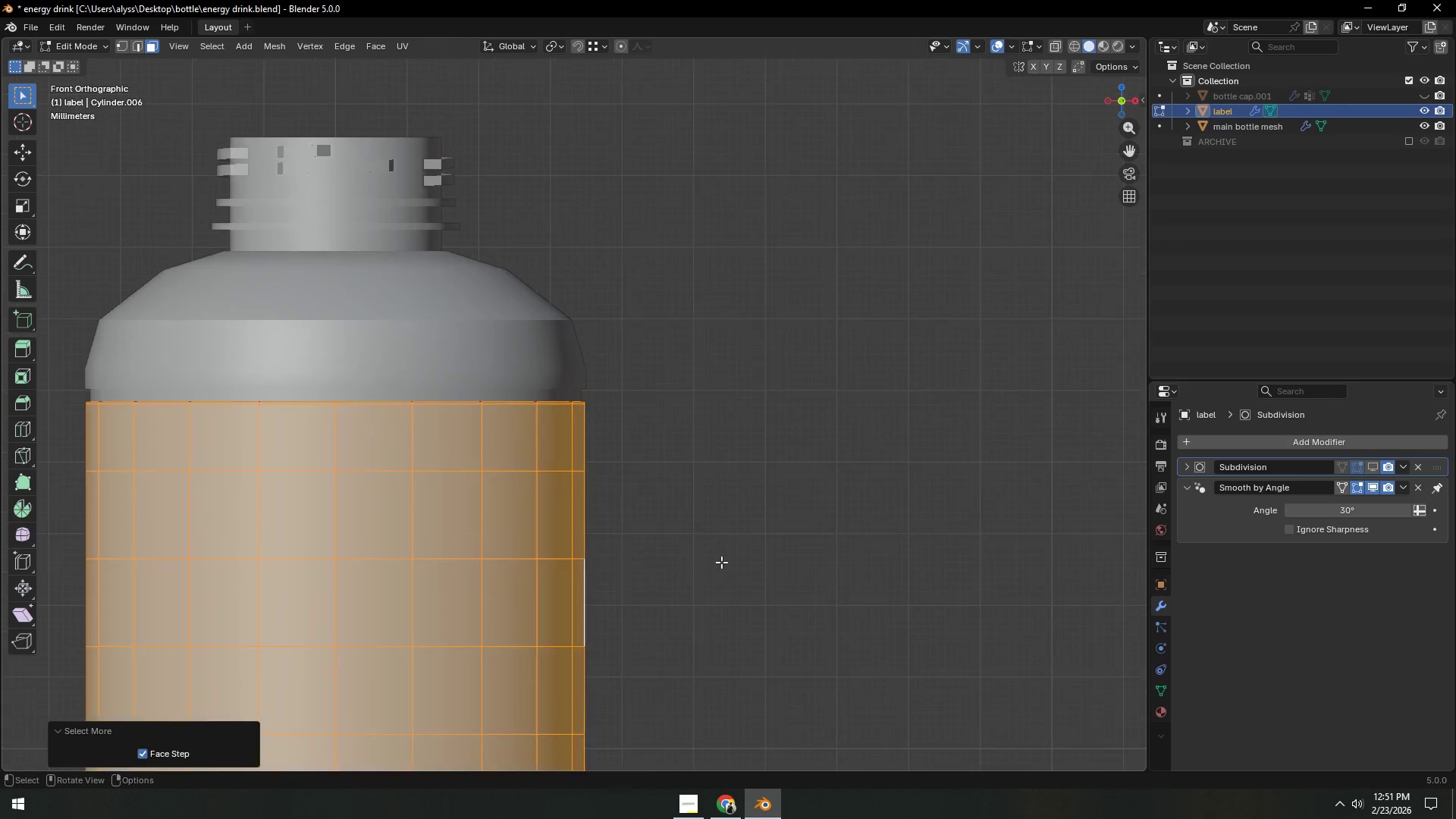 
scroll: coordinate [721, 562], scroll_direction: up, amount: 12.0
 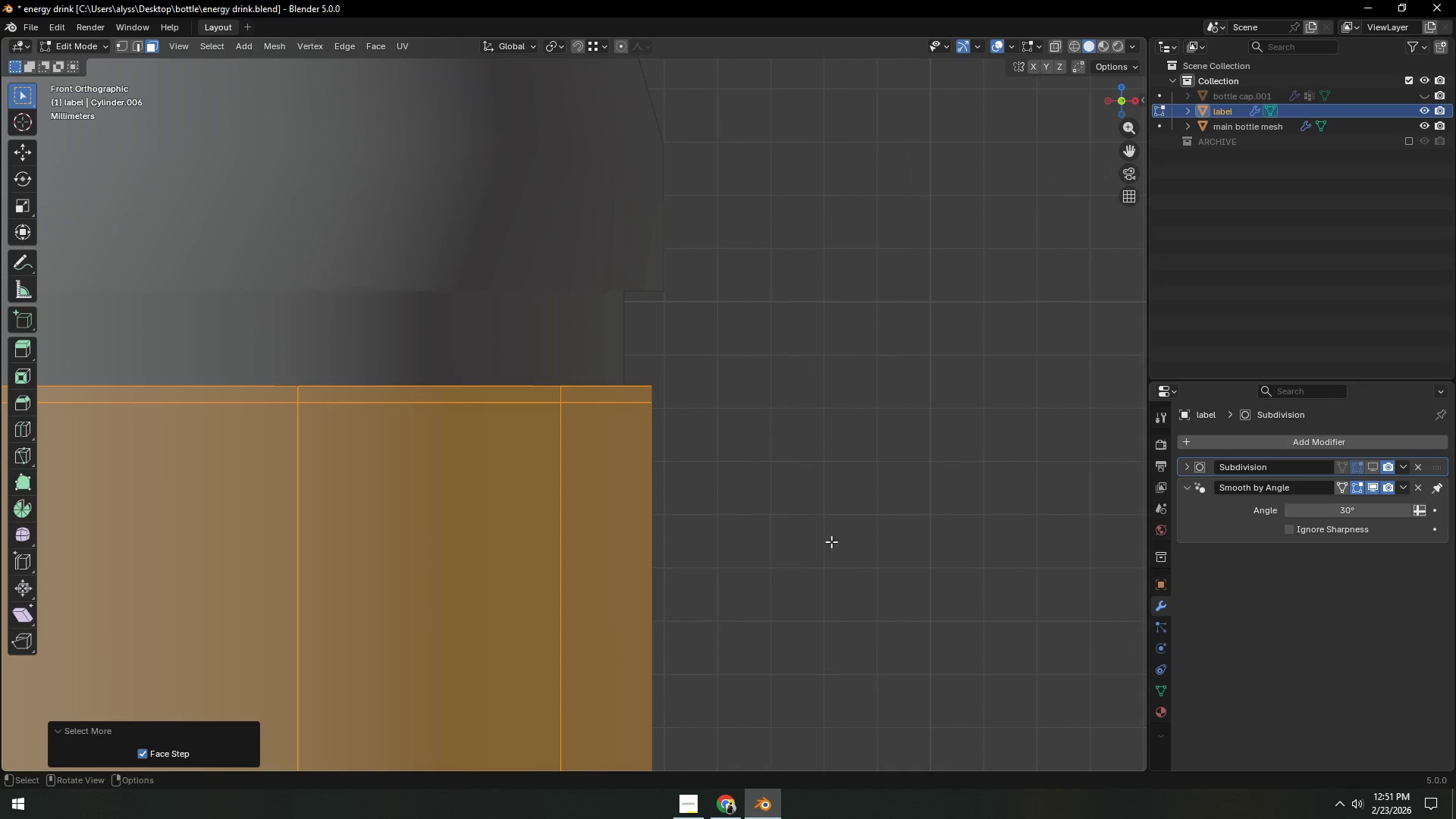 
type(sZ)
 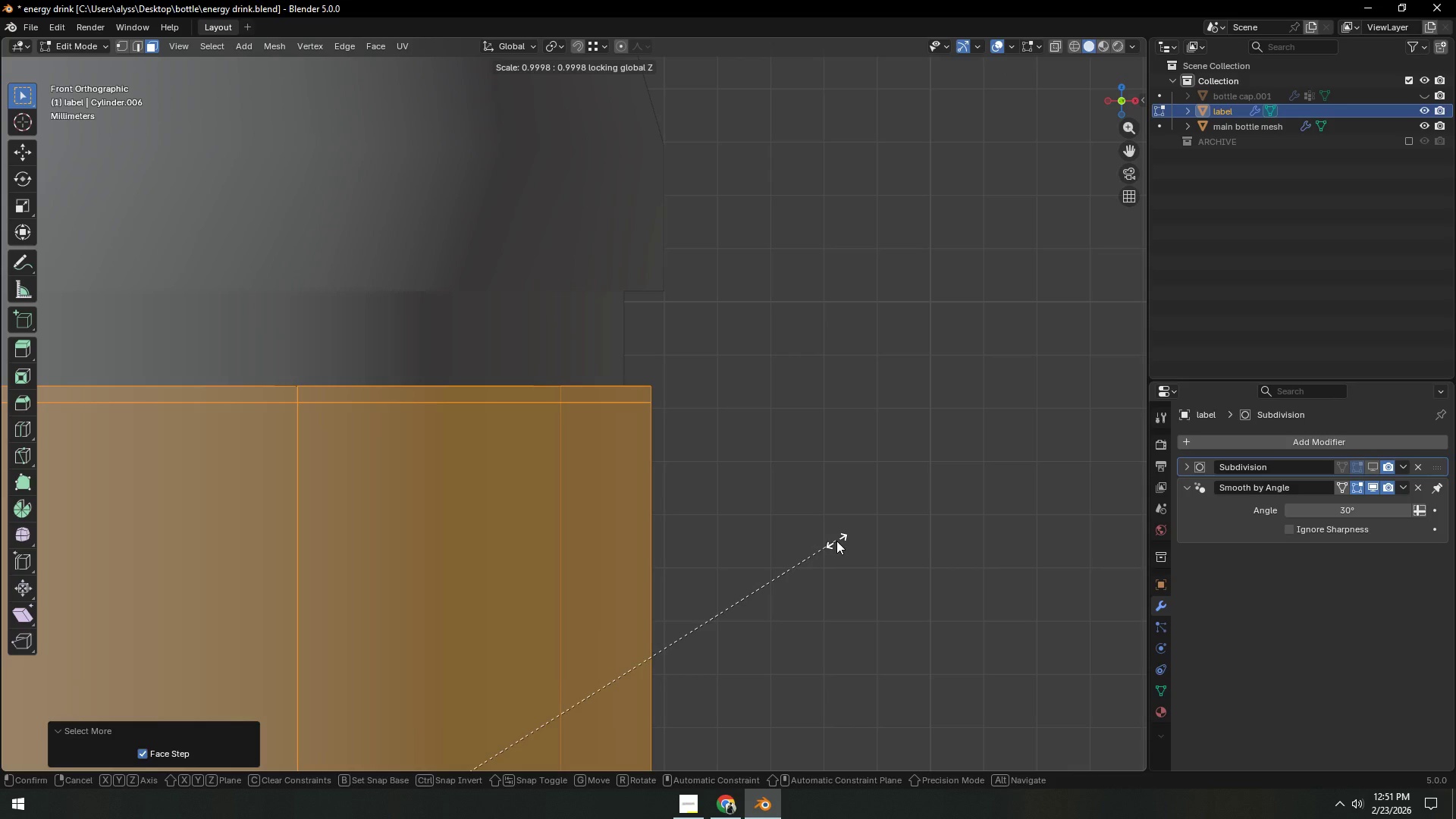 
left_click([824, 544])
 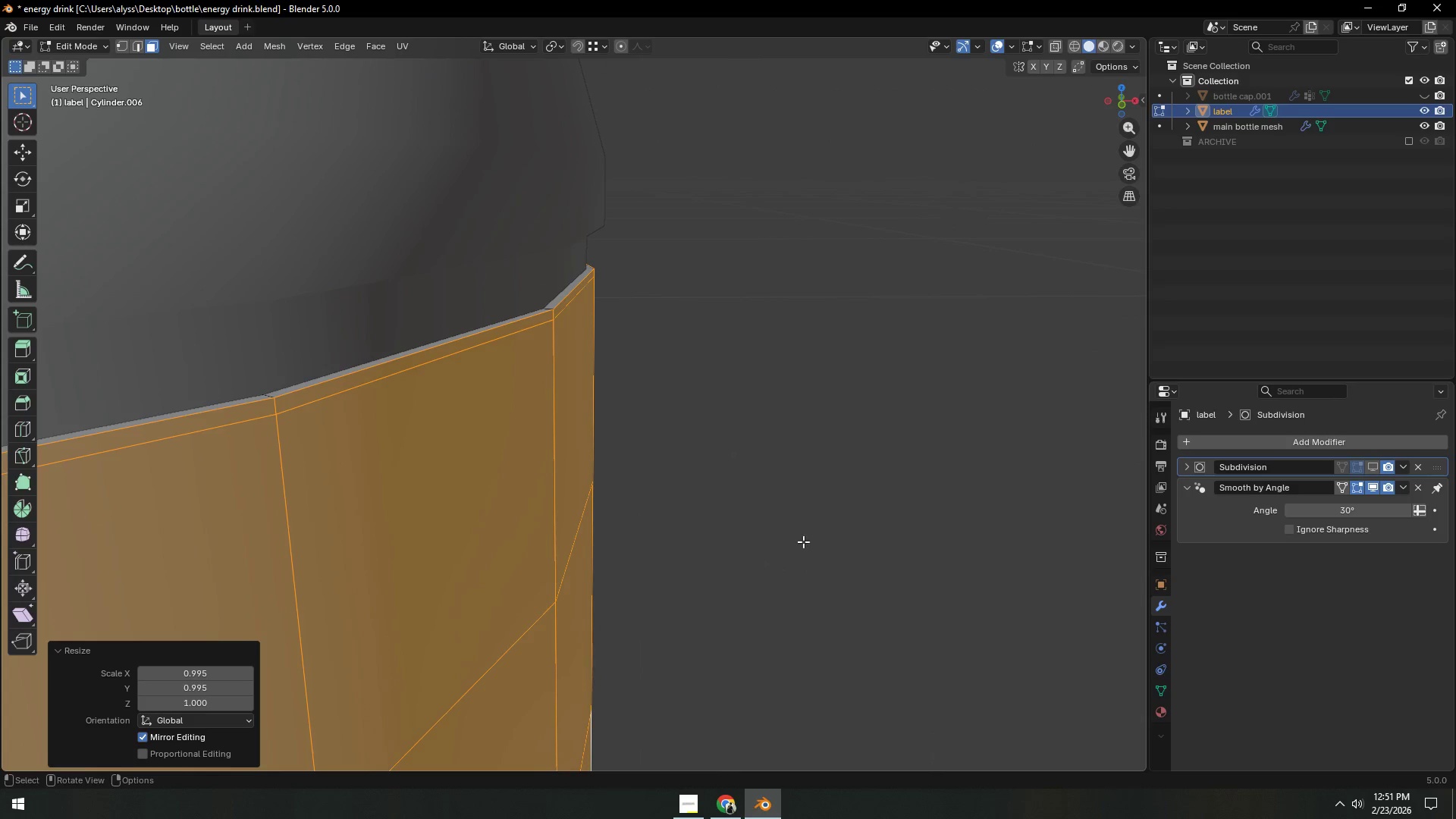 
left_click([803, 541])
 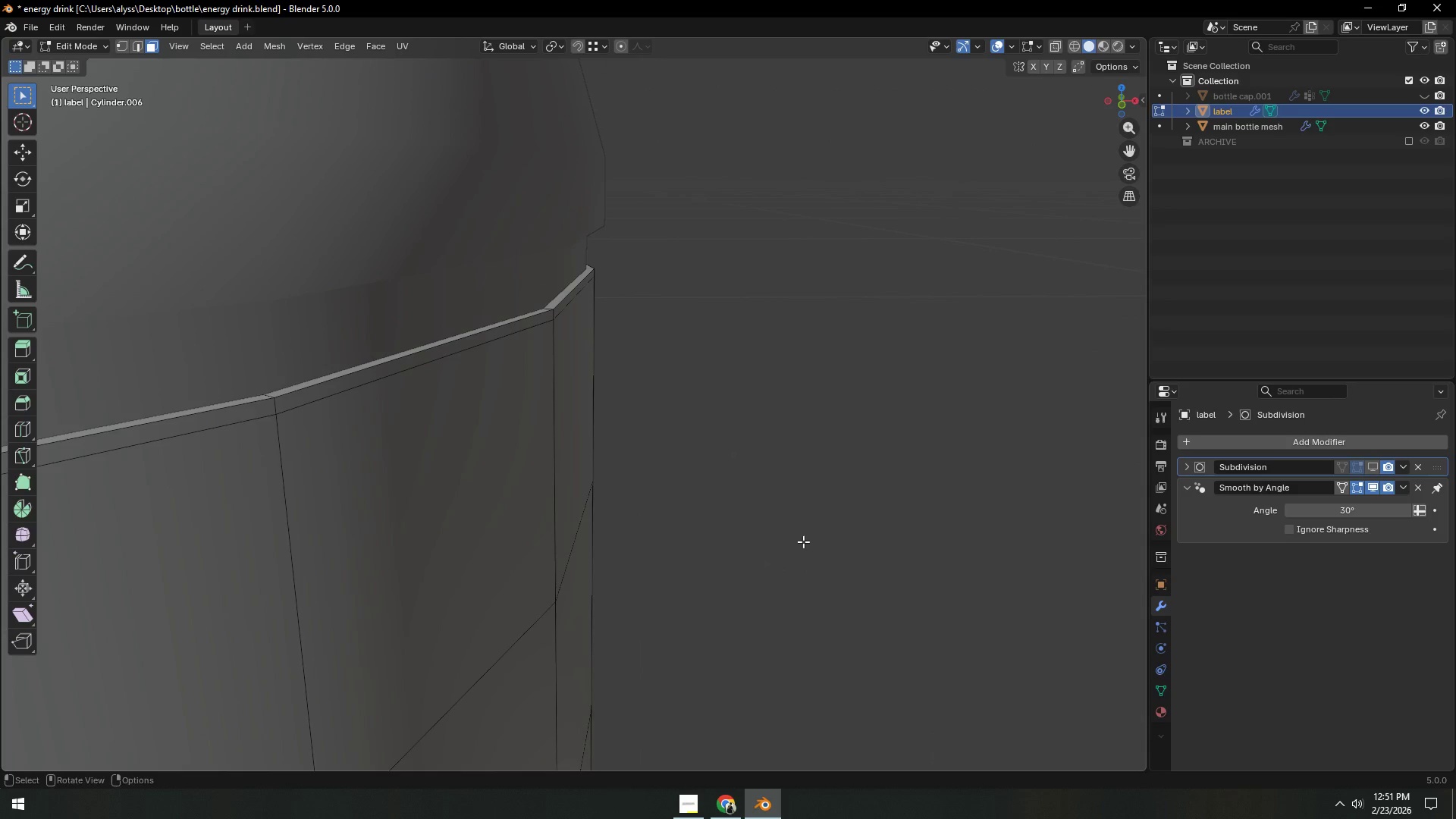 
hold_key(key=ControlLeft, duration=1.5)
 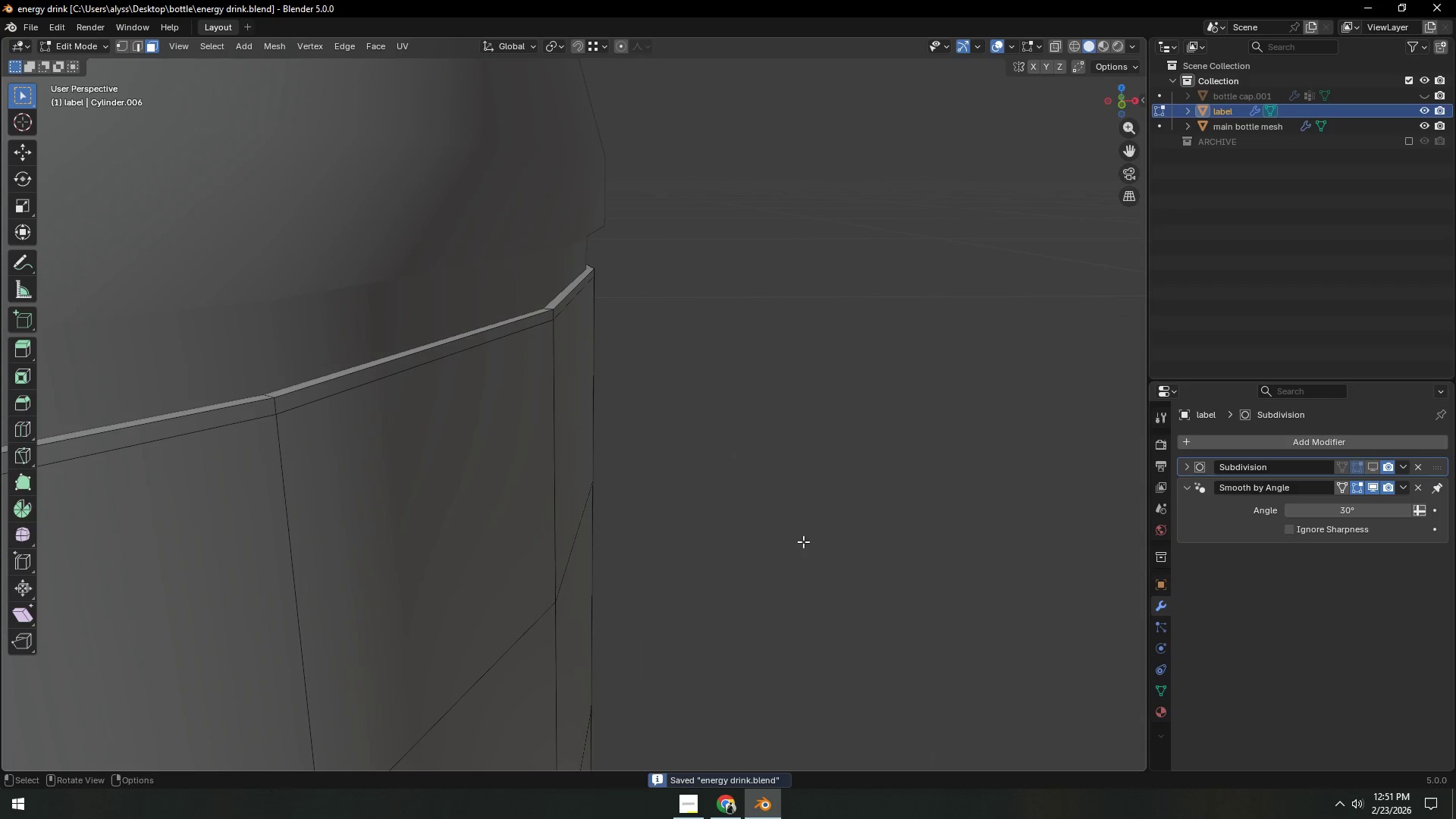 
key(Control+S)
 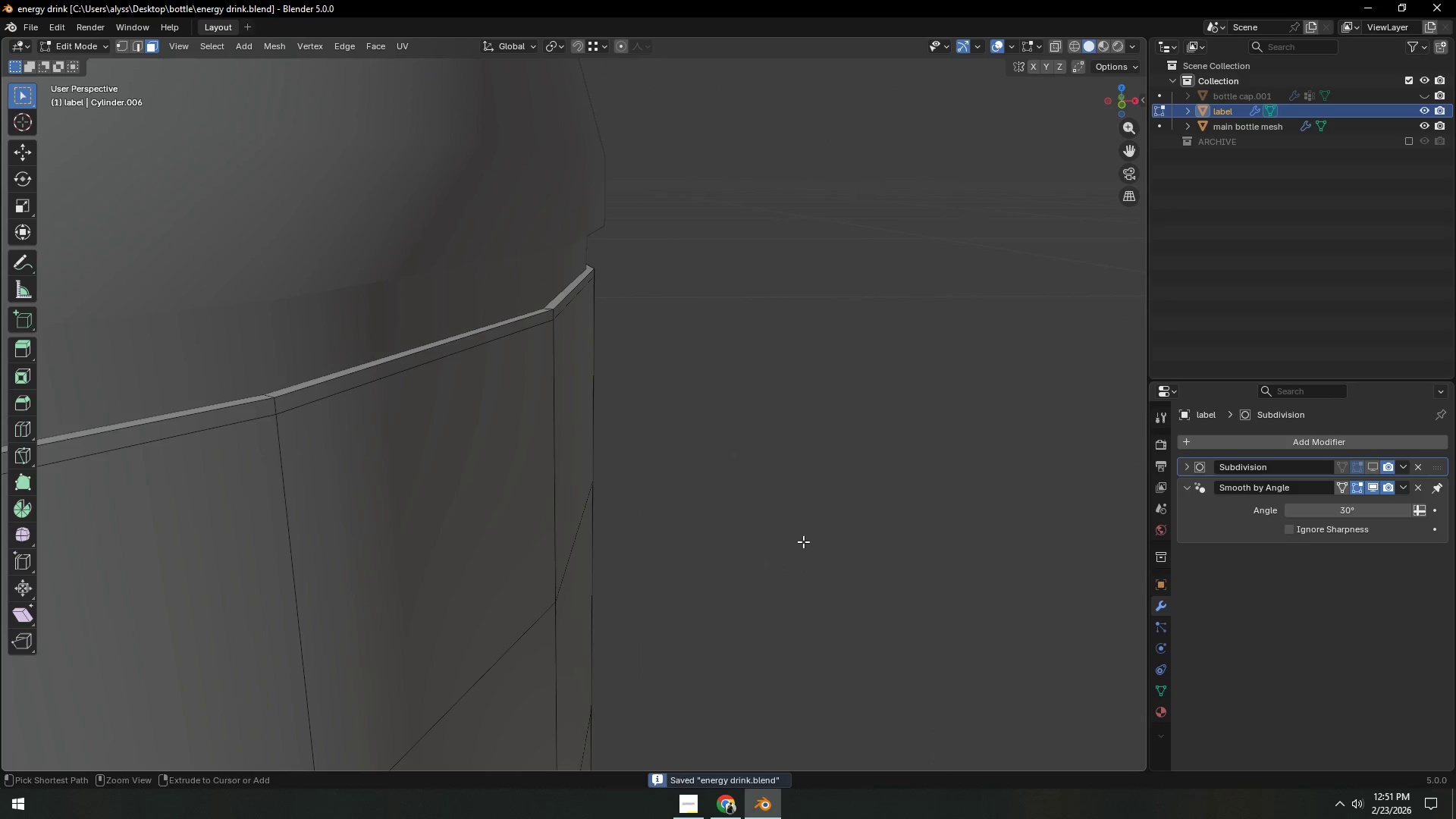 
left_click([803, 541])
 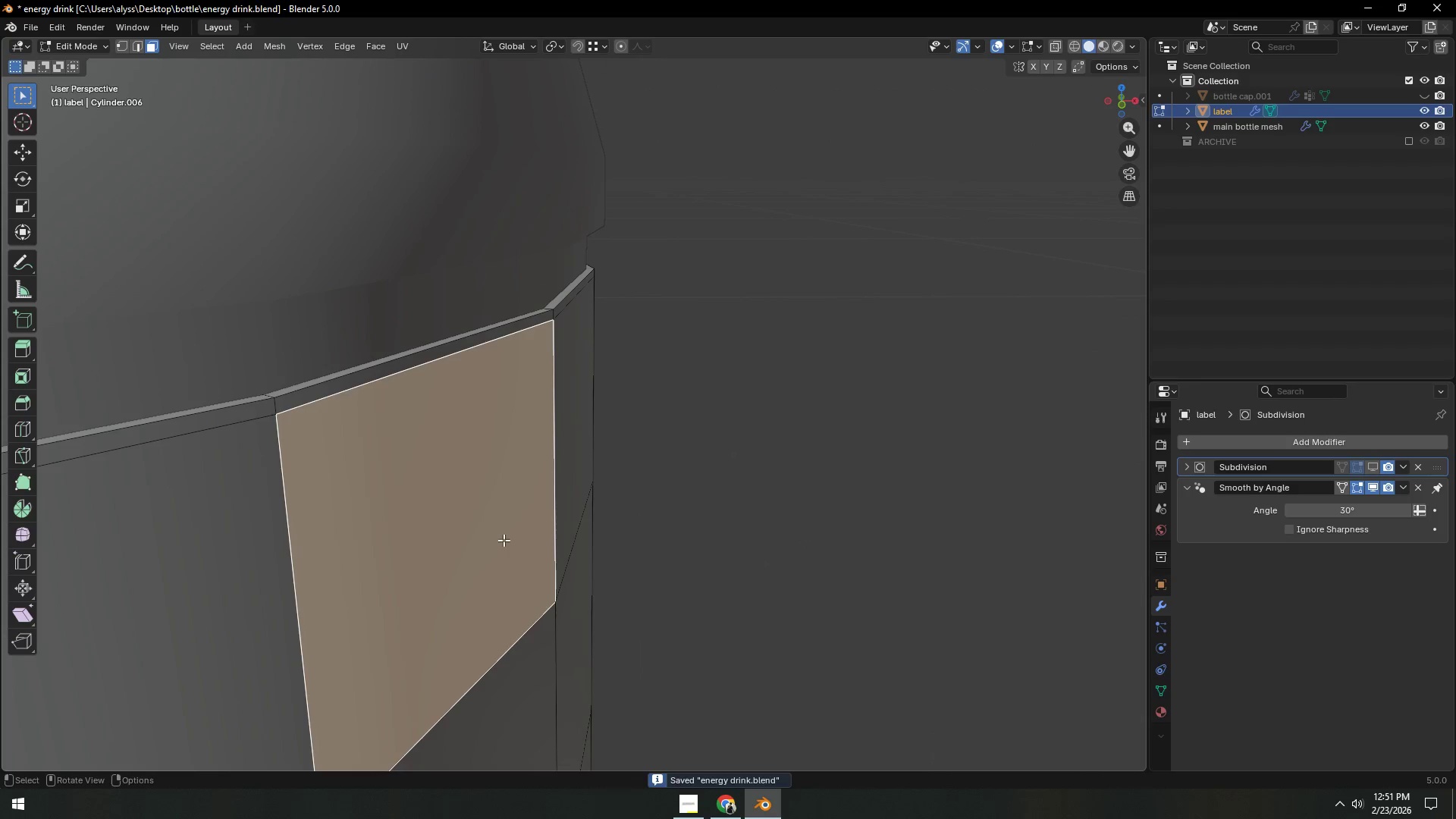 
key(Tab)
 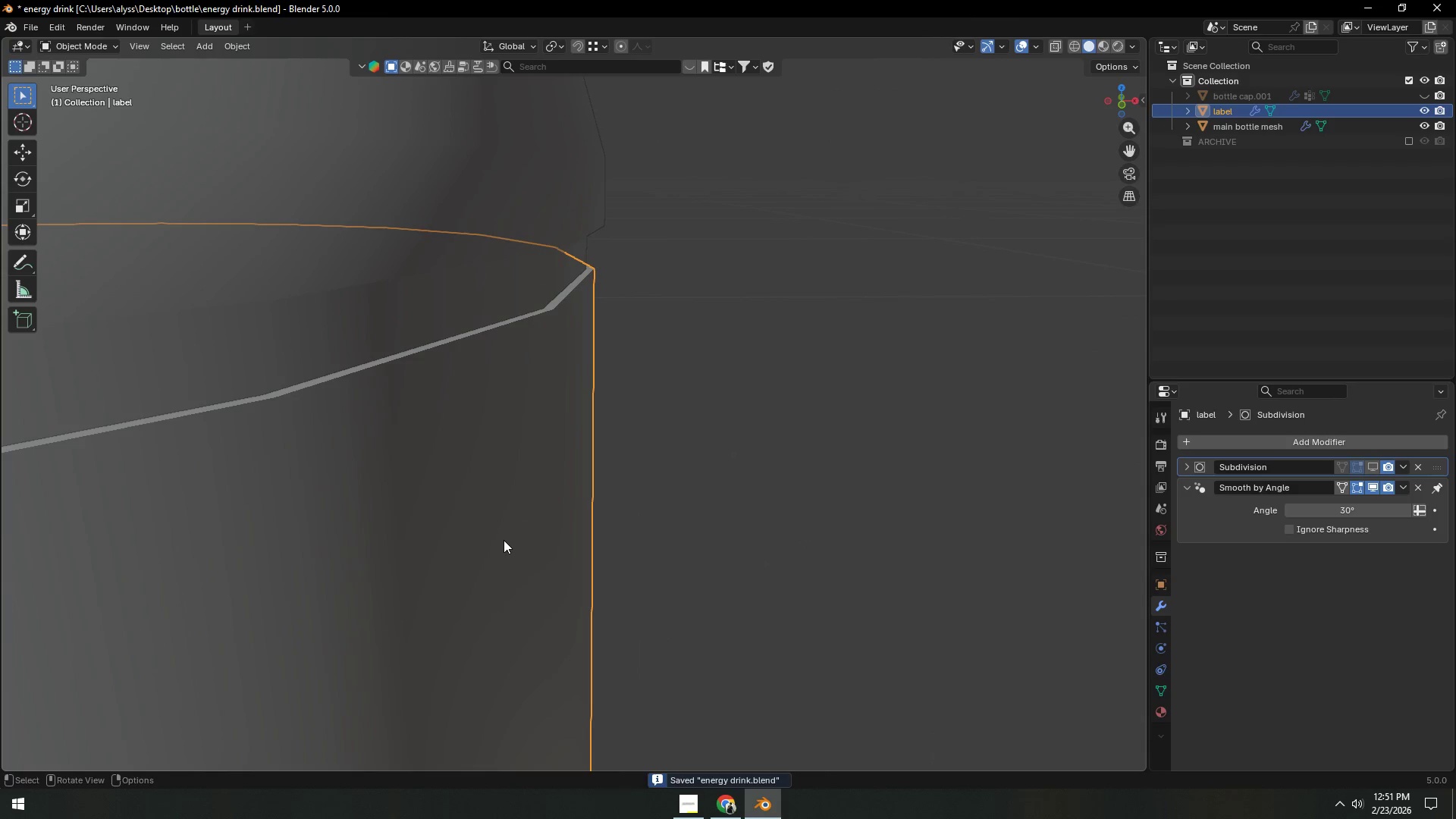 
left_click([504, 540])
 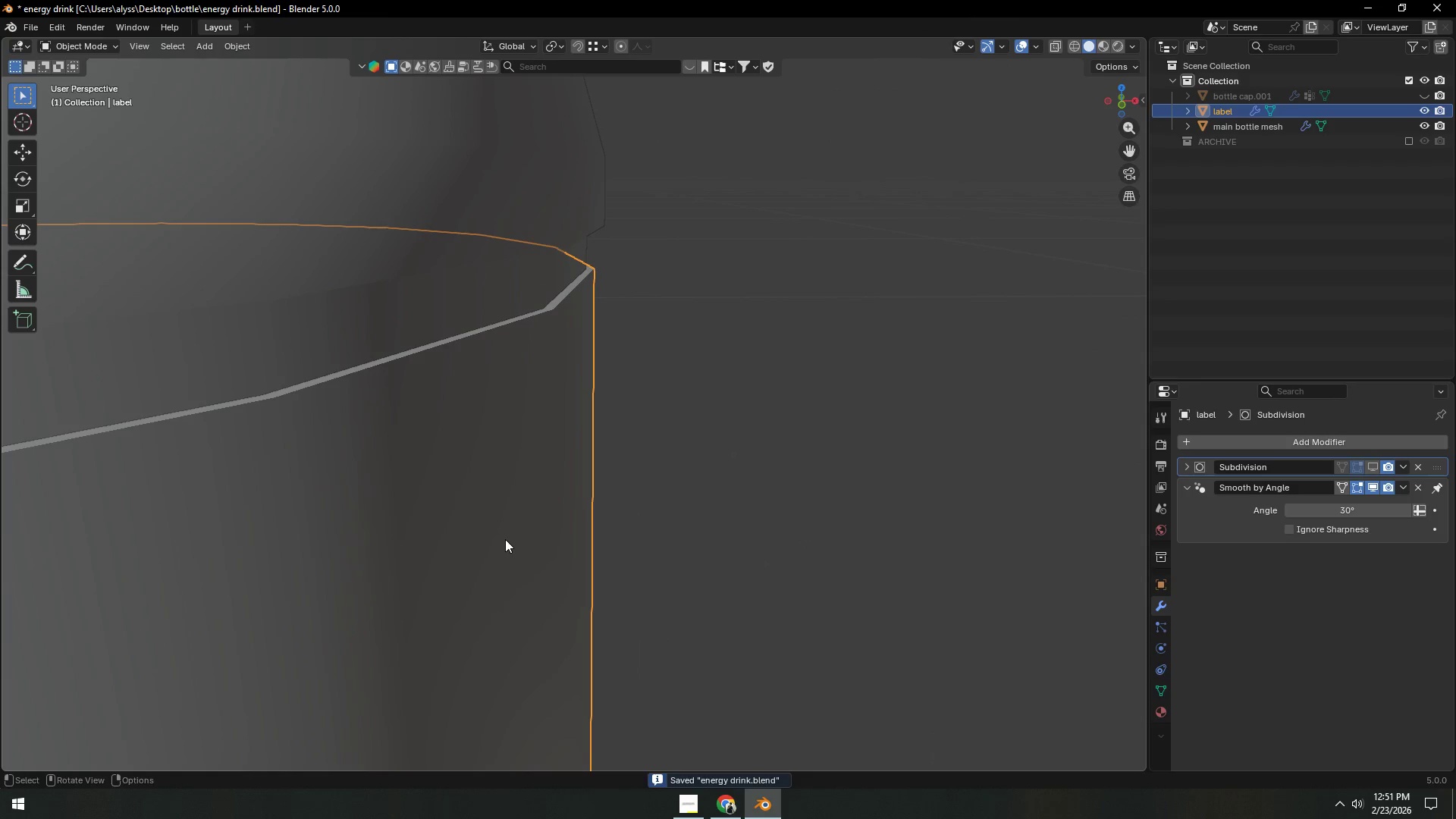 
right_click([505, 539])
 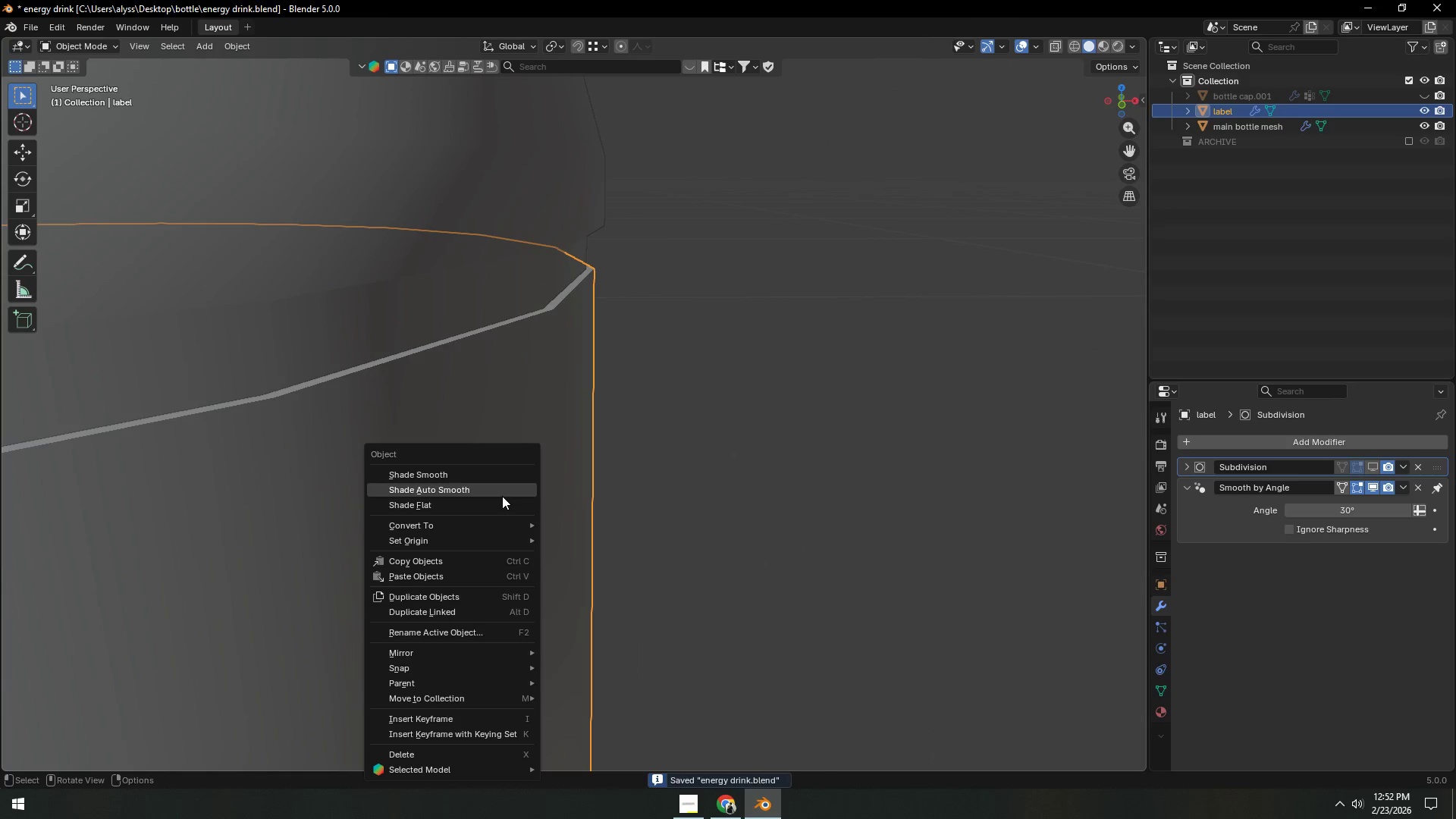 
left_click([502, 496])
 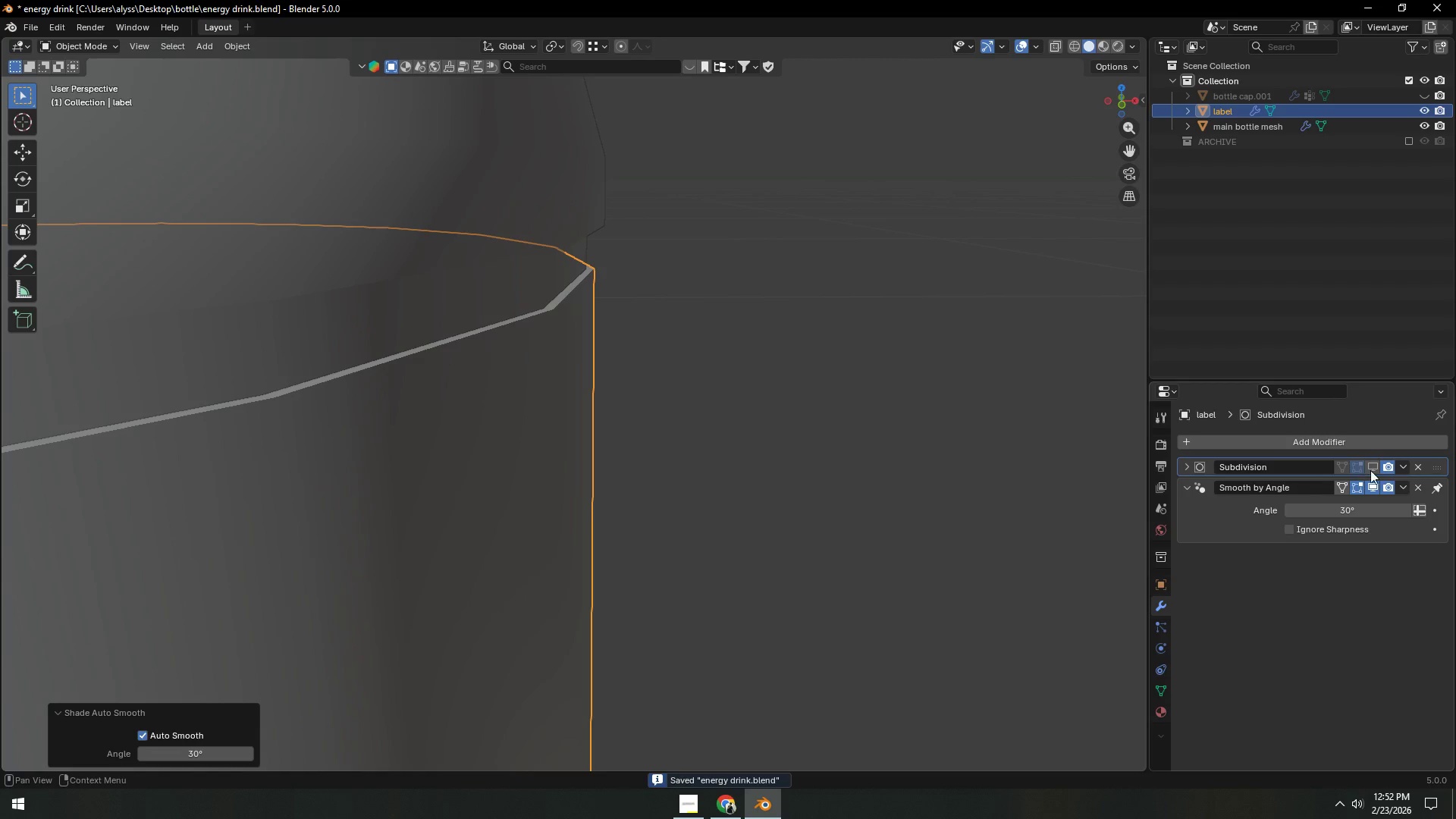 
left_click([1378, 469])
 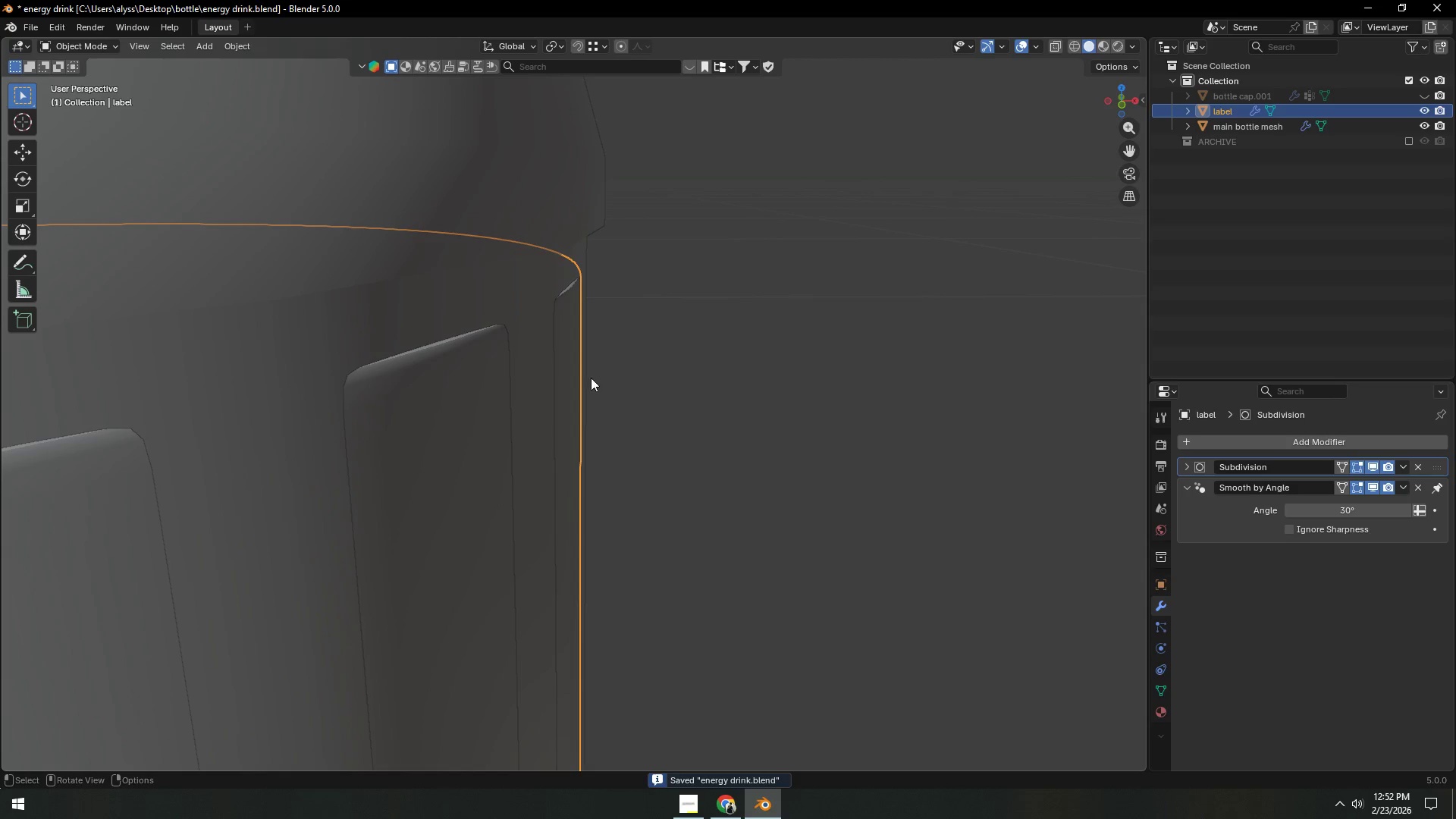 
left_click([451, 265])
 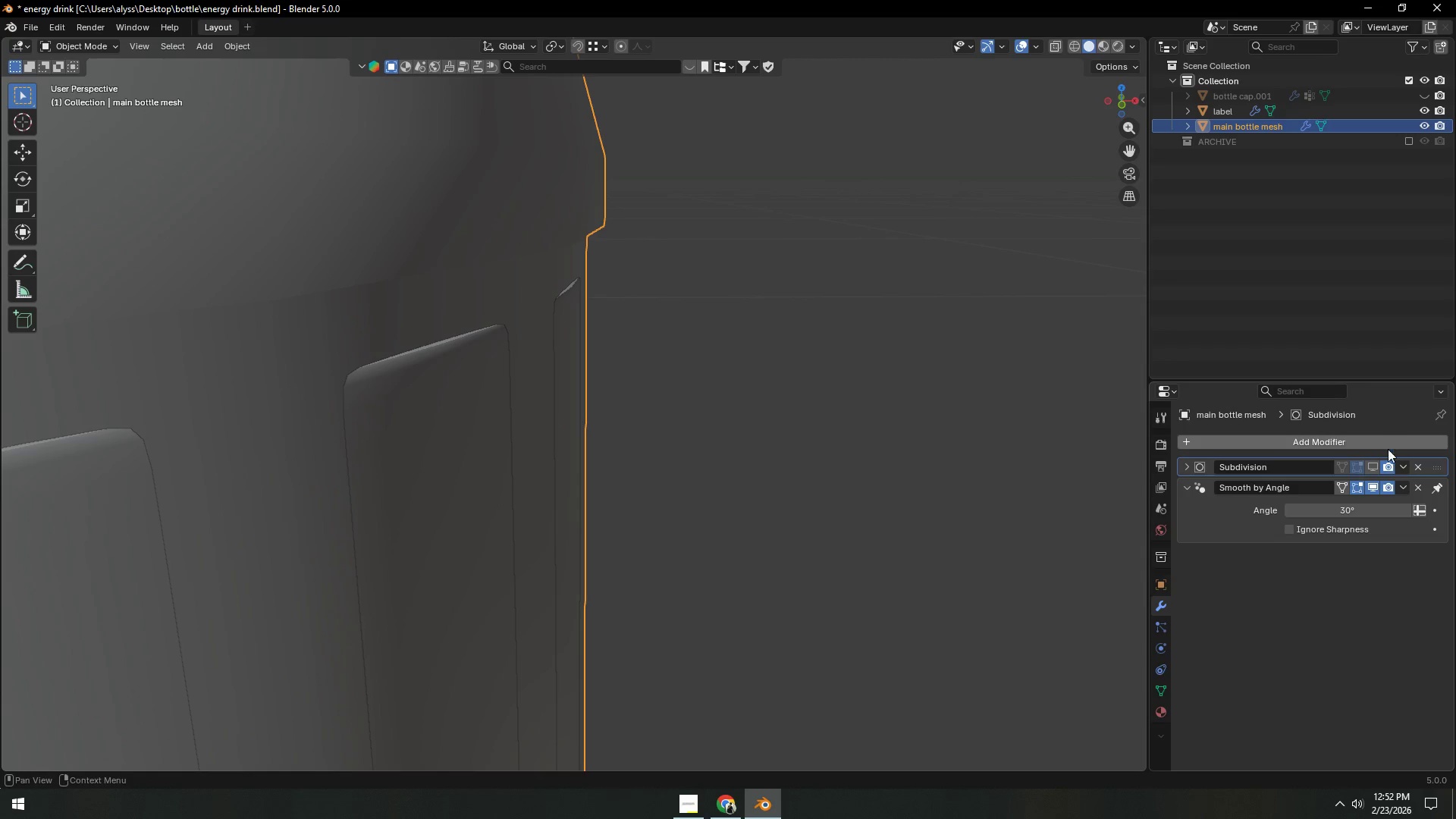 
left_click([1373, 464])
 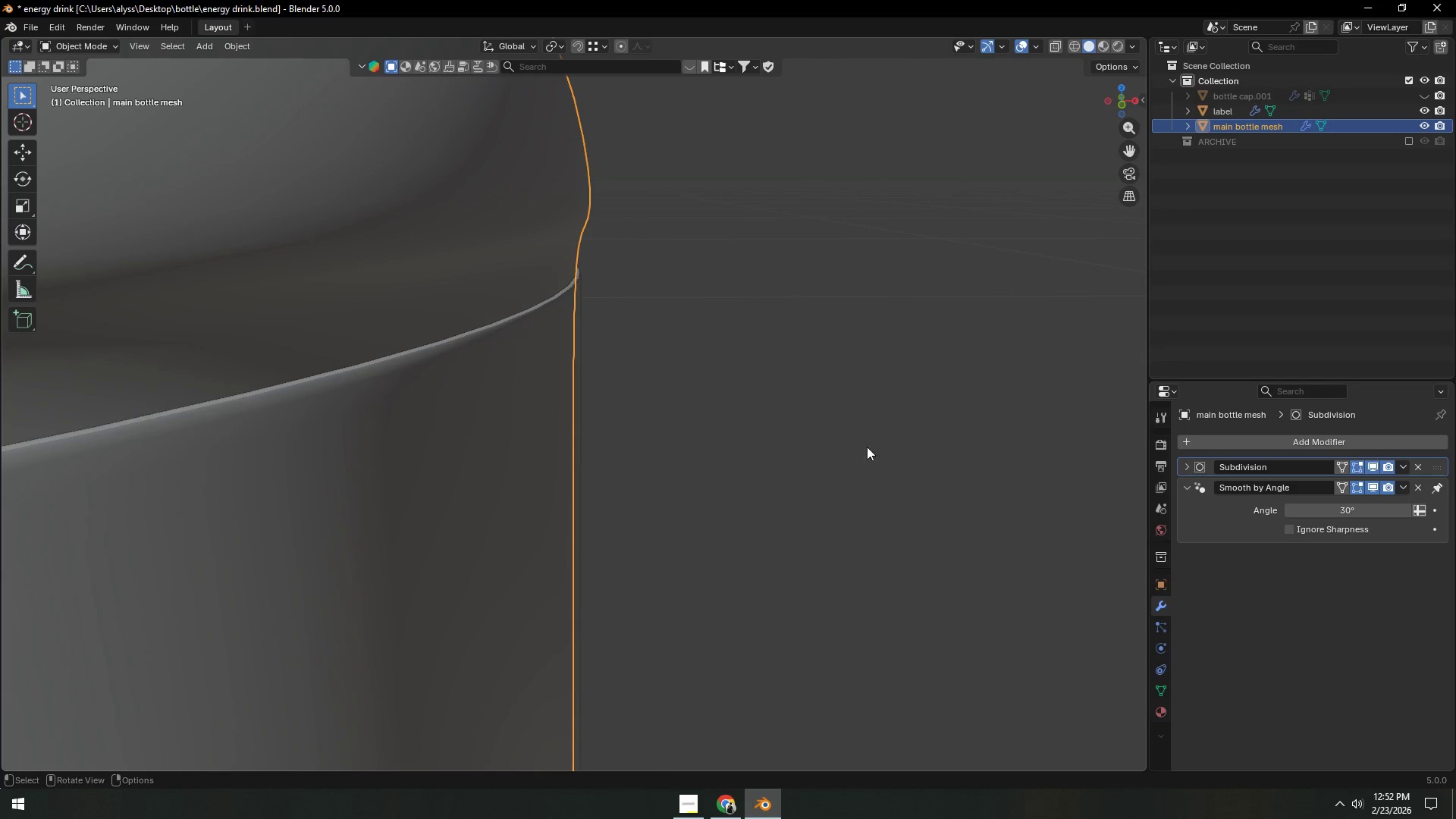 
left_click([703, 410])
 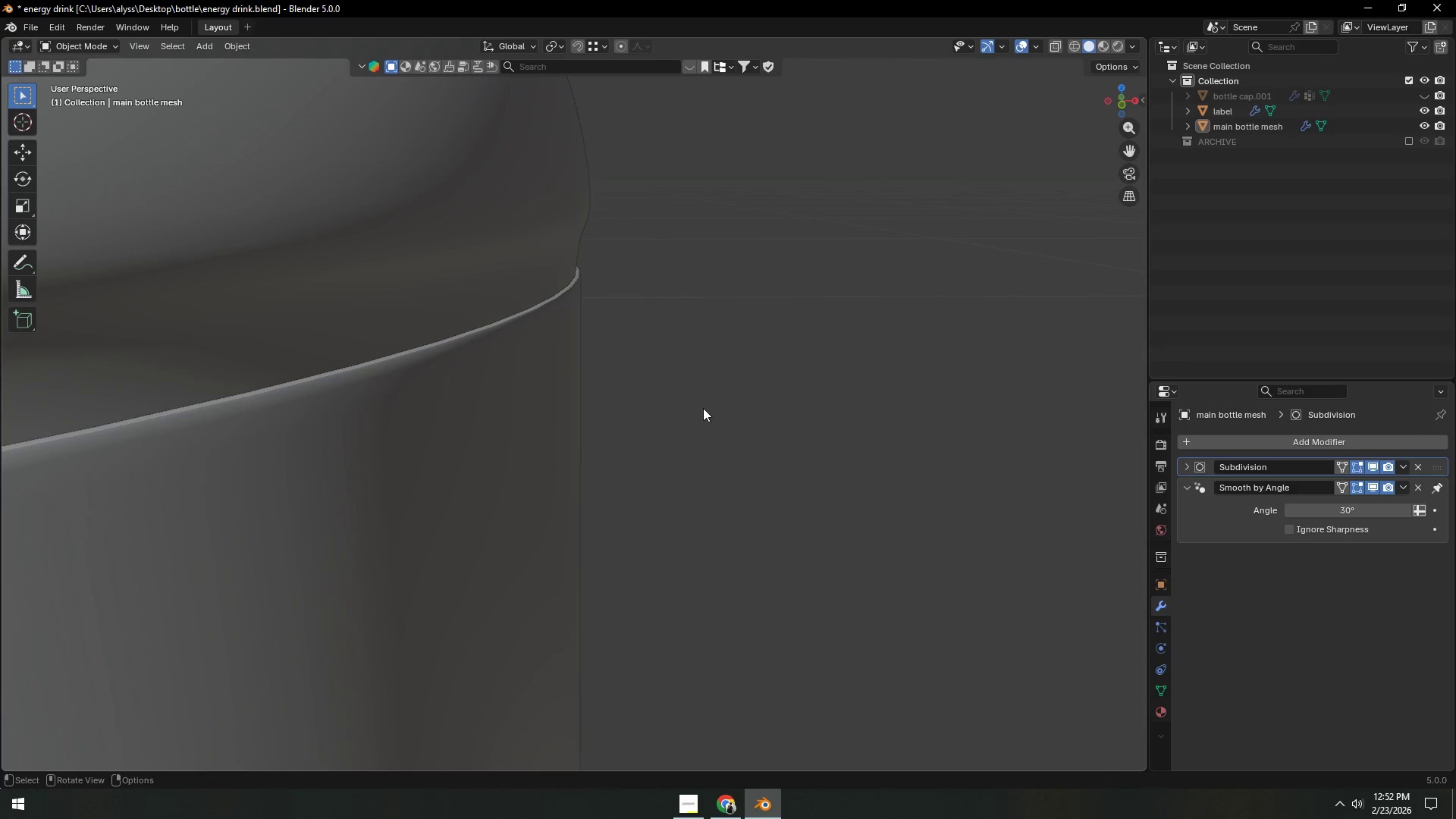 
scroll: coordinate [703, 406], scroll_direction: down, amount: 14.0
 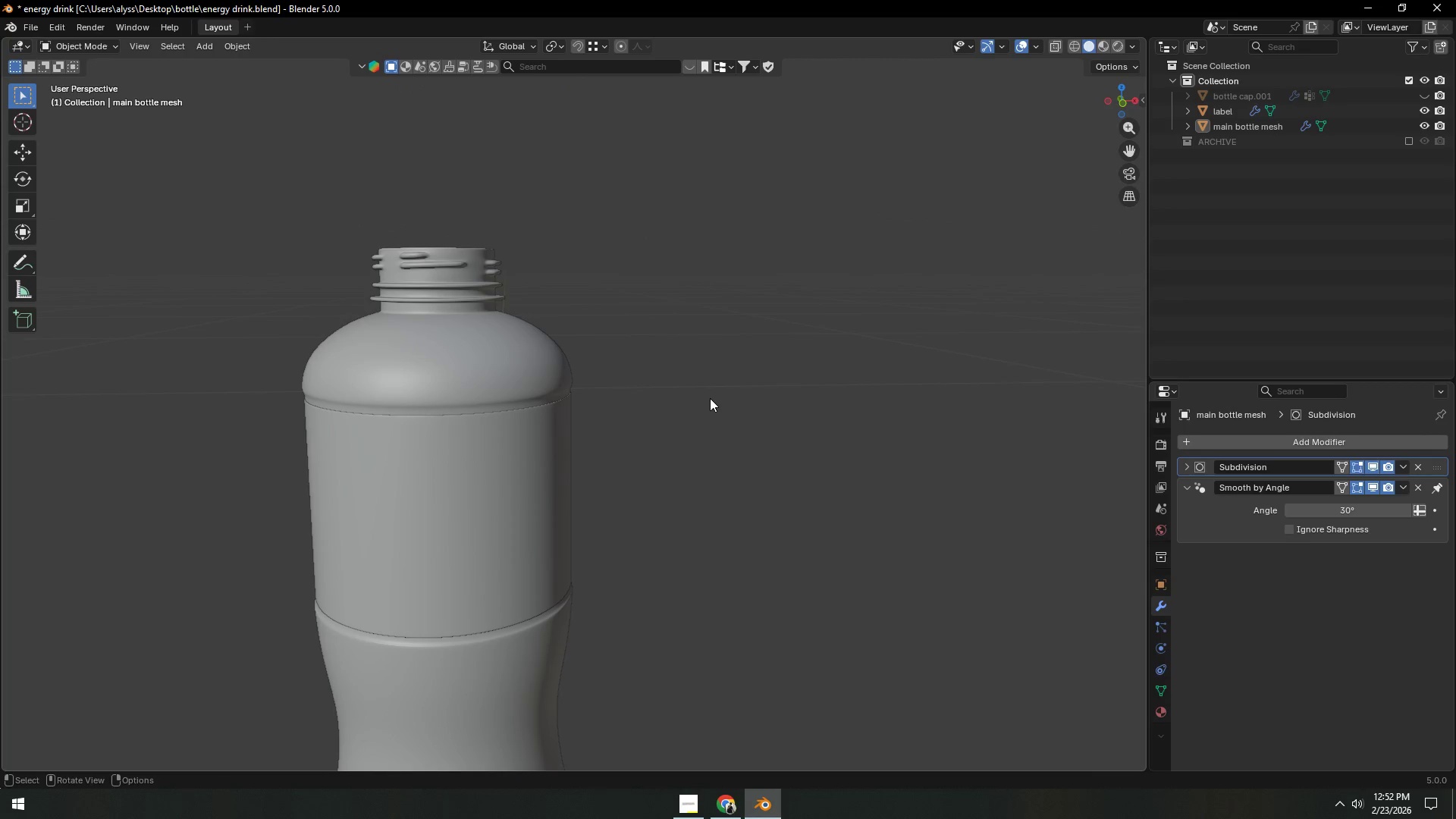 
left_click([710, 398])
 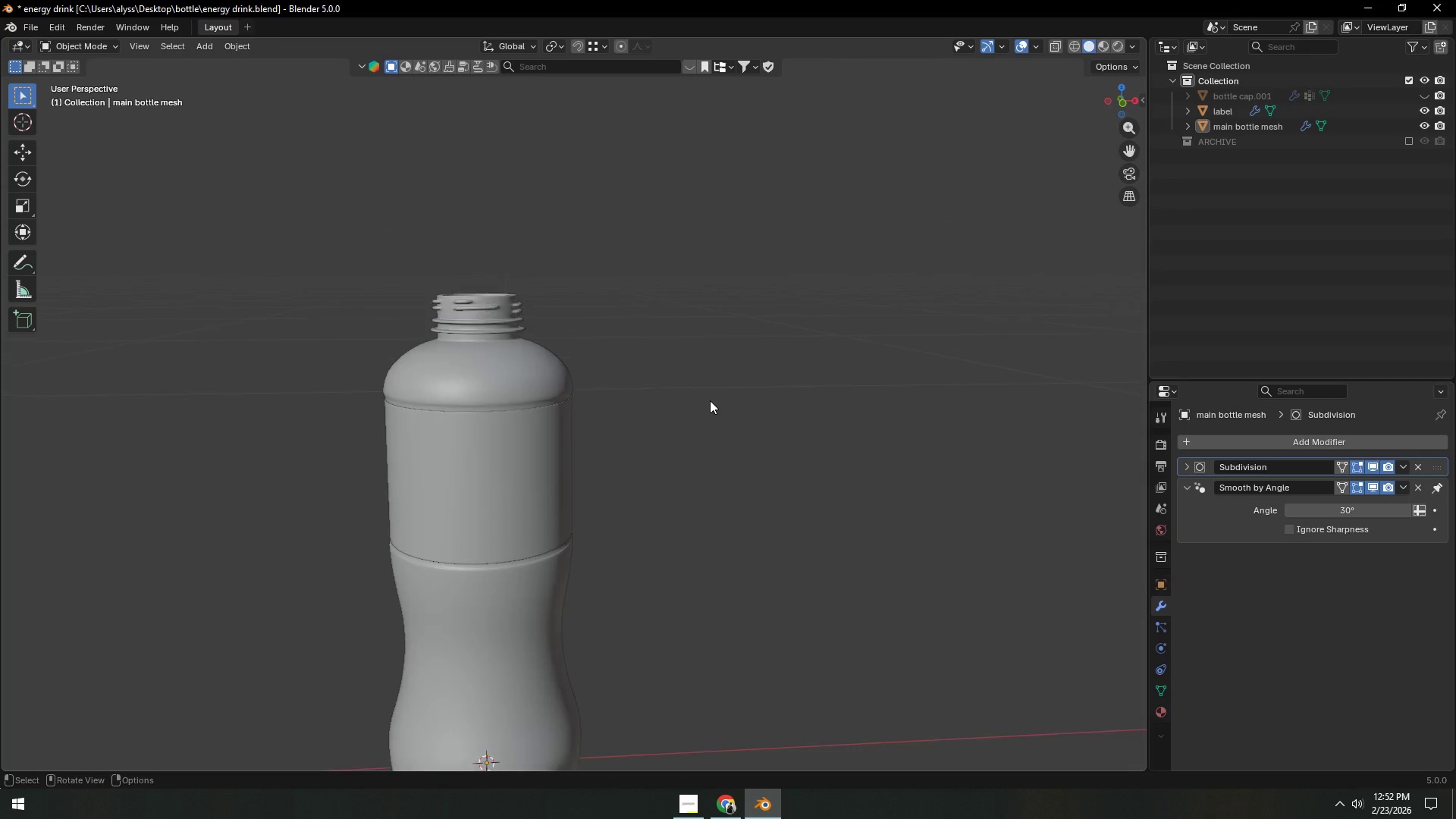 
scroll: coordinate [710, 403], scroll_direction: down, amount: 4.0
 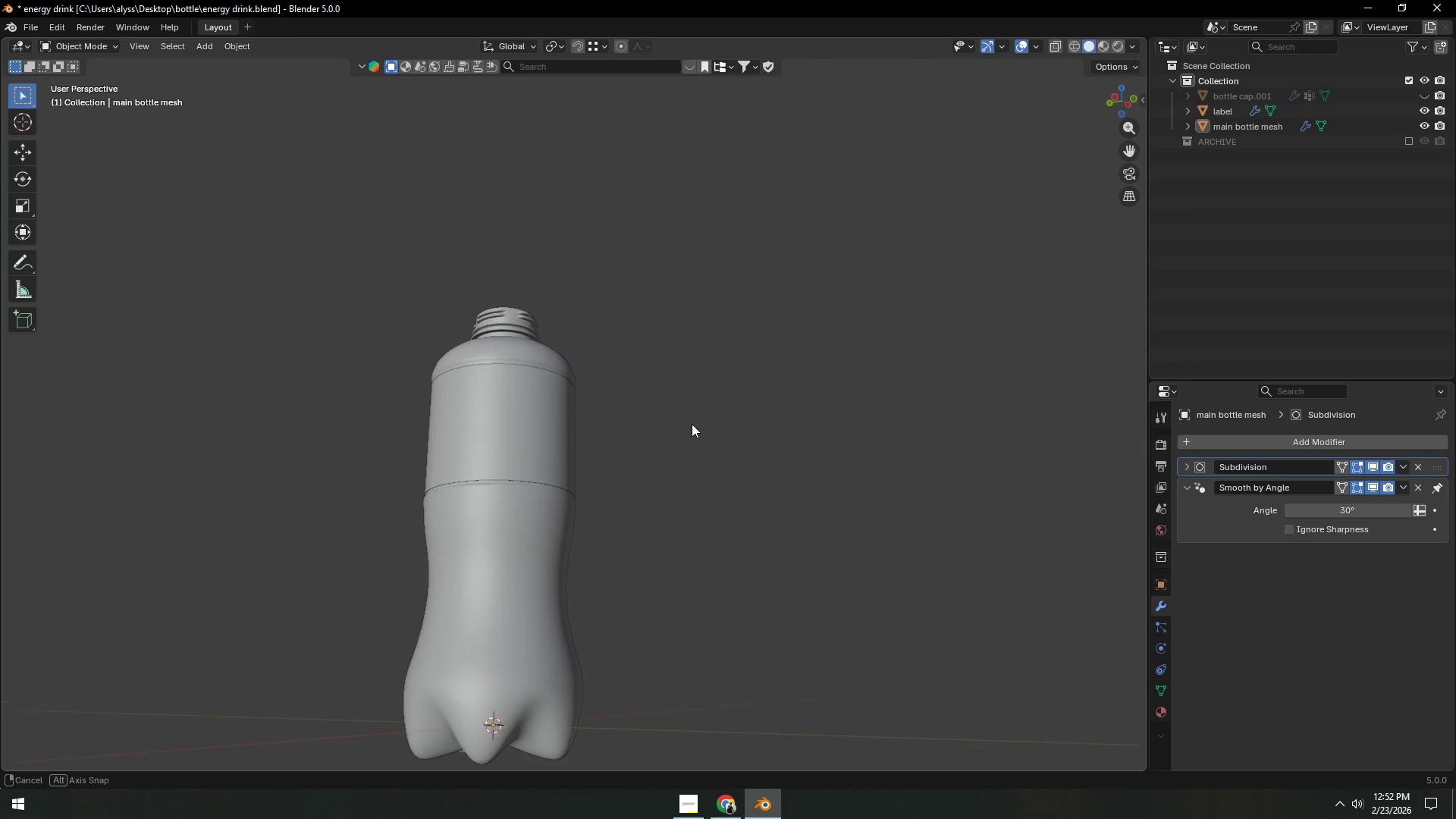 
scroll: coordinate [714, 419], scroll_direction: up, amount: 13.0
 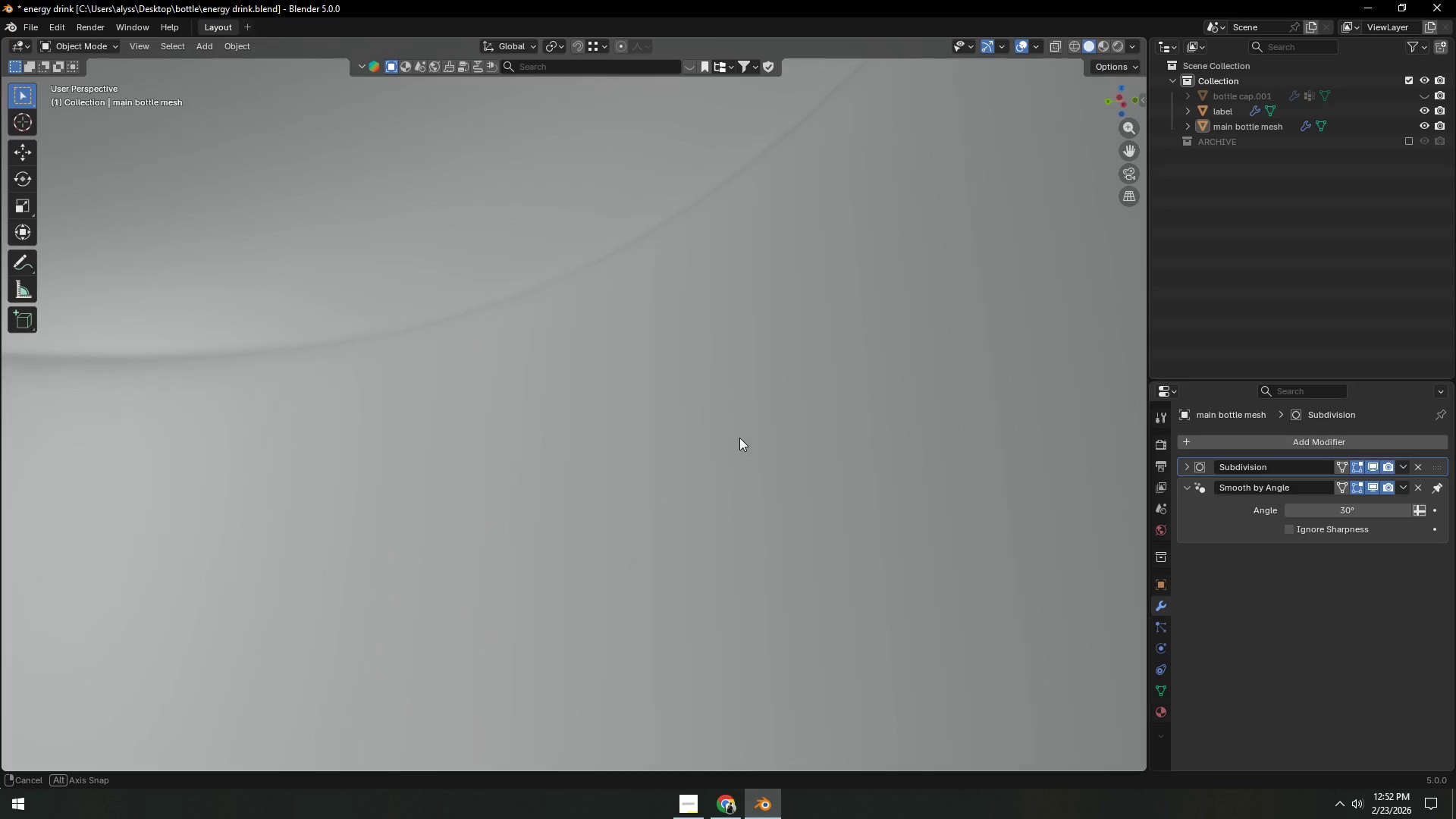 
scroll: coordinate [741, 429], scroll_direction: down, amount: 7.0
 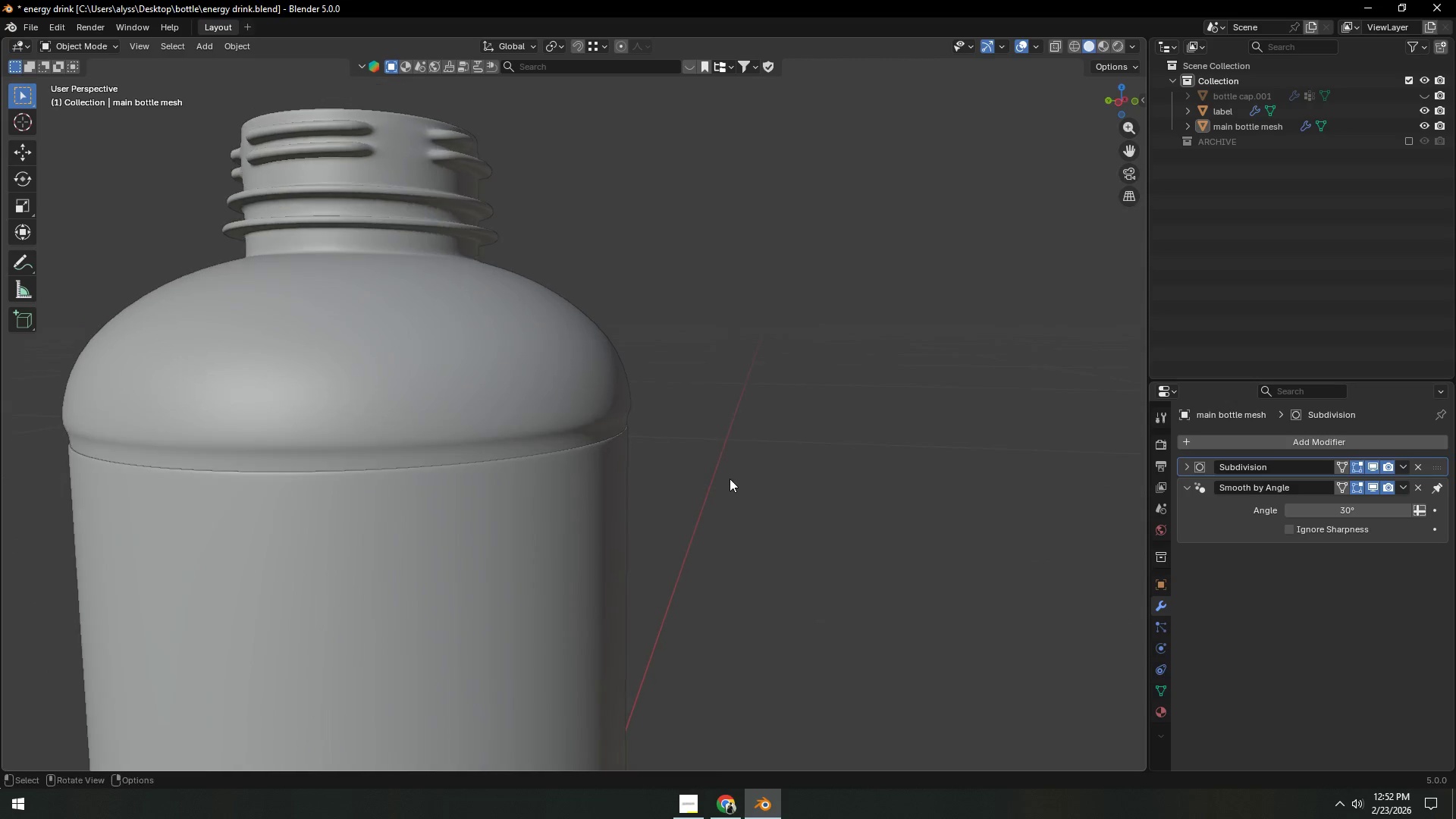 
key(Alt+Z)
 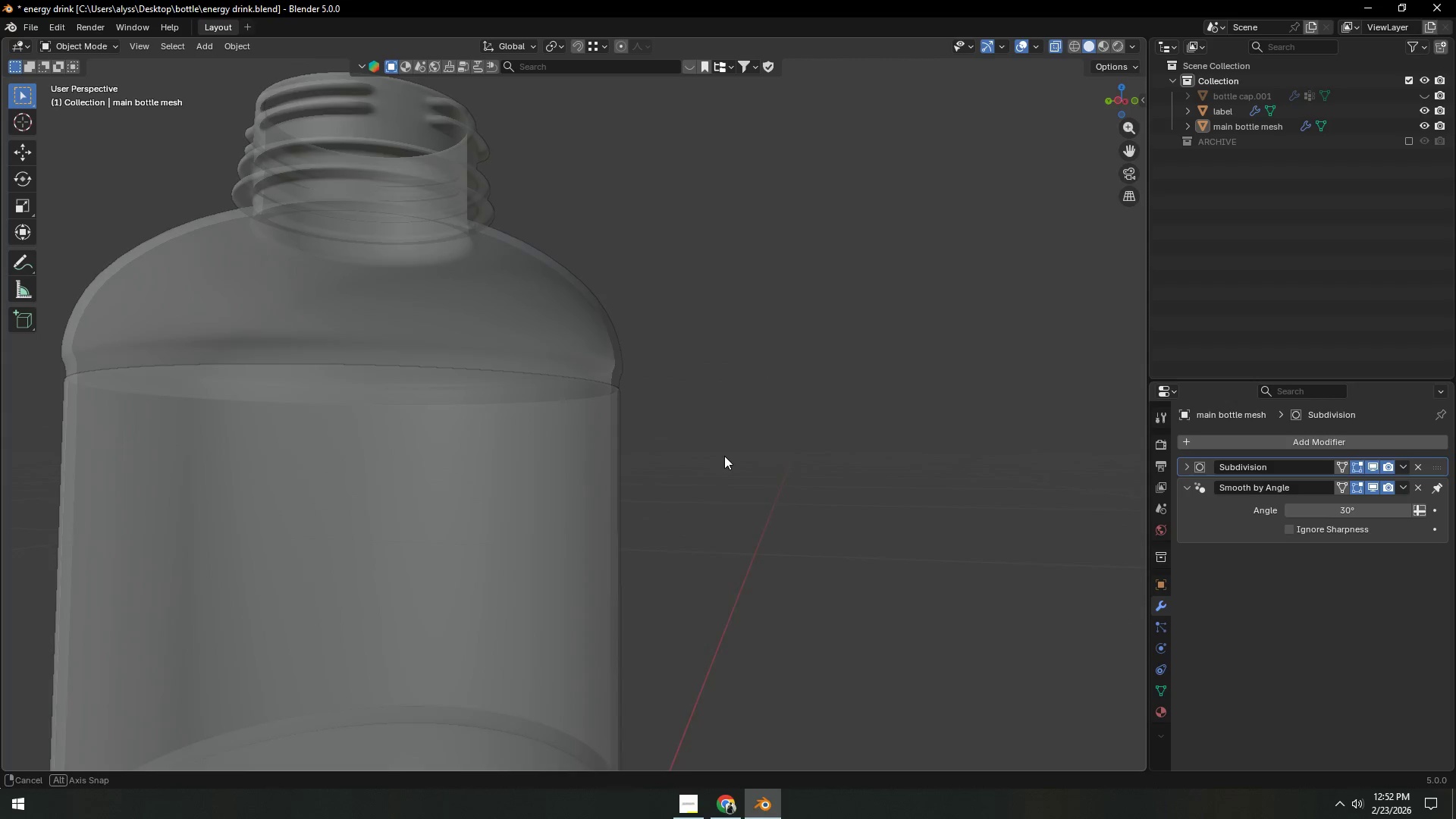 
scroll: coordinate [714, 457], scroll_direction: up, amount: 5.0
 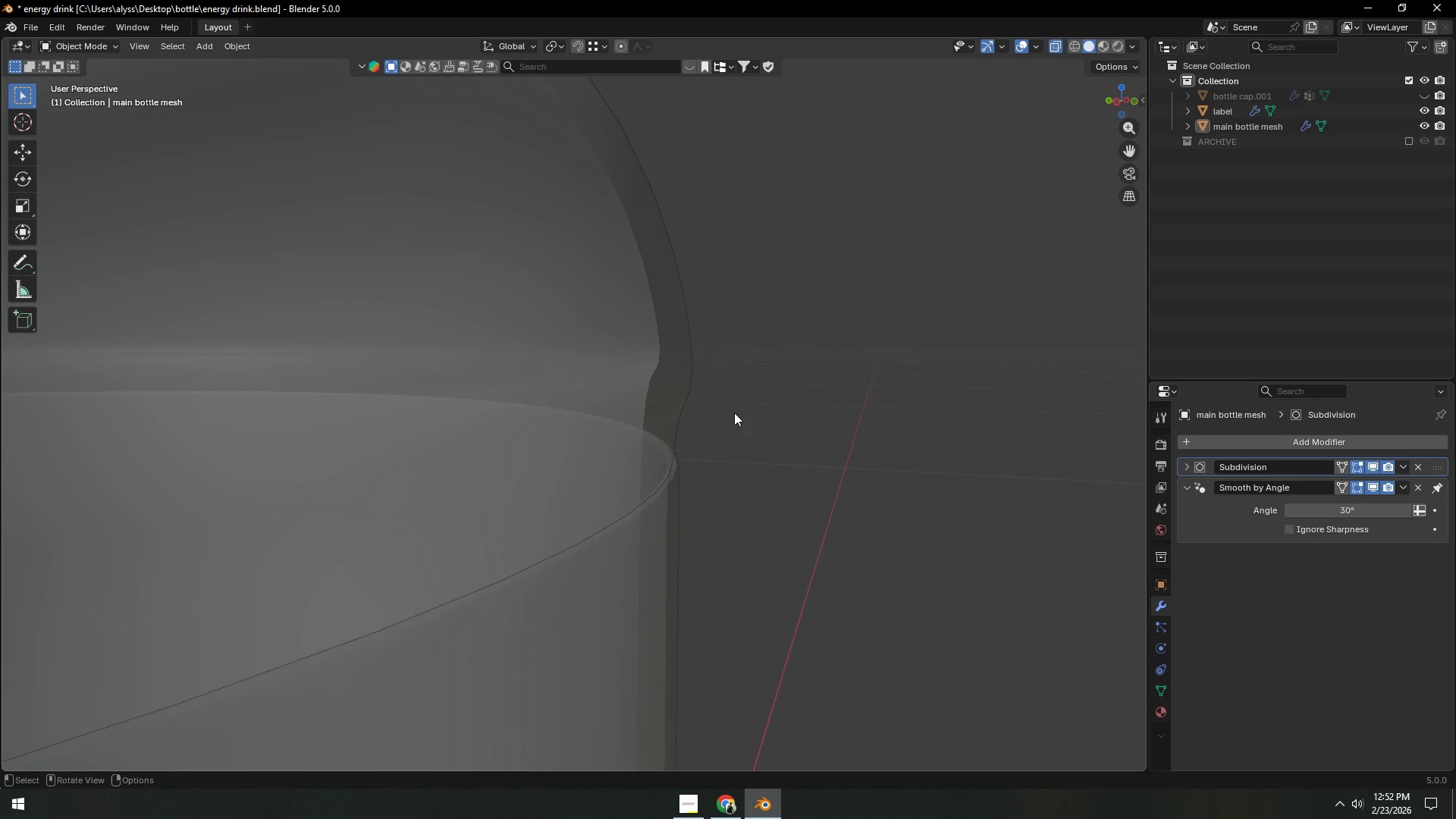 
key(Alt+AltLeft)
 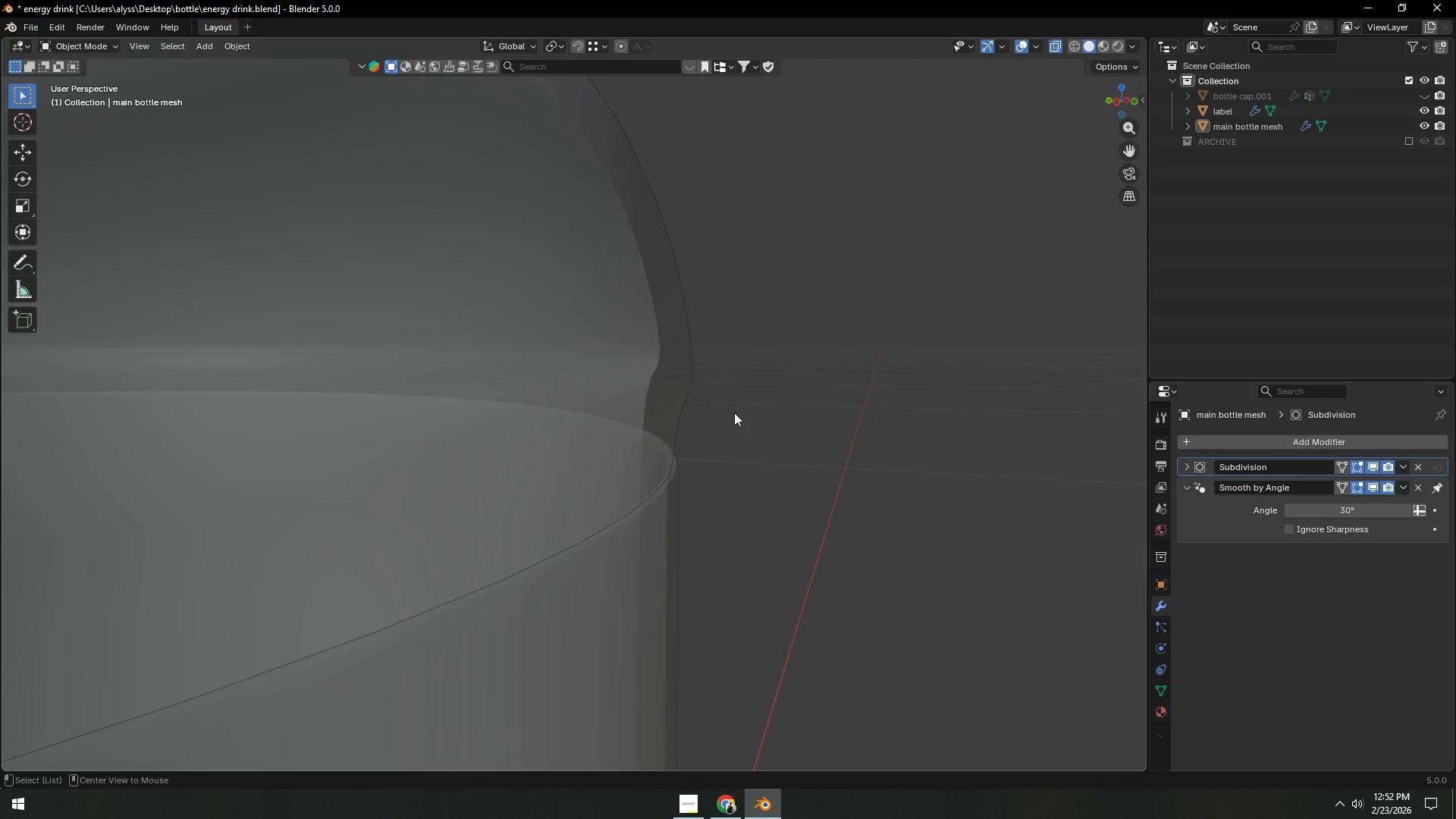 
key(Alt+Z)
 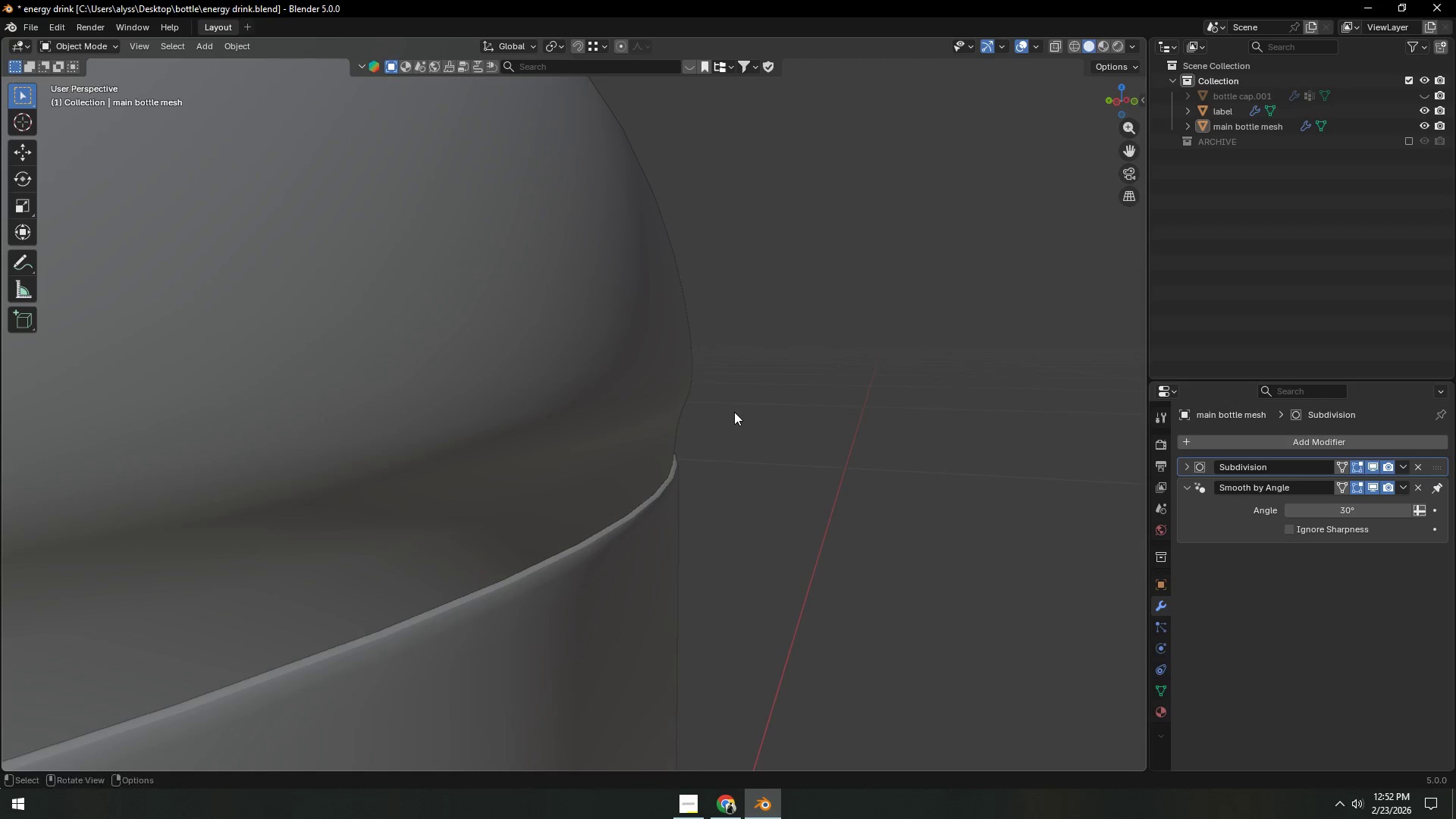 
left_click([734, 412])
 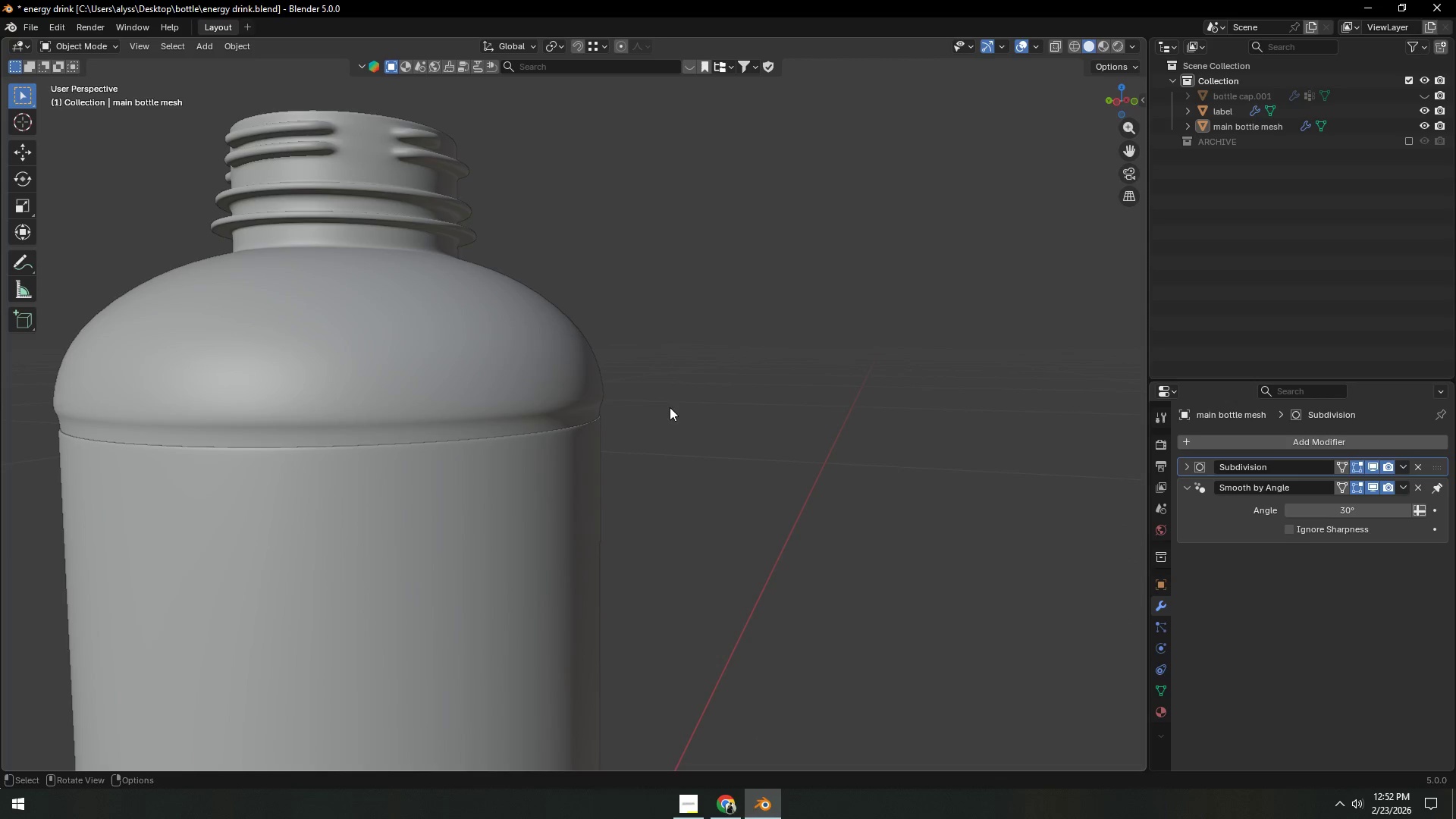 
scroll: coordinate [734, 412], scroll_direction: down, amount: 5.0
 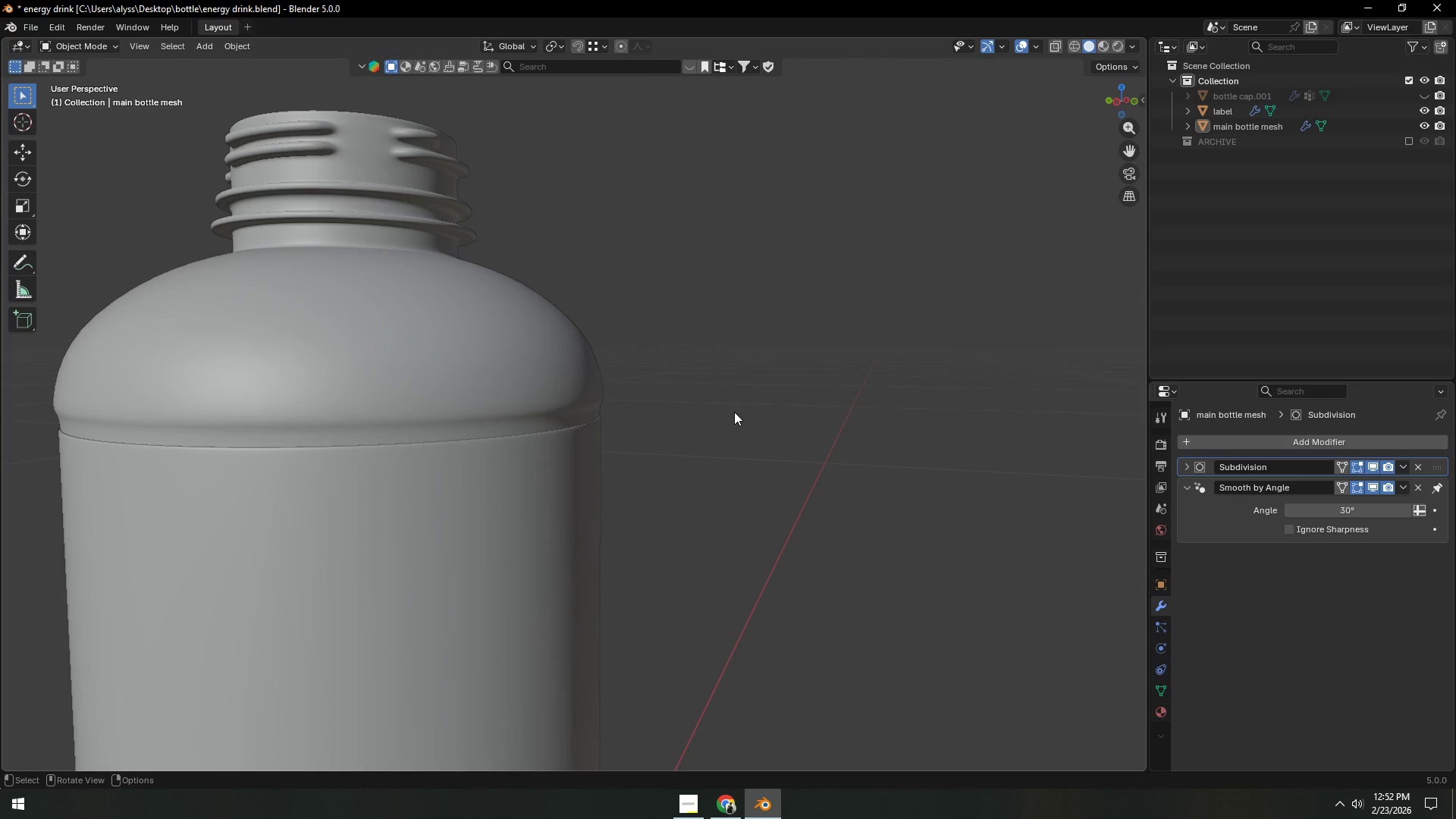 
hold_key(key=ControlLeft, duration=1.5)
 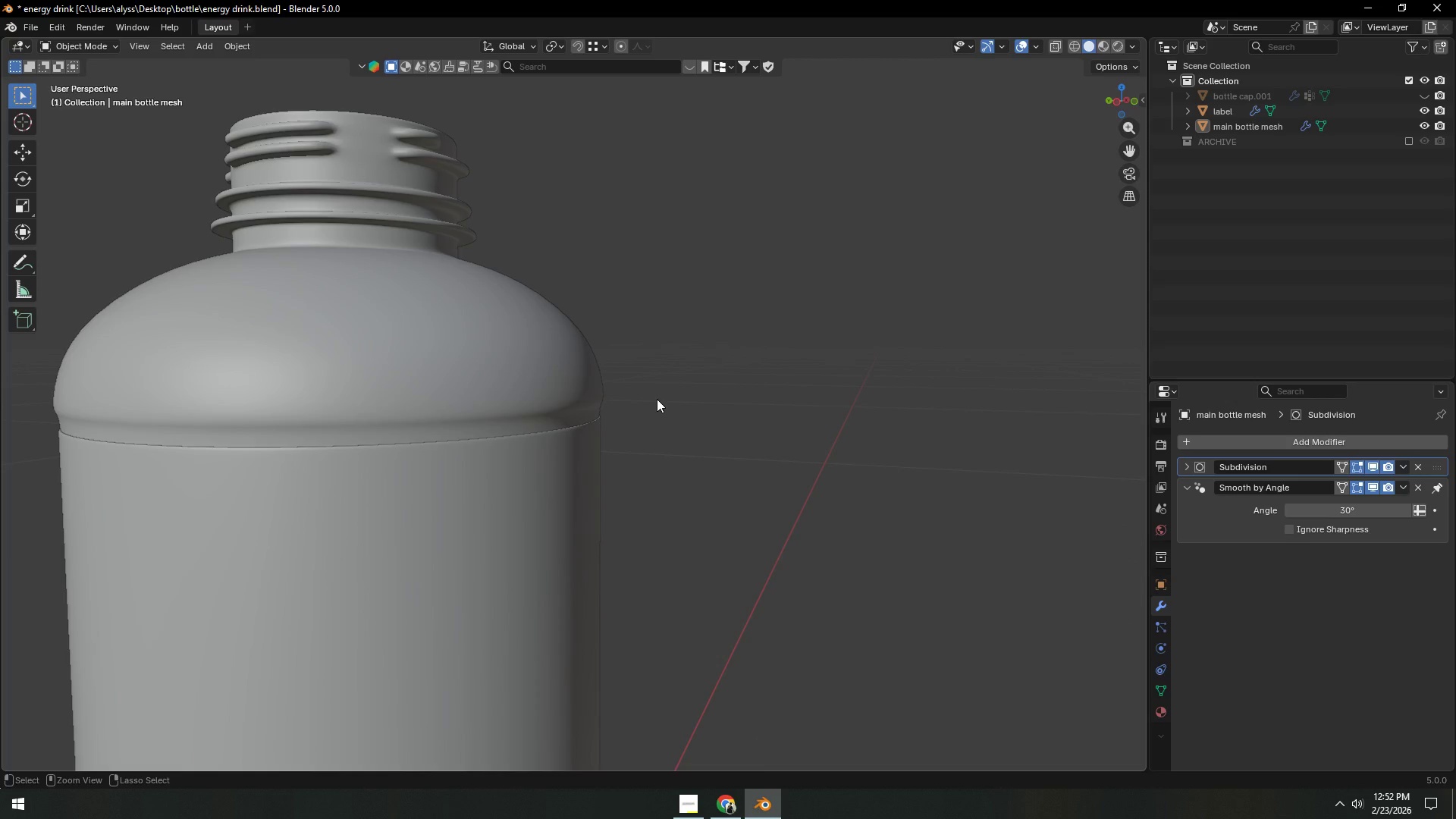 
hold_key(key=ControlLeft, duration=1.52)
 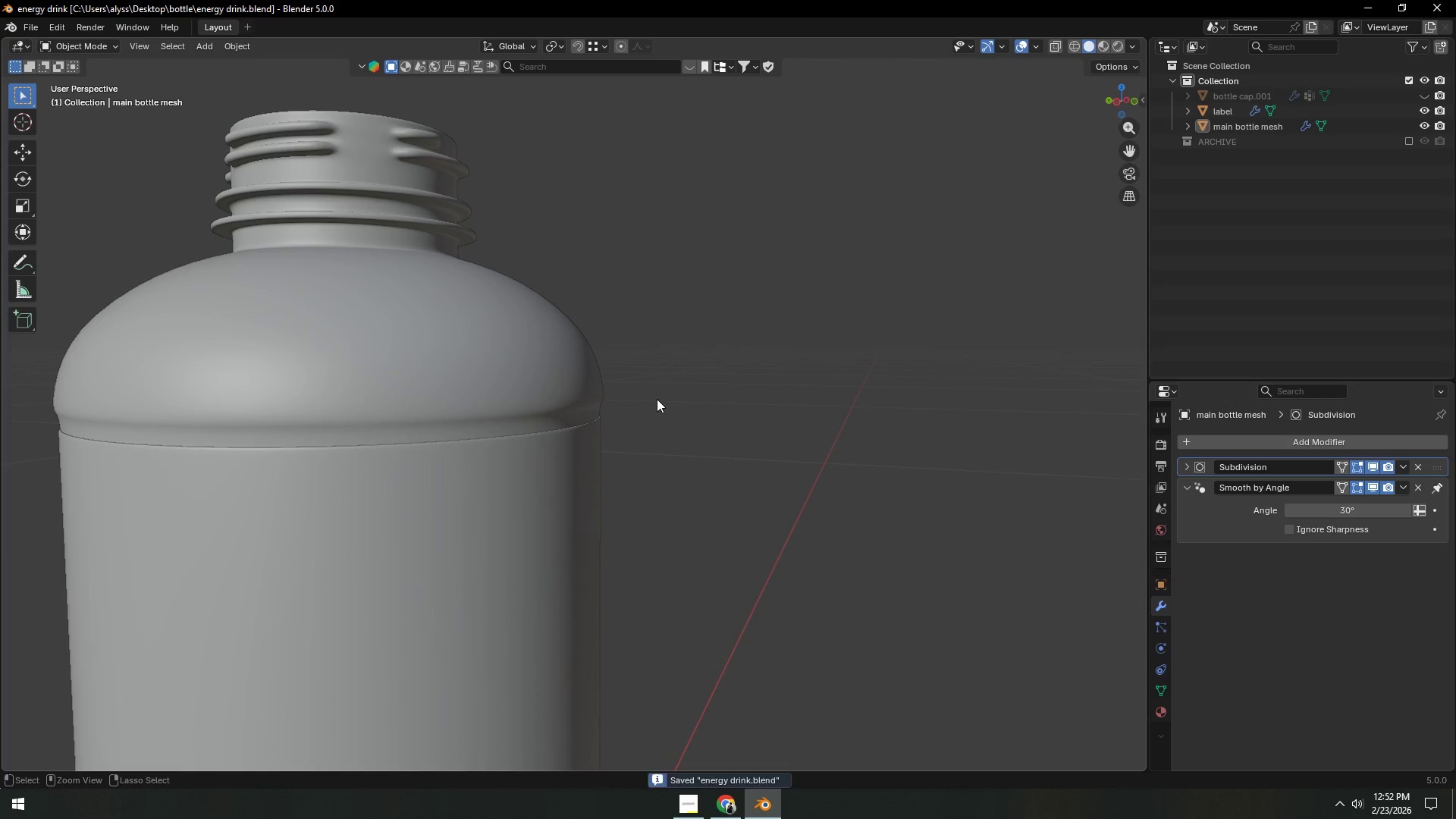 
key(Control+S)
 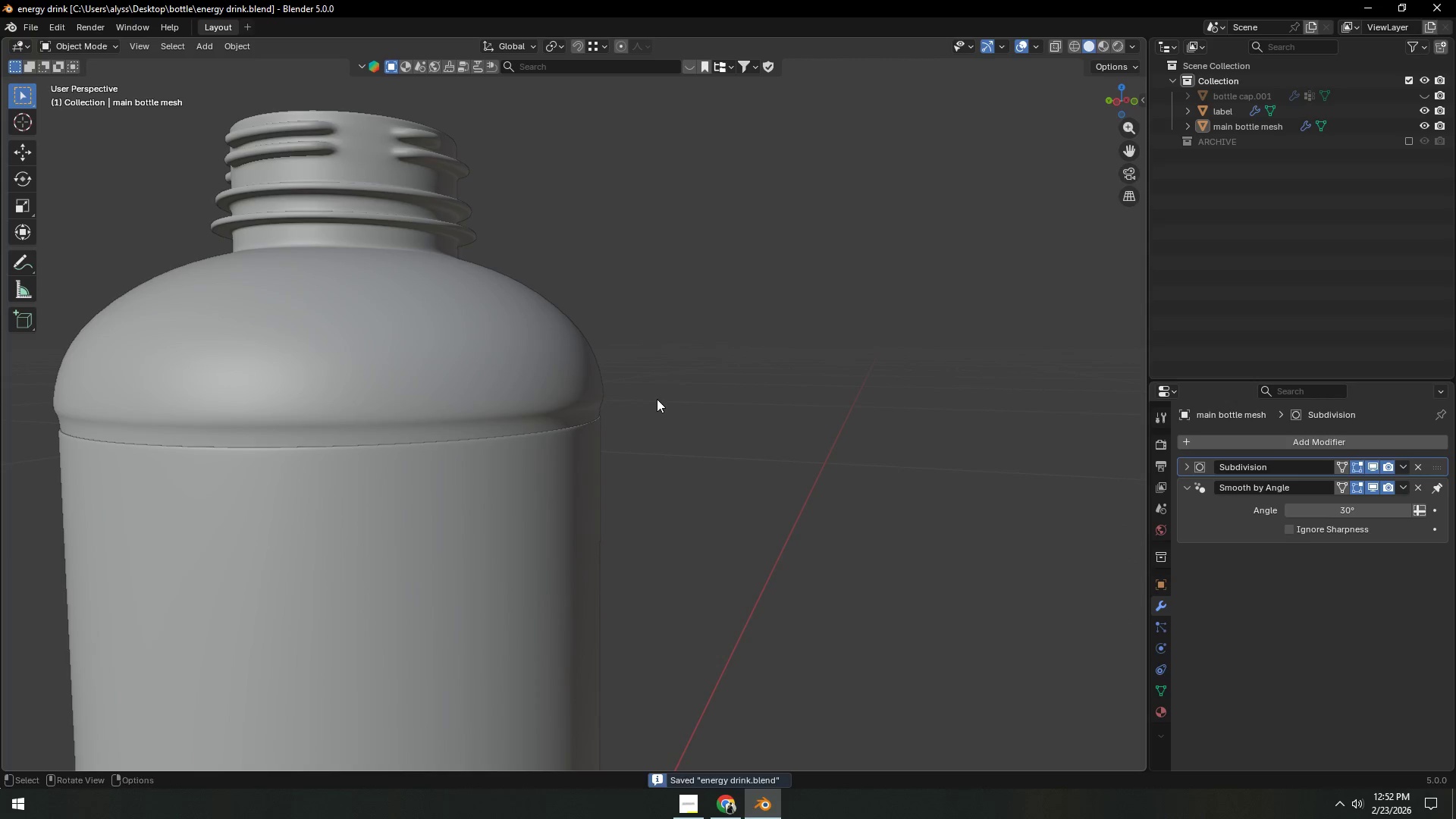 
left_click([657, 399])
 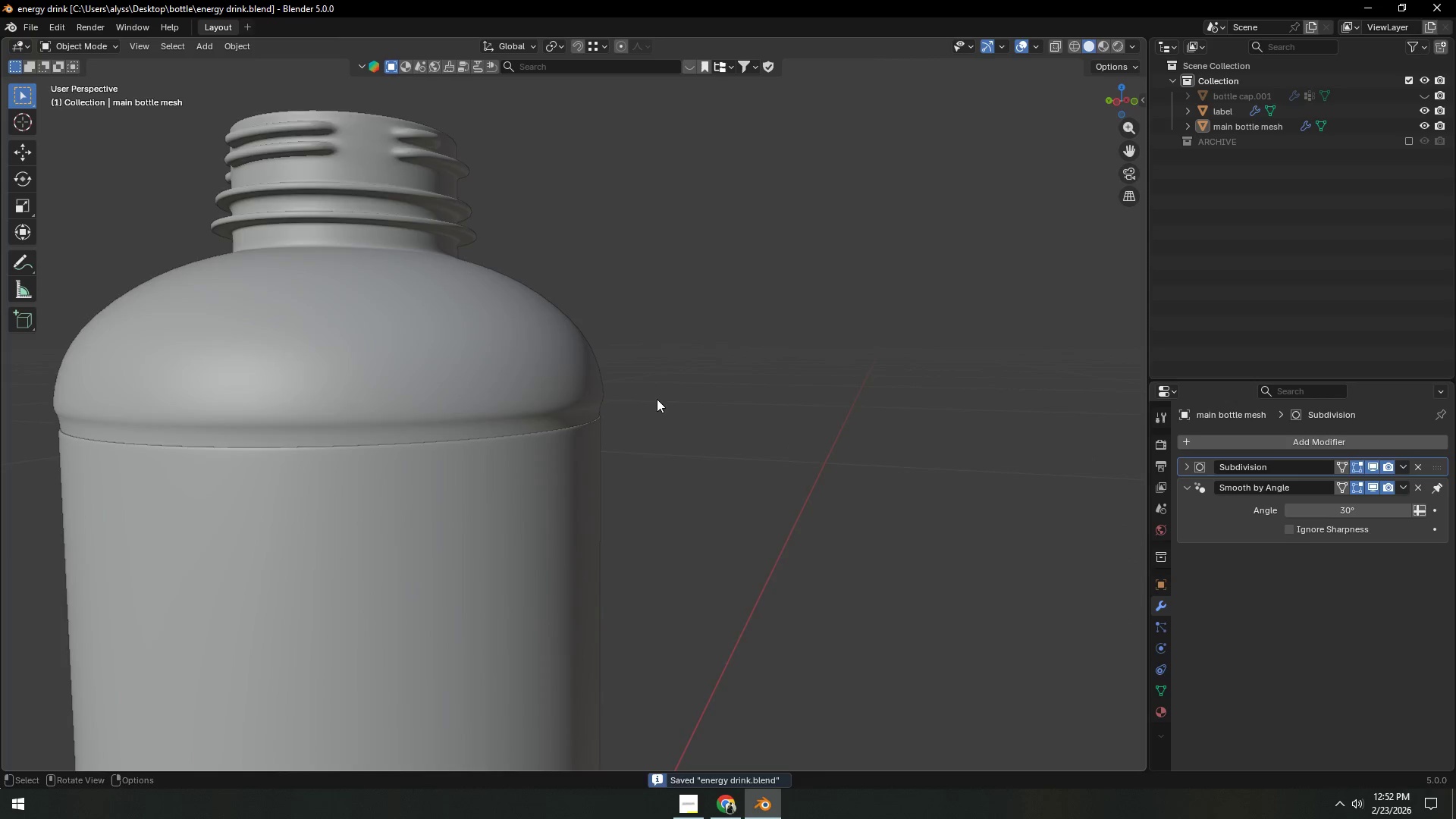 
scroll: coordinate [657, 402], scroll_direction: down, amount: 5.0
 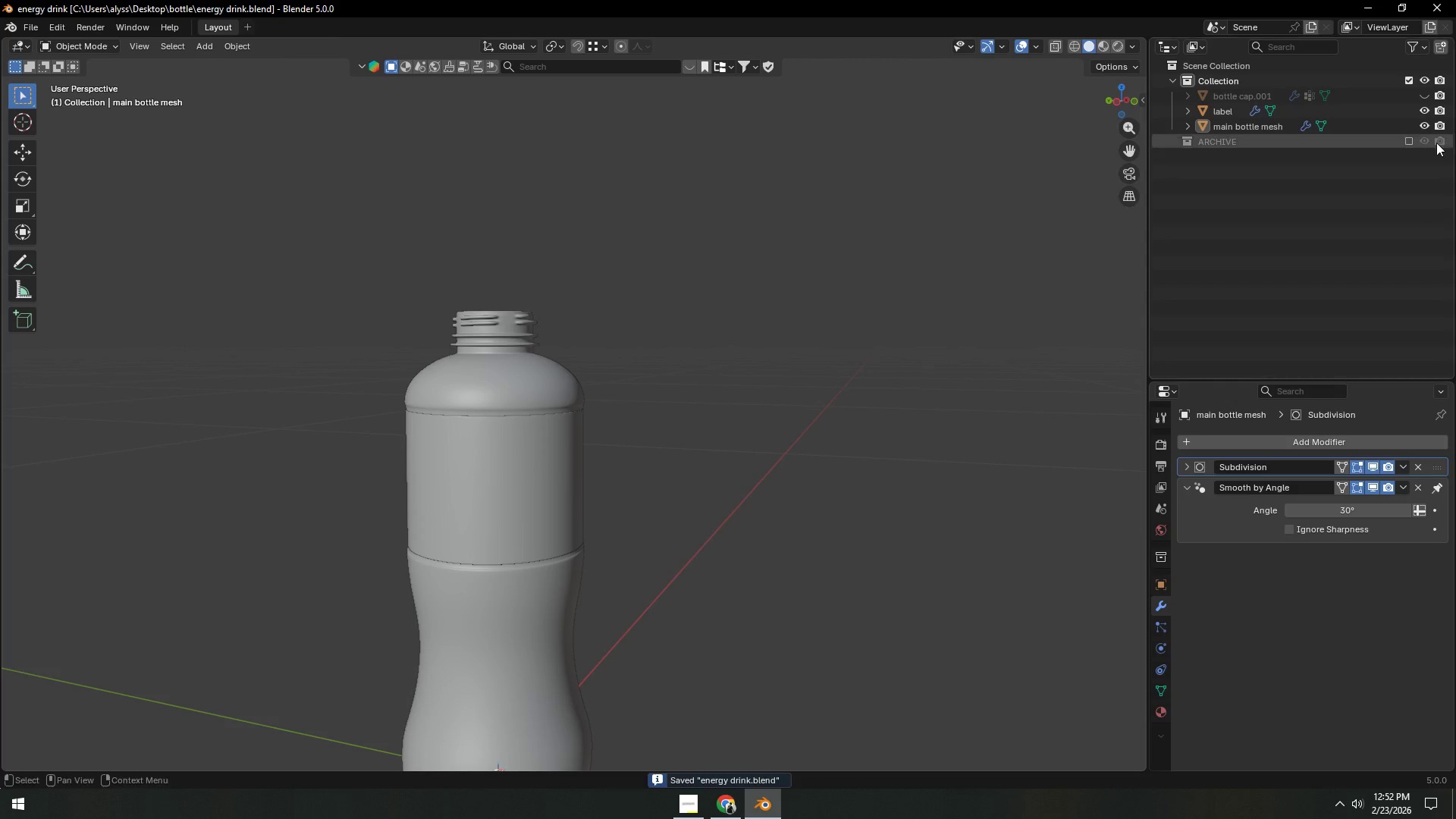 
left_click([1426, 95])
 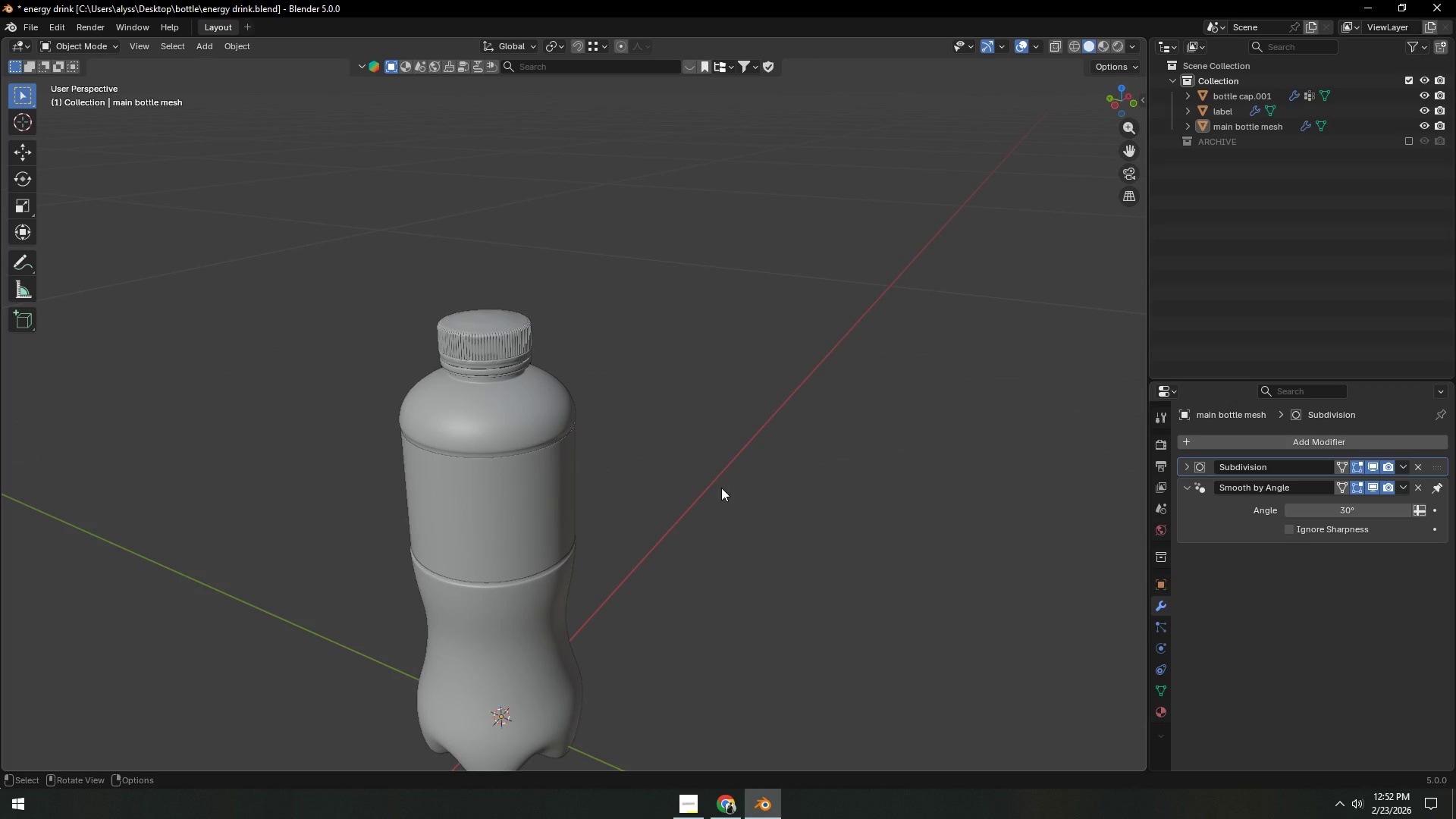 
wait(11.28)
 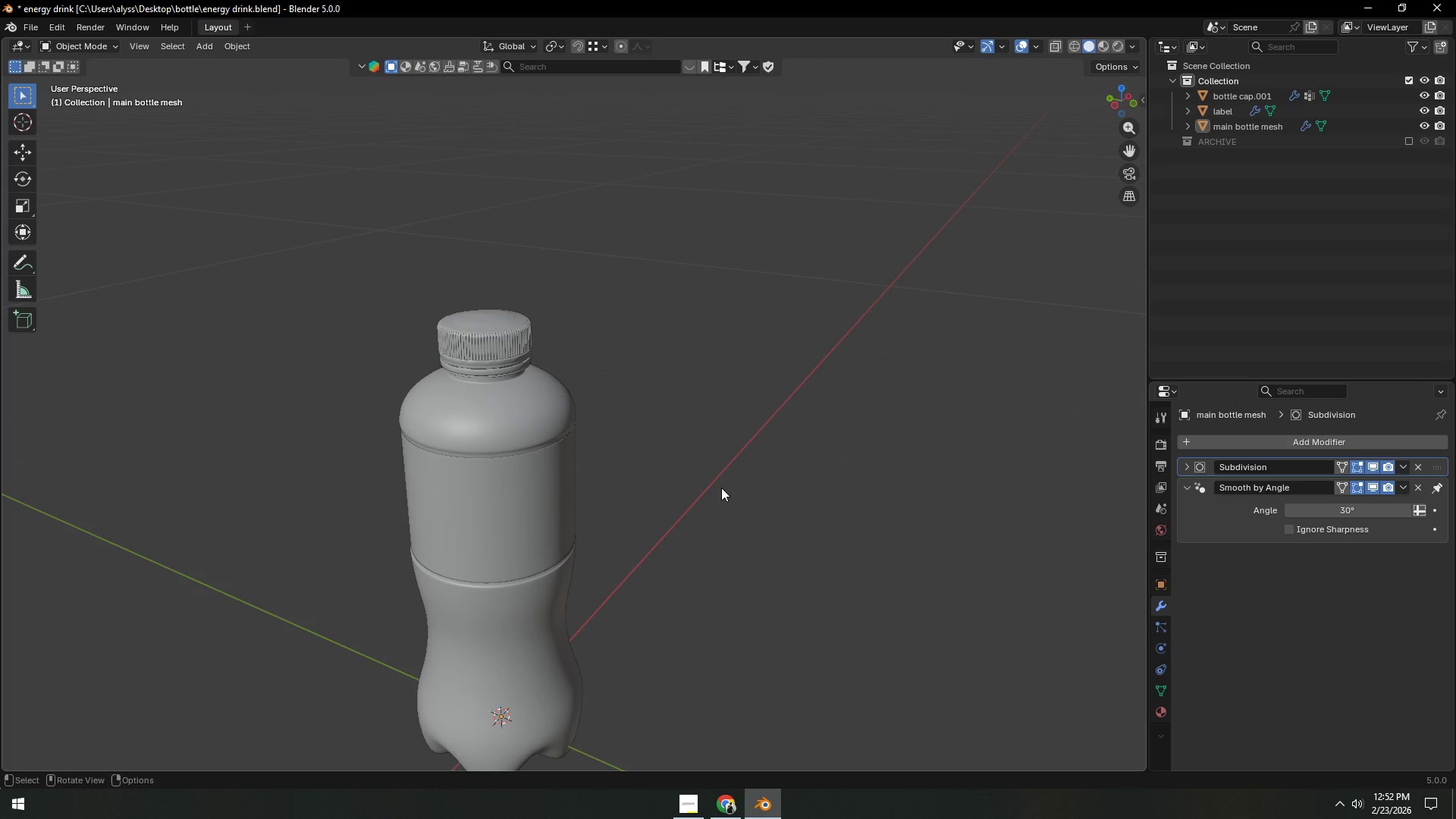 
left_click([720, 488])
 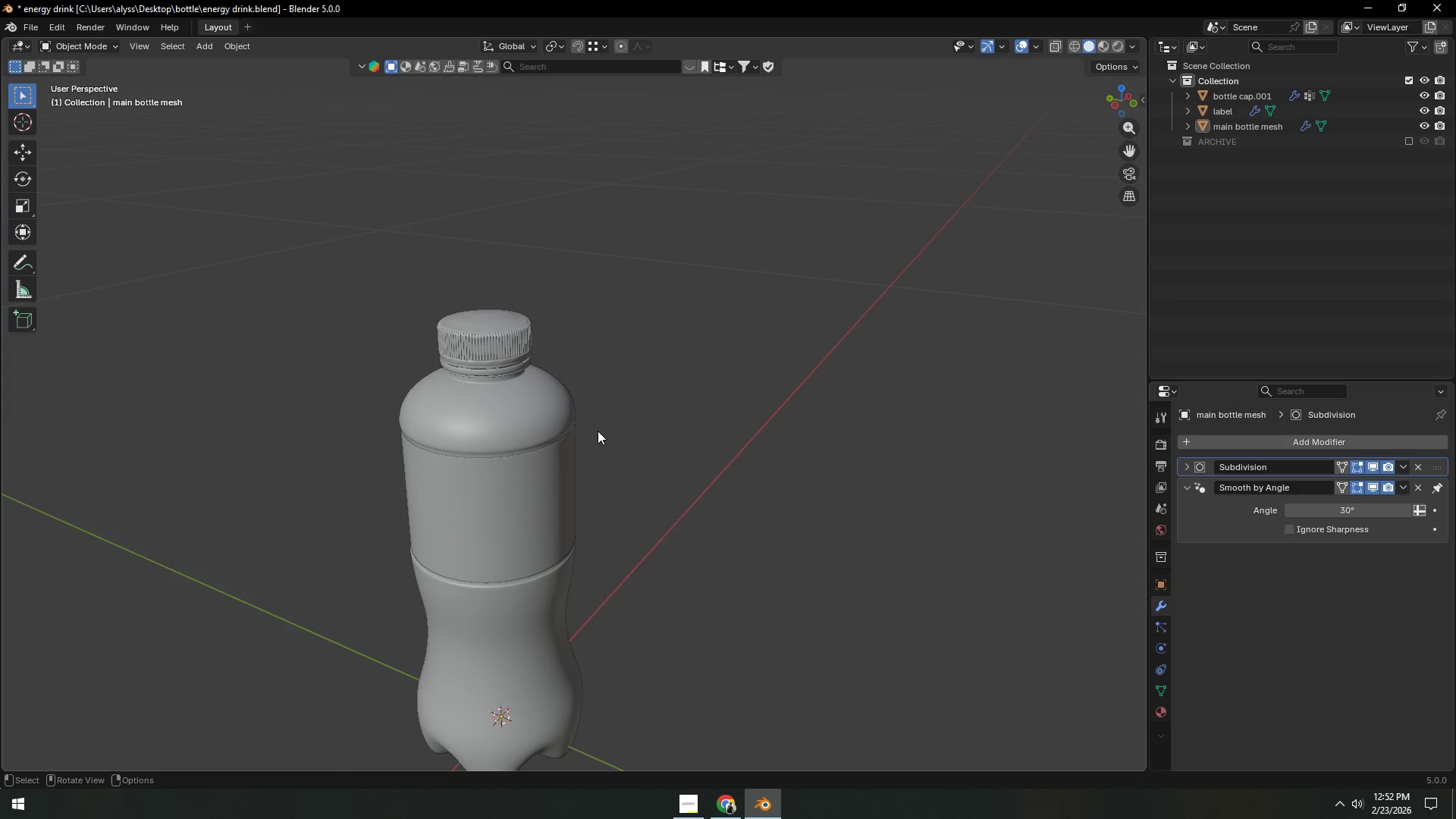 
key(Shift+ShiftLeft)
 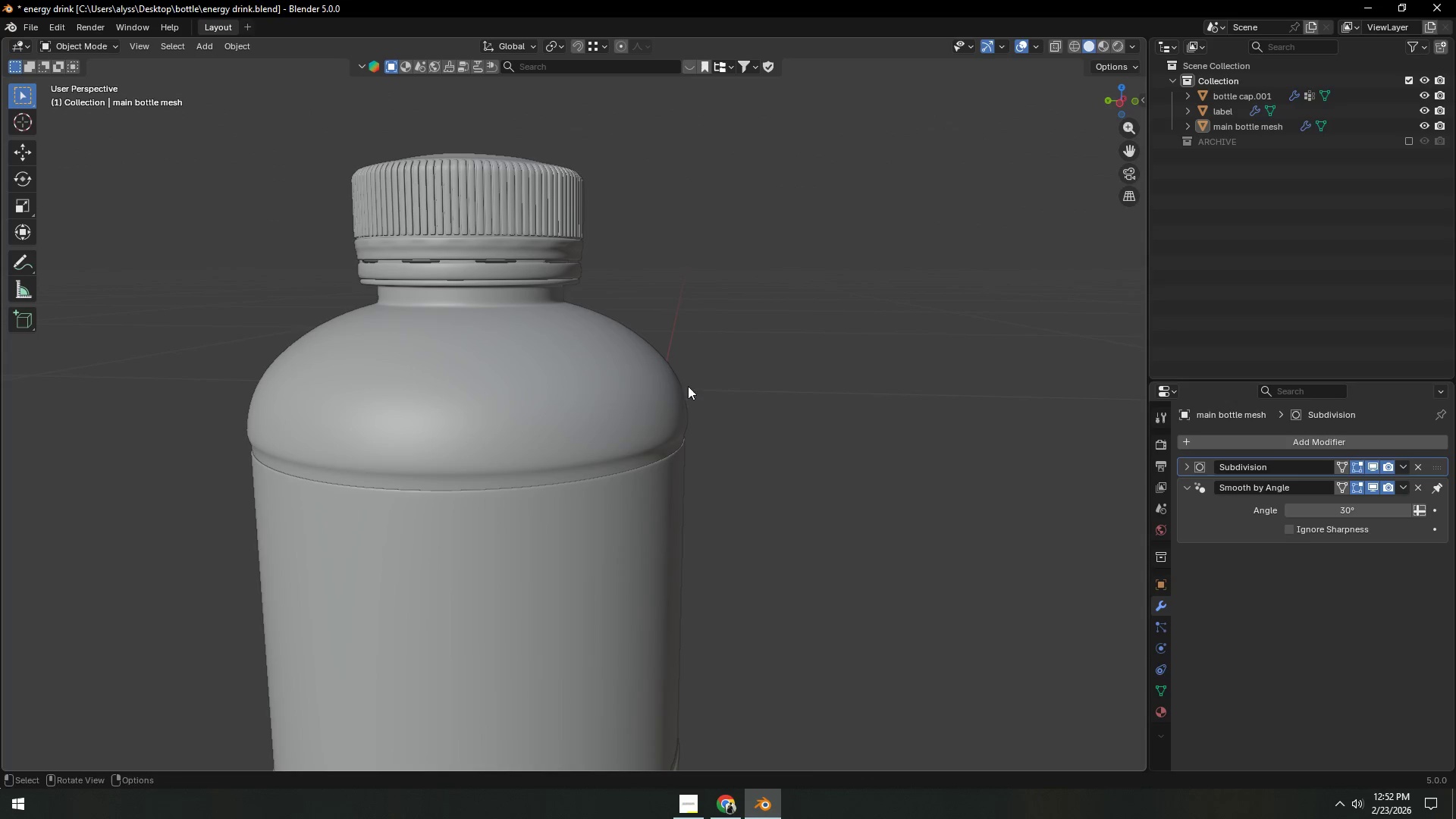 
scroll: coordinate [645, 410], scroll_direction: up, amount: 4.0
 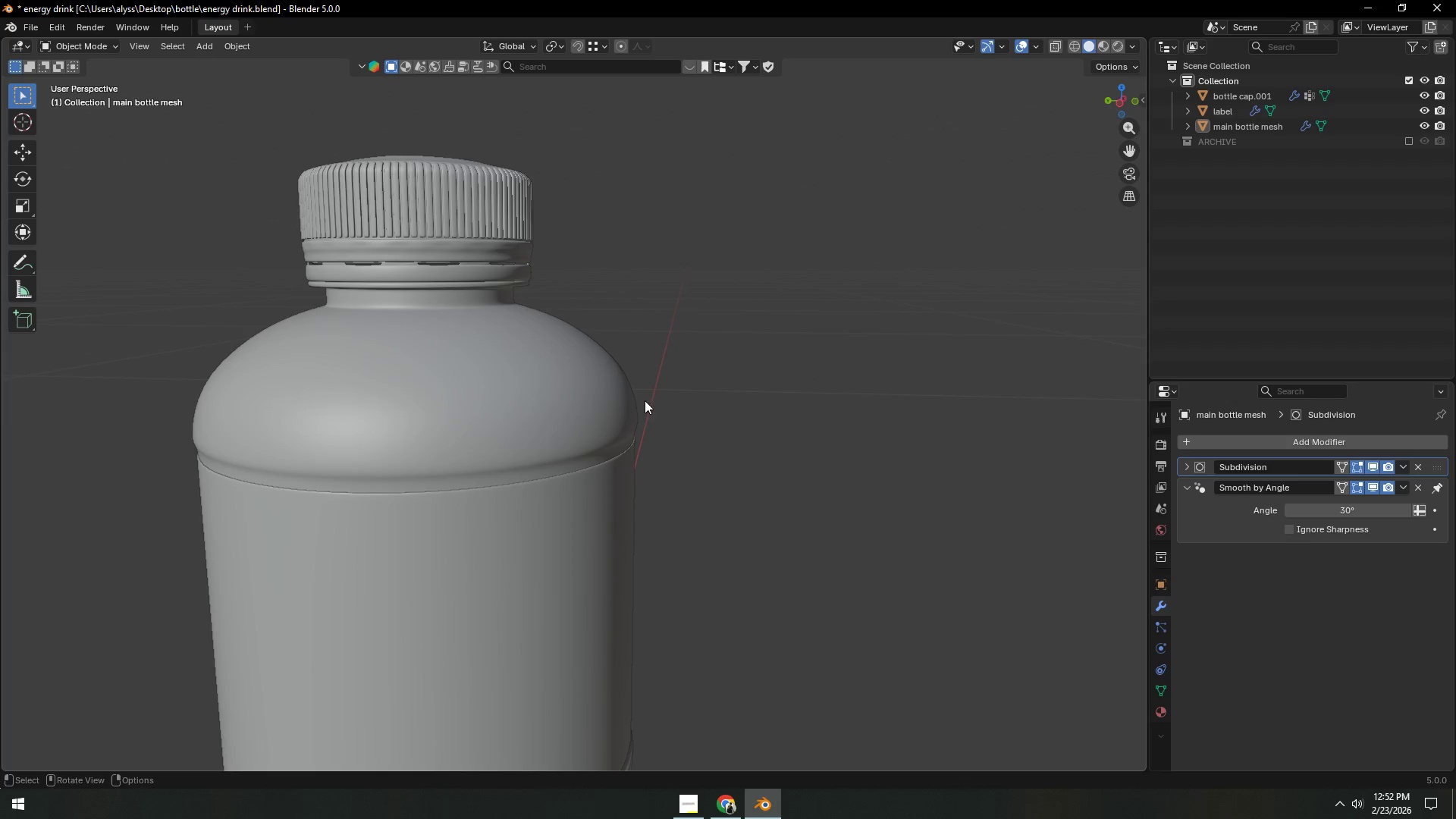 
left_click([572, 384])
 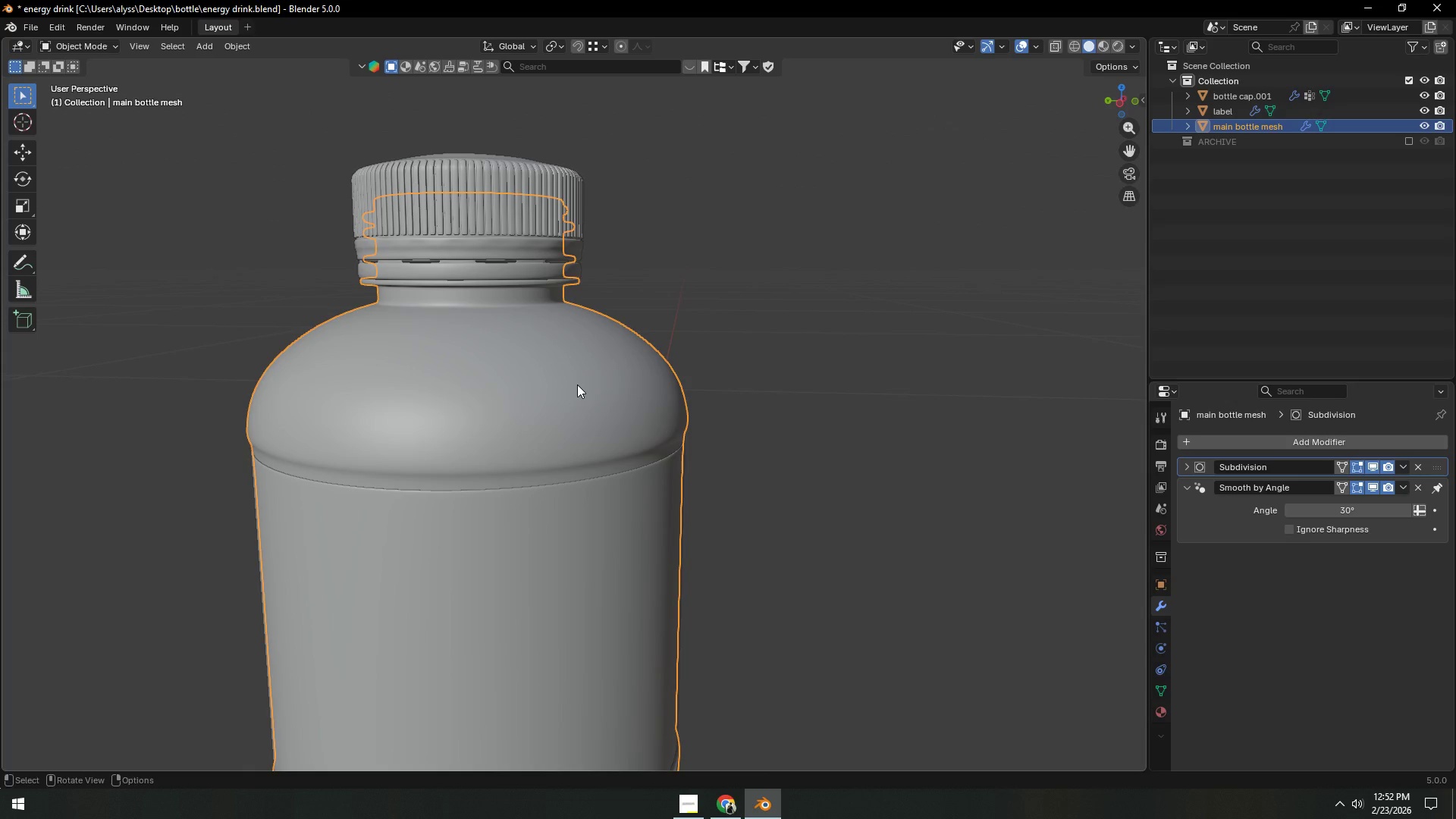 
key(Tab)
 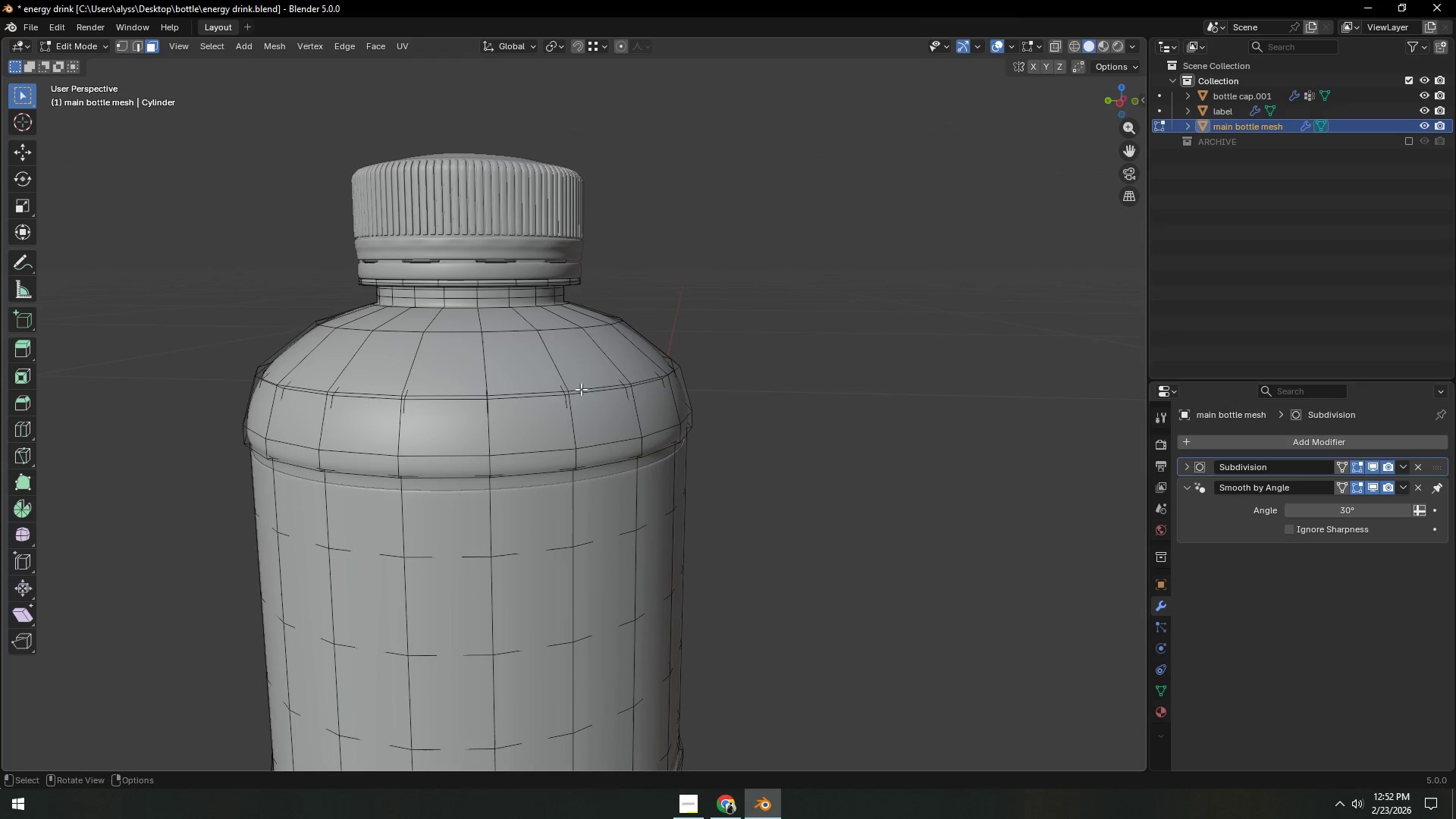 
hold_key(key=Backquote, duration=0.45)
 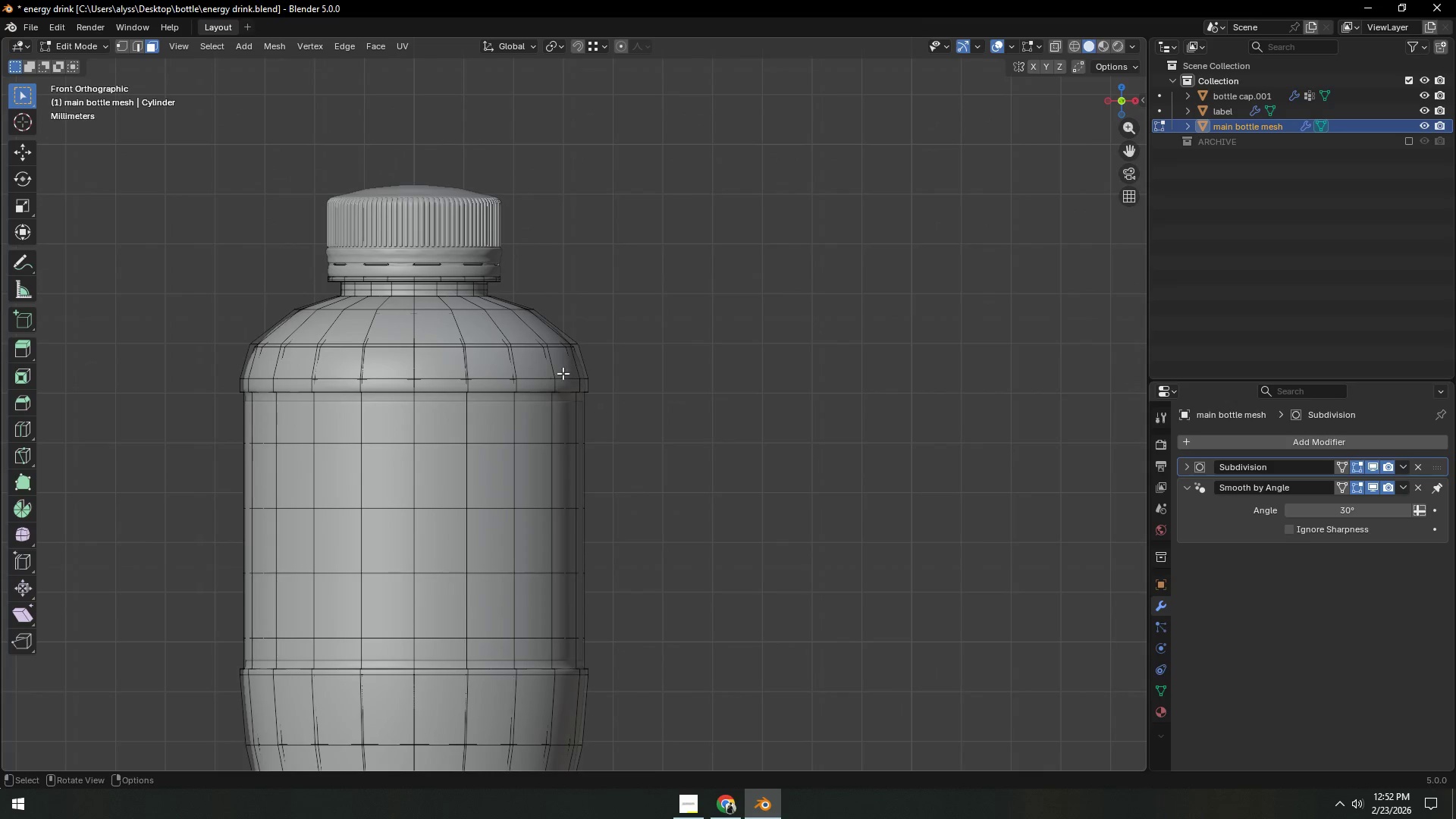 
hold_key(key=ShiftLeft, duration=0.38)
 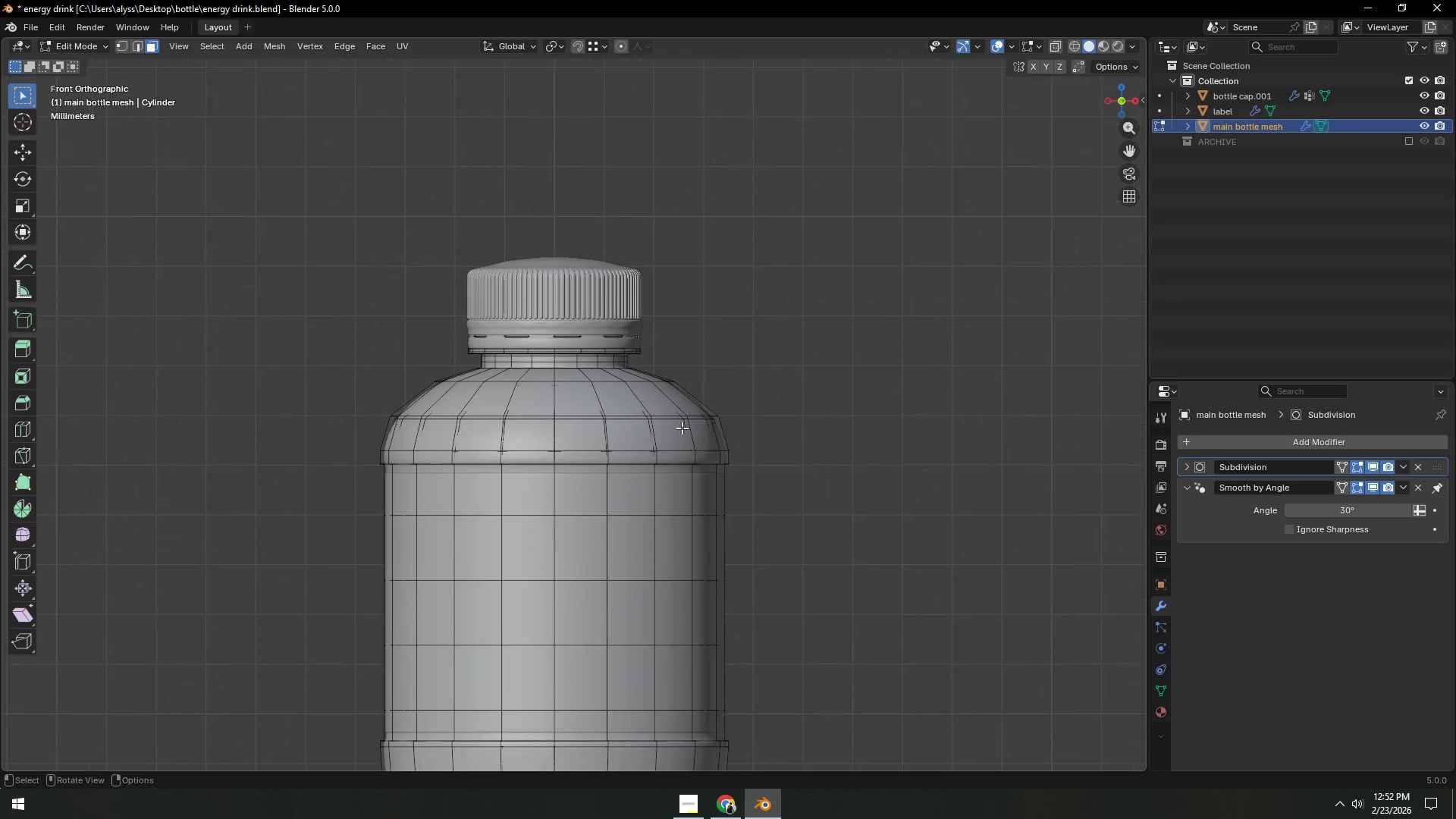 
hold_key(key=ShiftLeft, duration=0.58)
 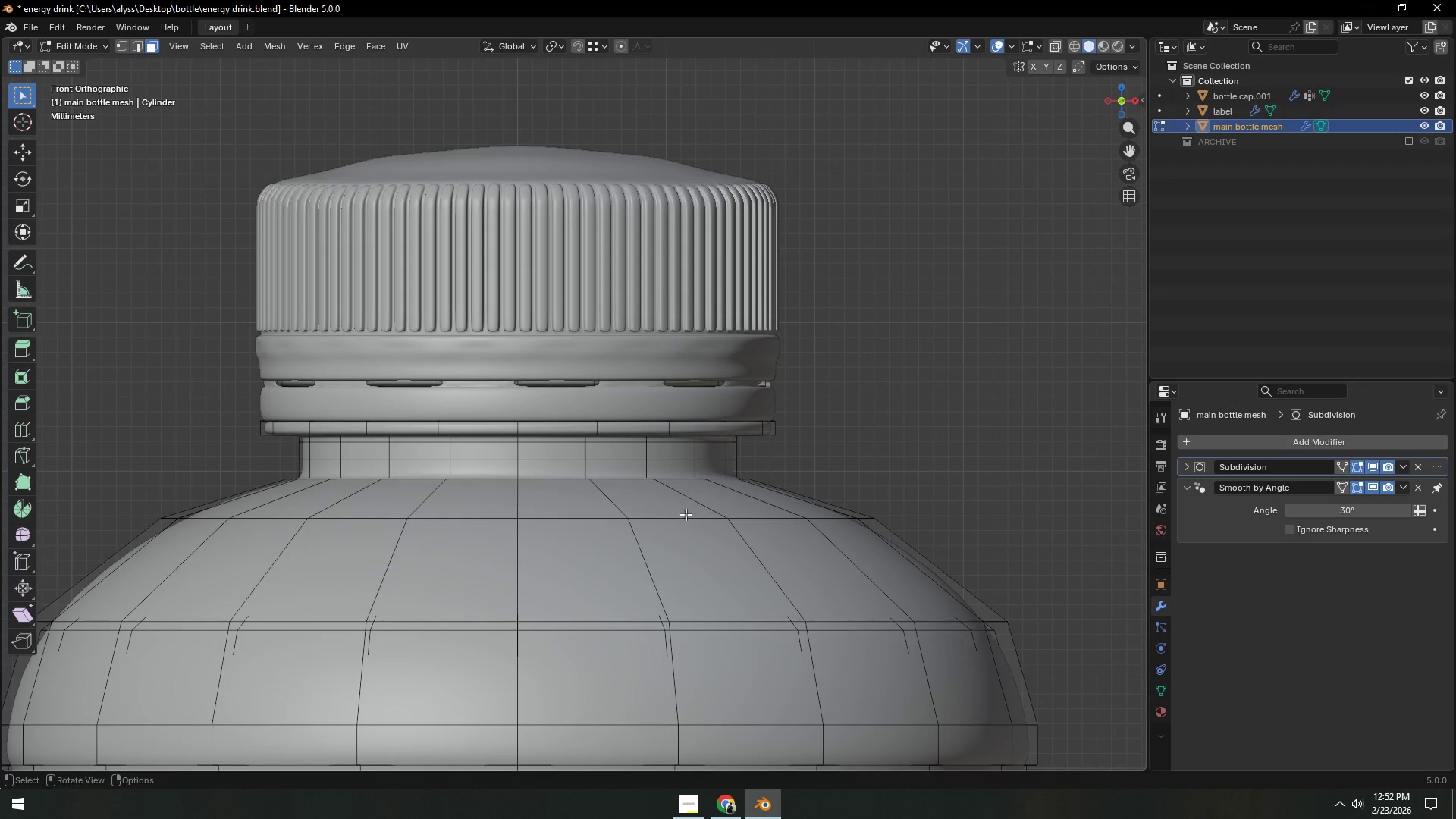 
scroll: coordinate [682, 412], scroll_direction: up, amount: 6.0
 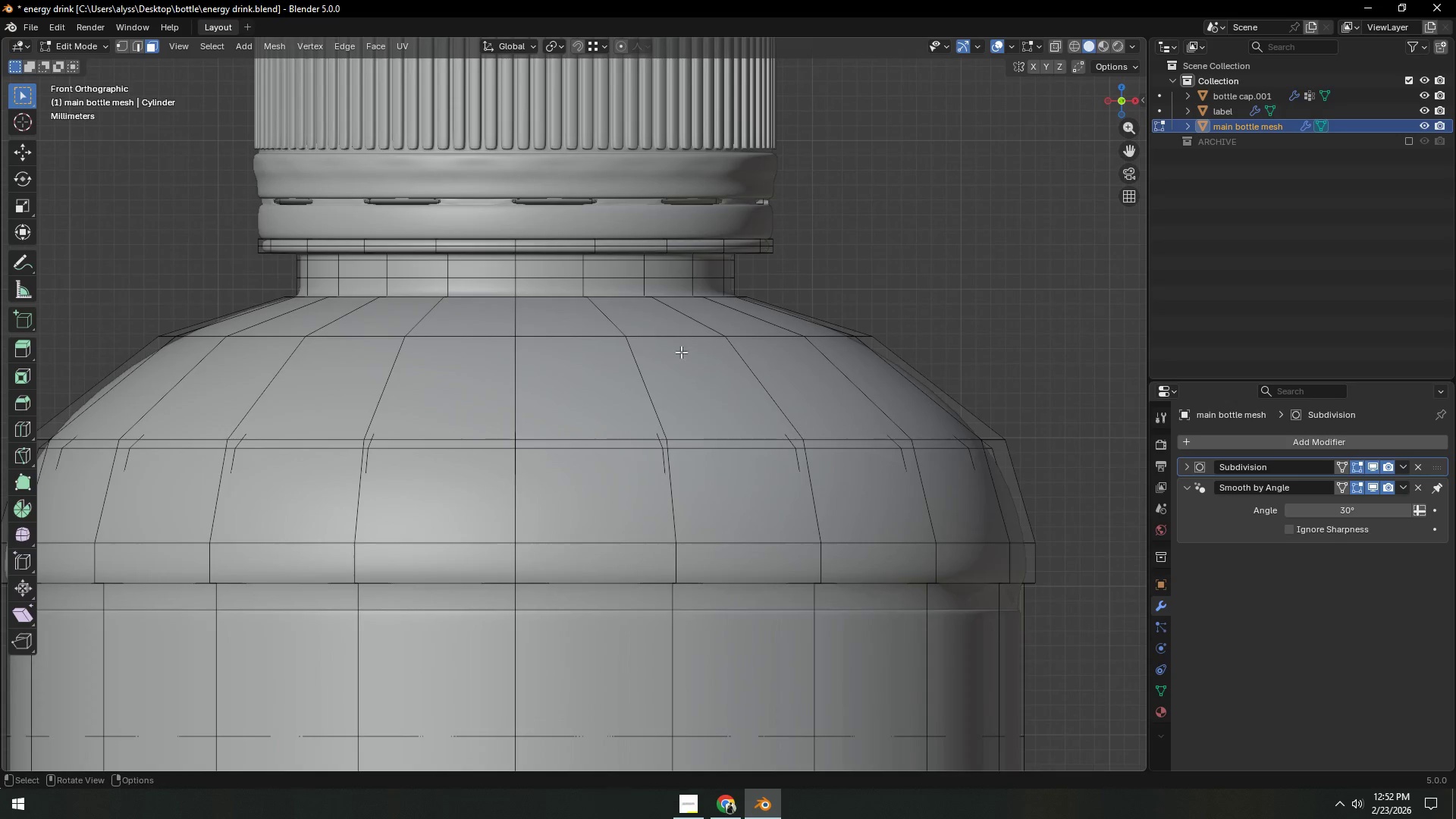 
type(z1)
 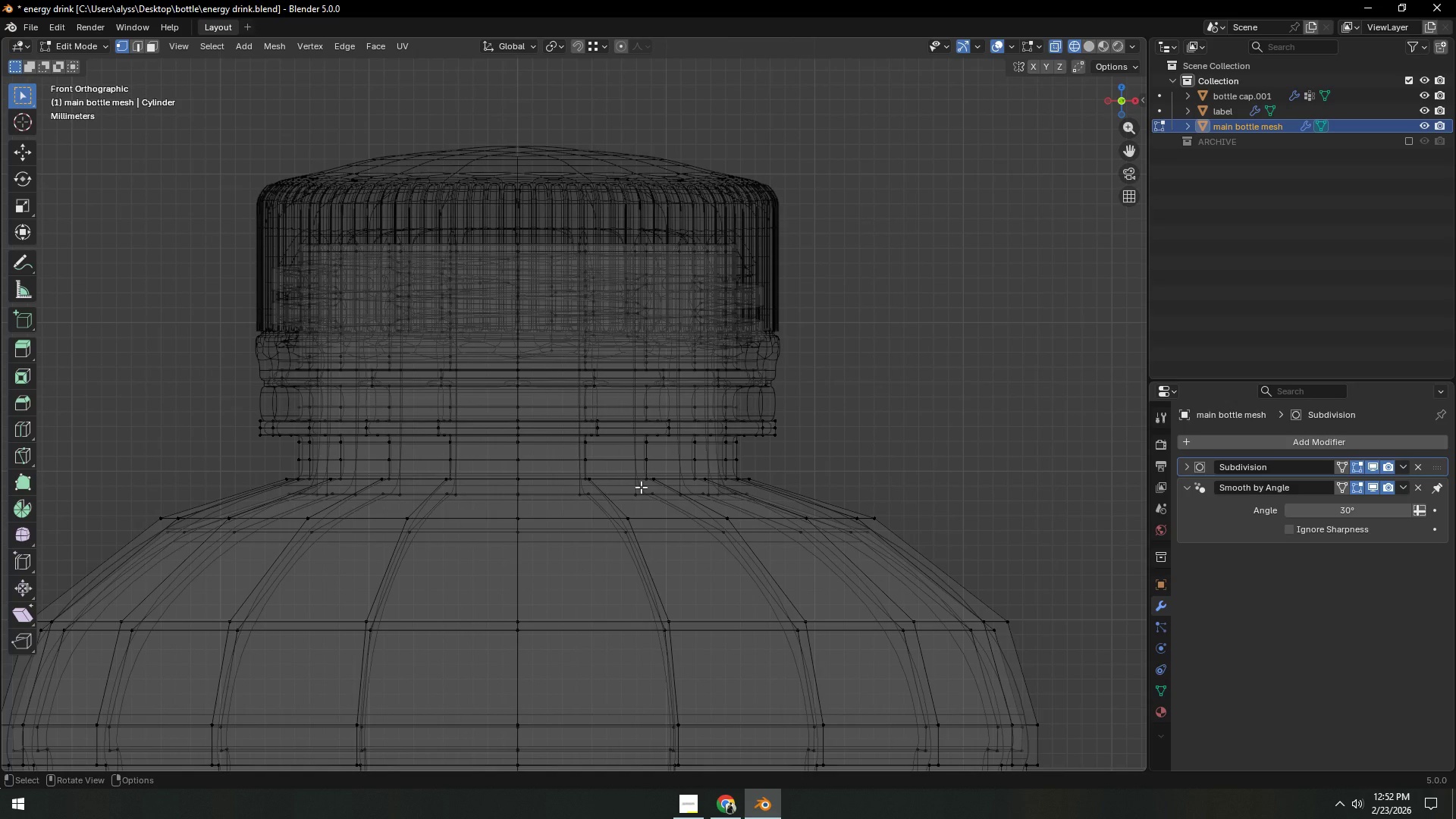 
left_click_drag(start_coordinate=[191, 107], to_coordinate=[848, 501])
 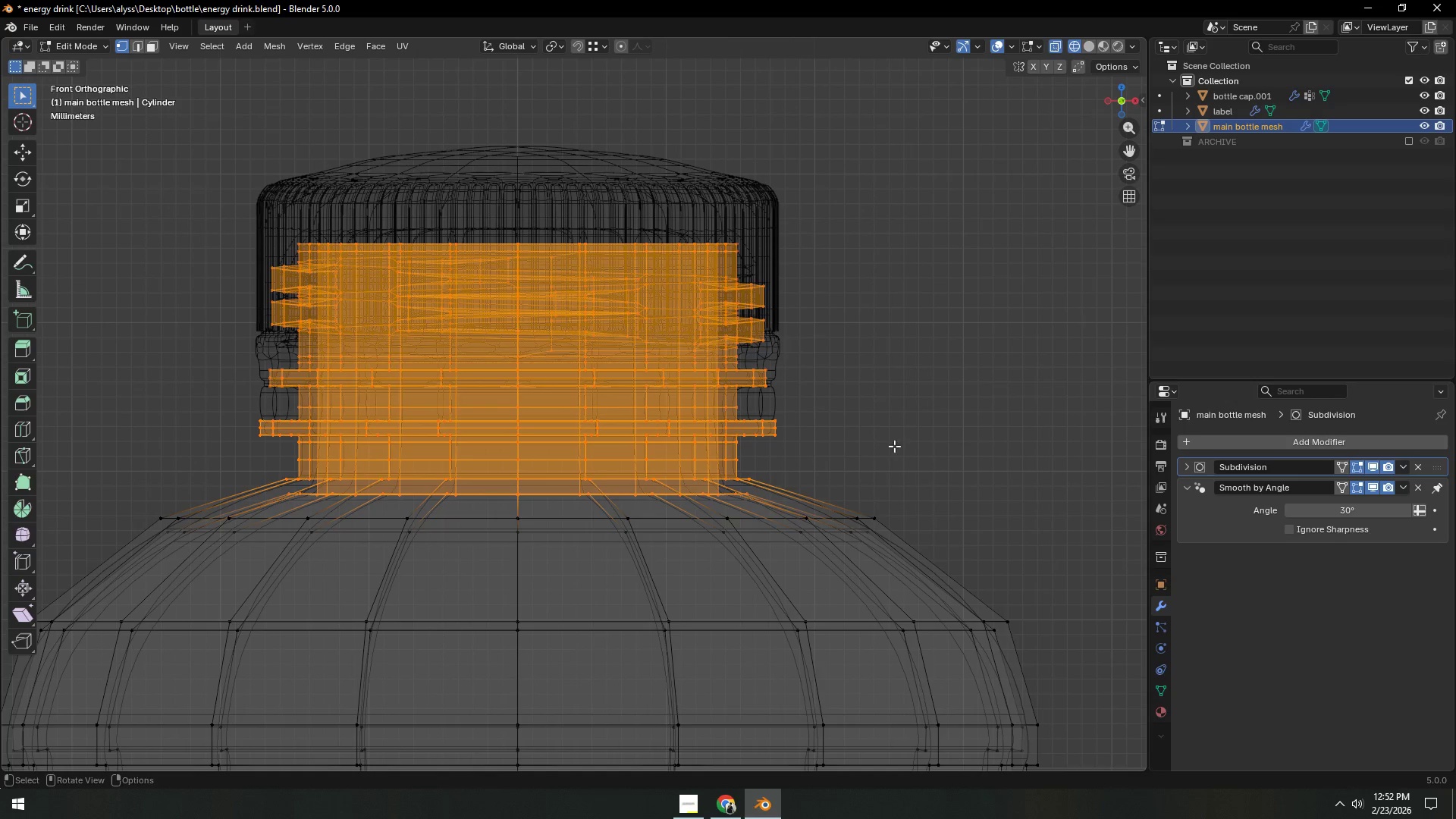 
hold_key(key=ShiftLeft, duration=1.27)
left_click([1240, 96])
 